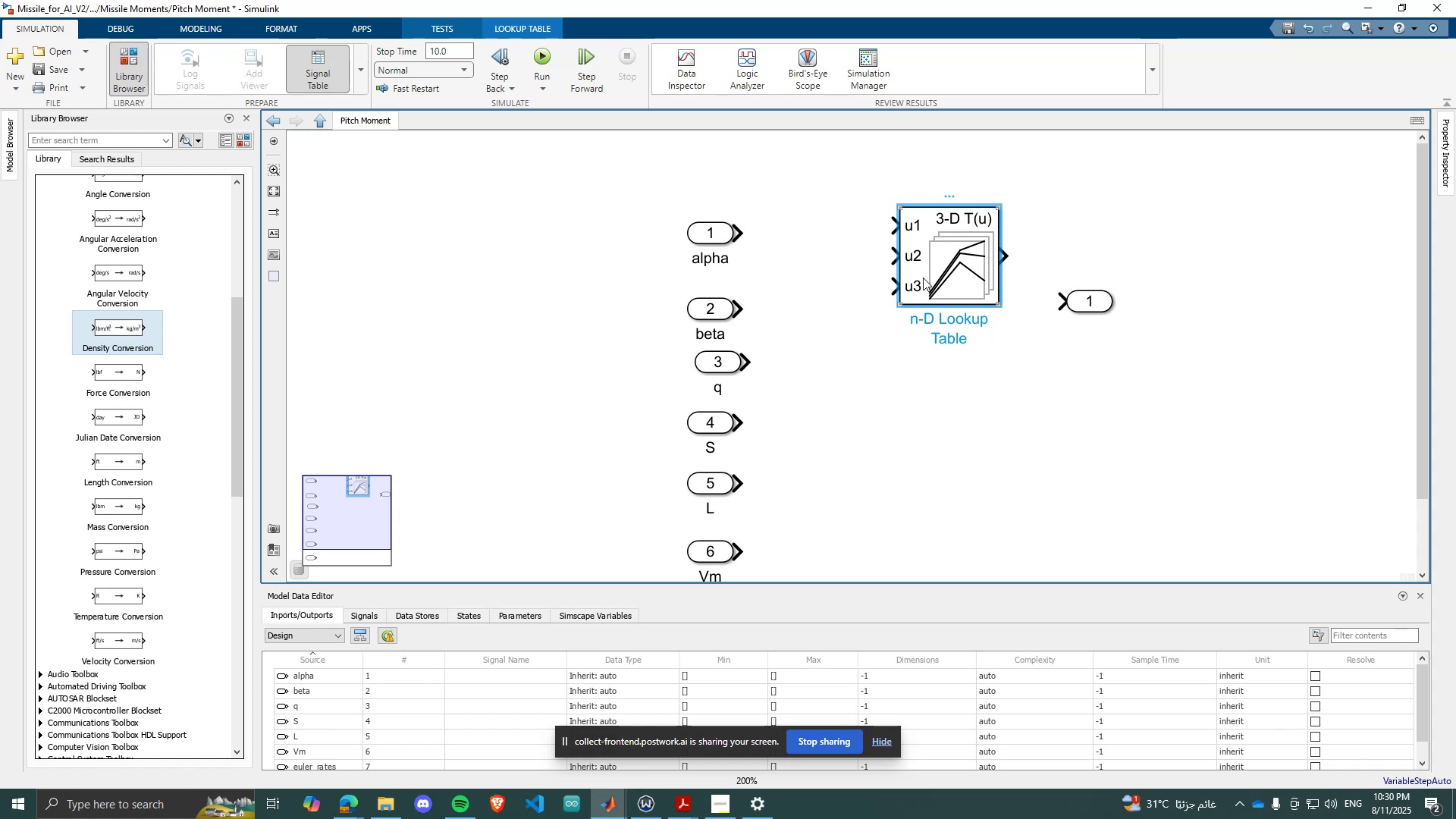 
scroll: coordinate [905, 308], scroll_direction: down, amount: 1.0
 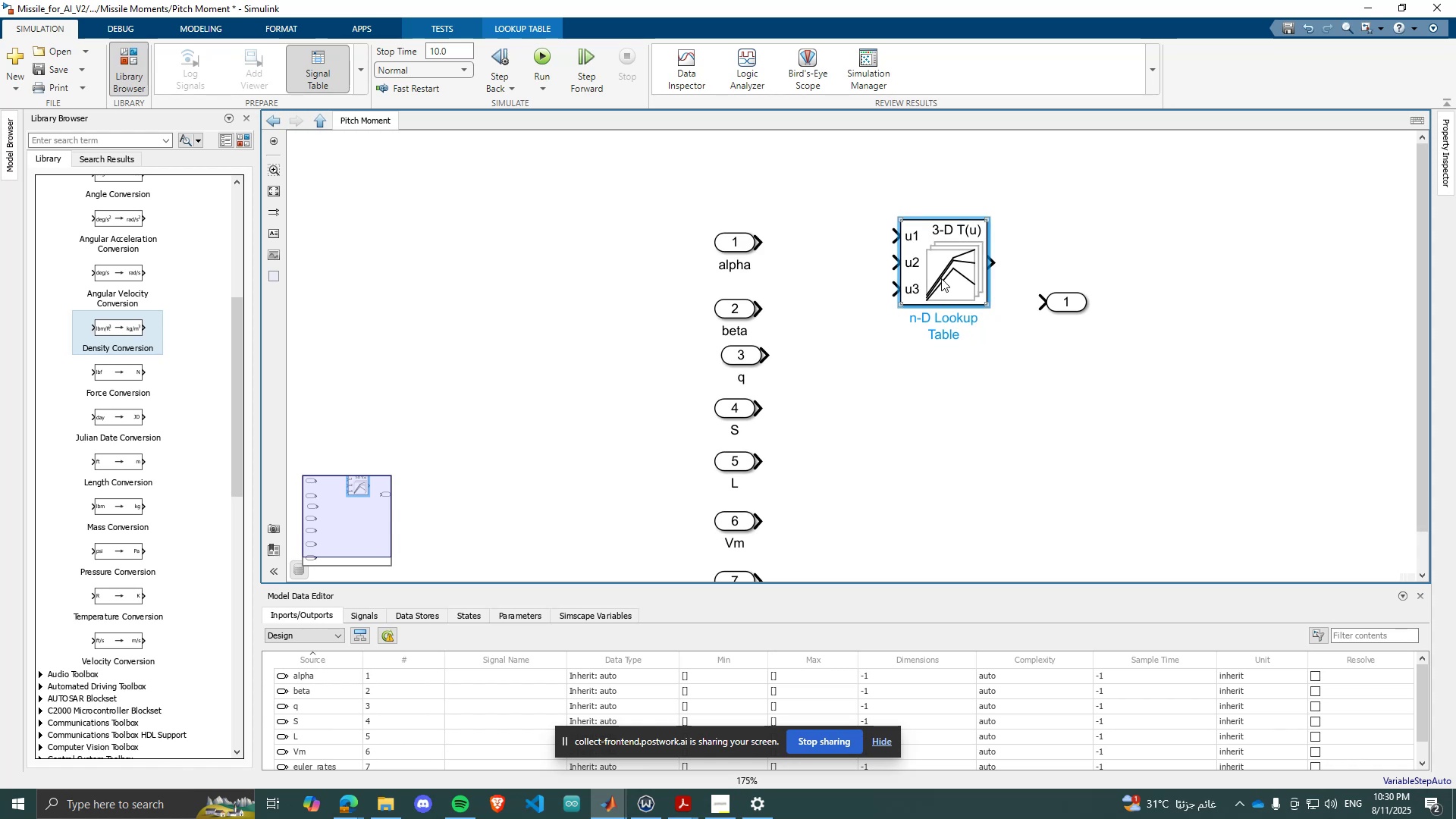 
left_click([941, 278])
 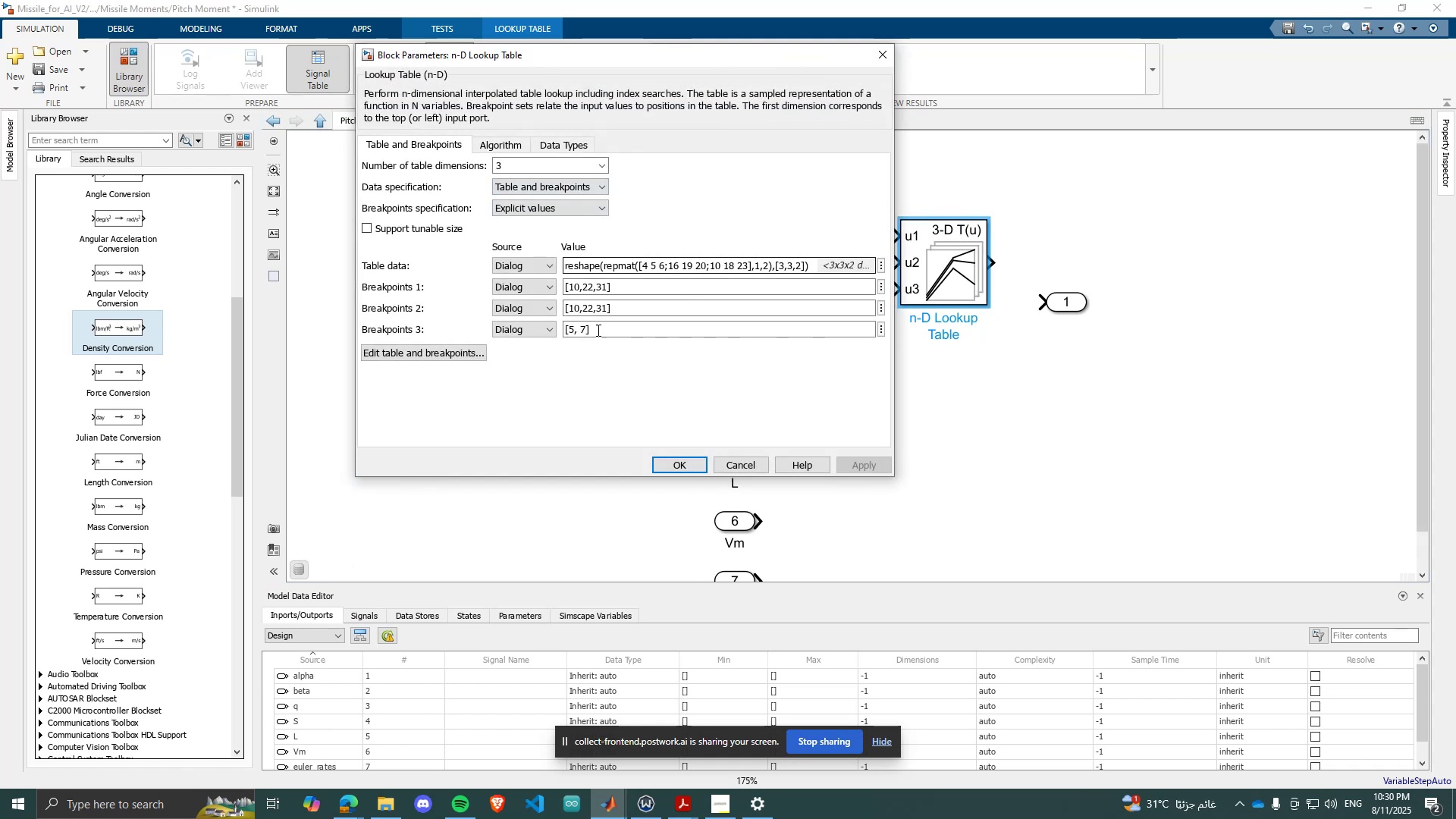 
wait(5.16)
 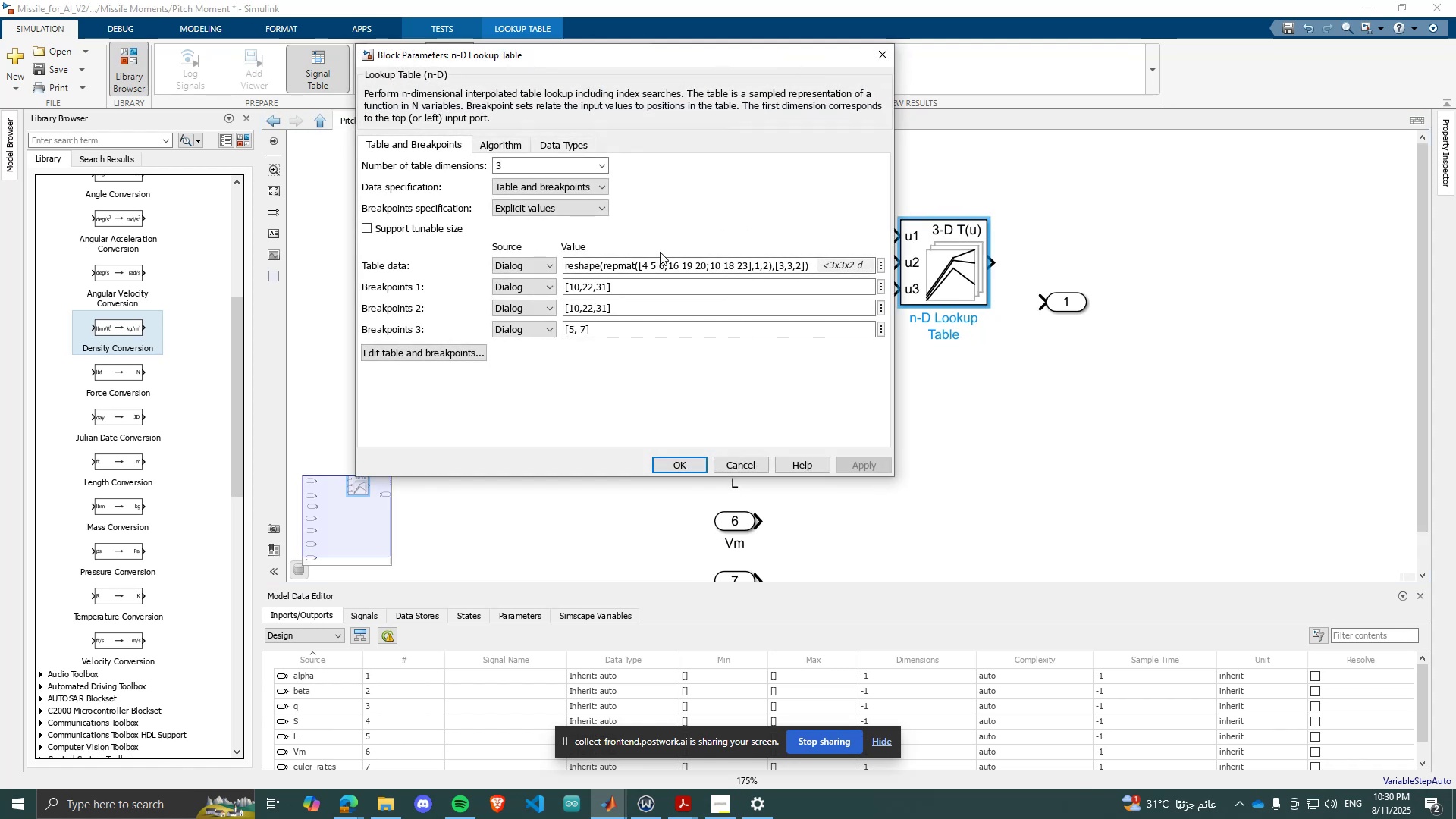 
left_click([507, 168])
 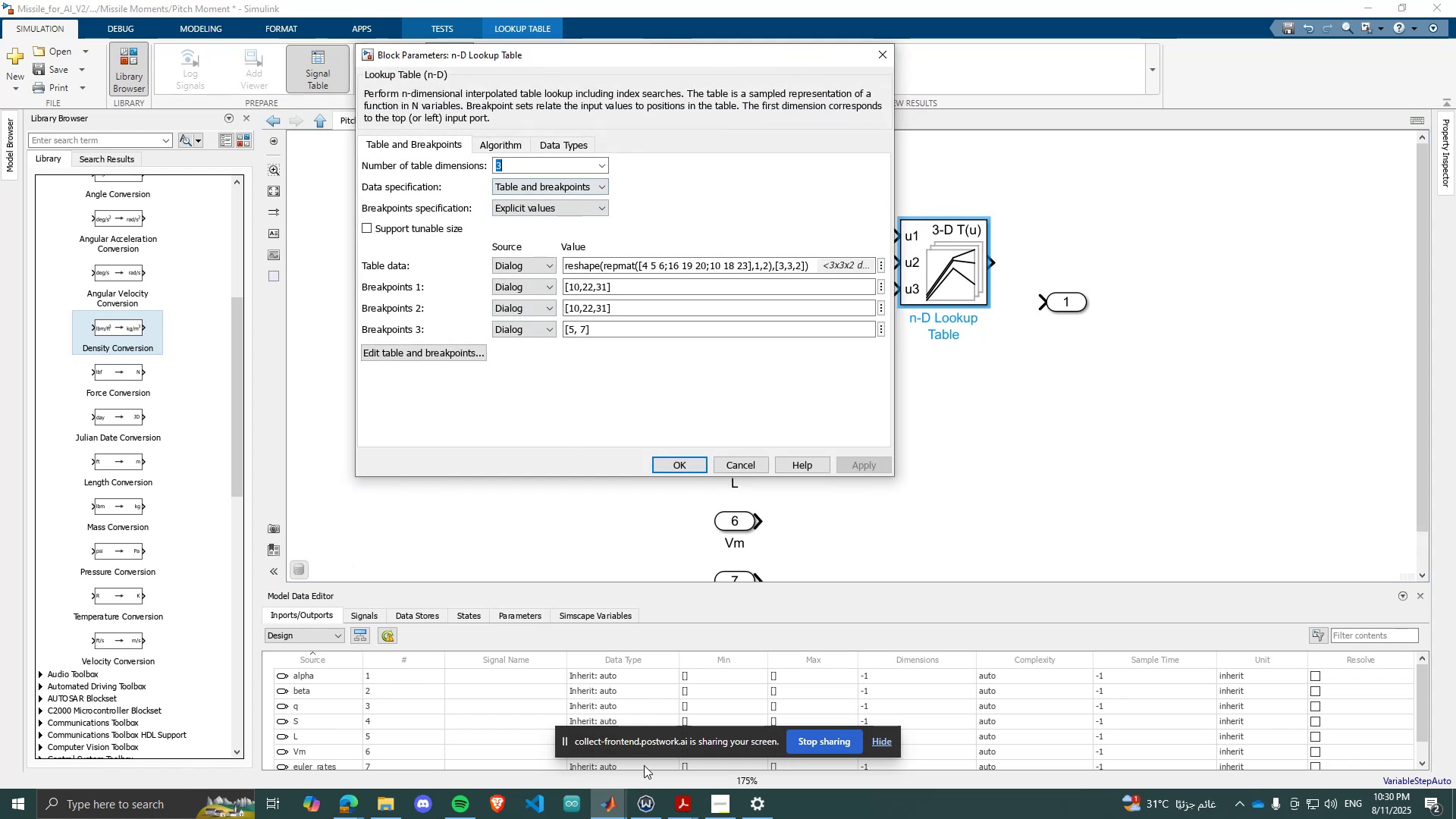 
left_click([606, 806])
 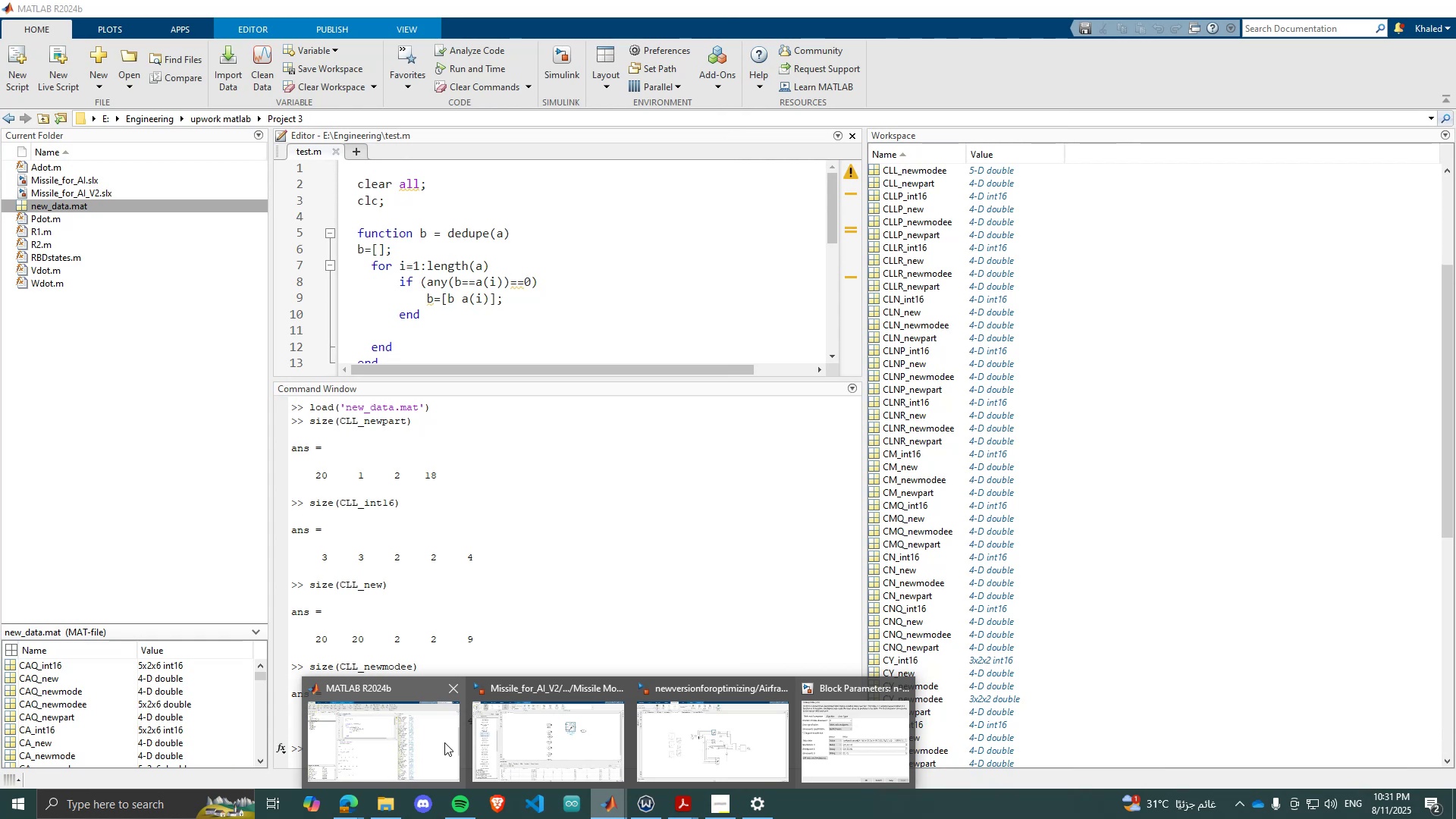 
double_click([469, 727])
 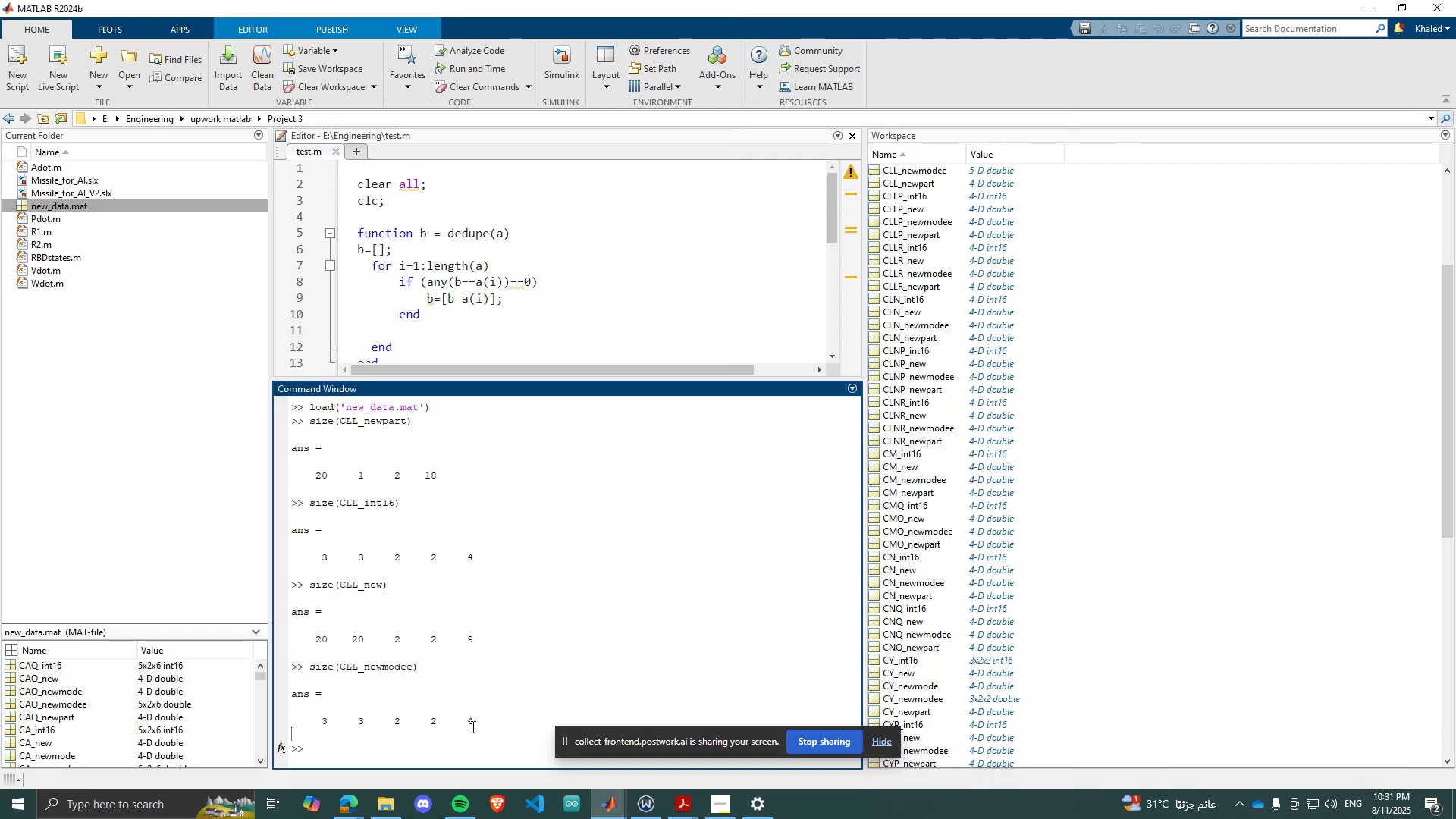 
key(ArrowUp)
 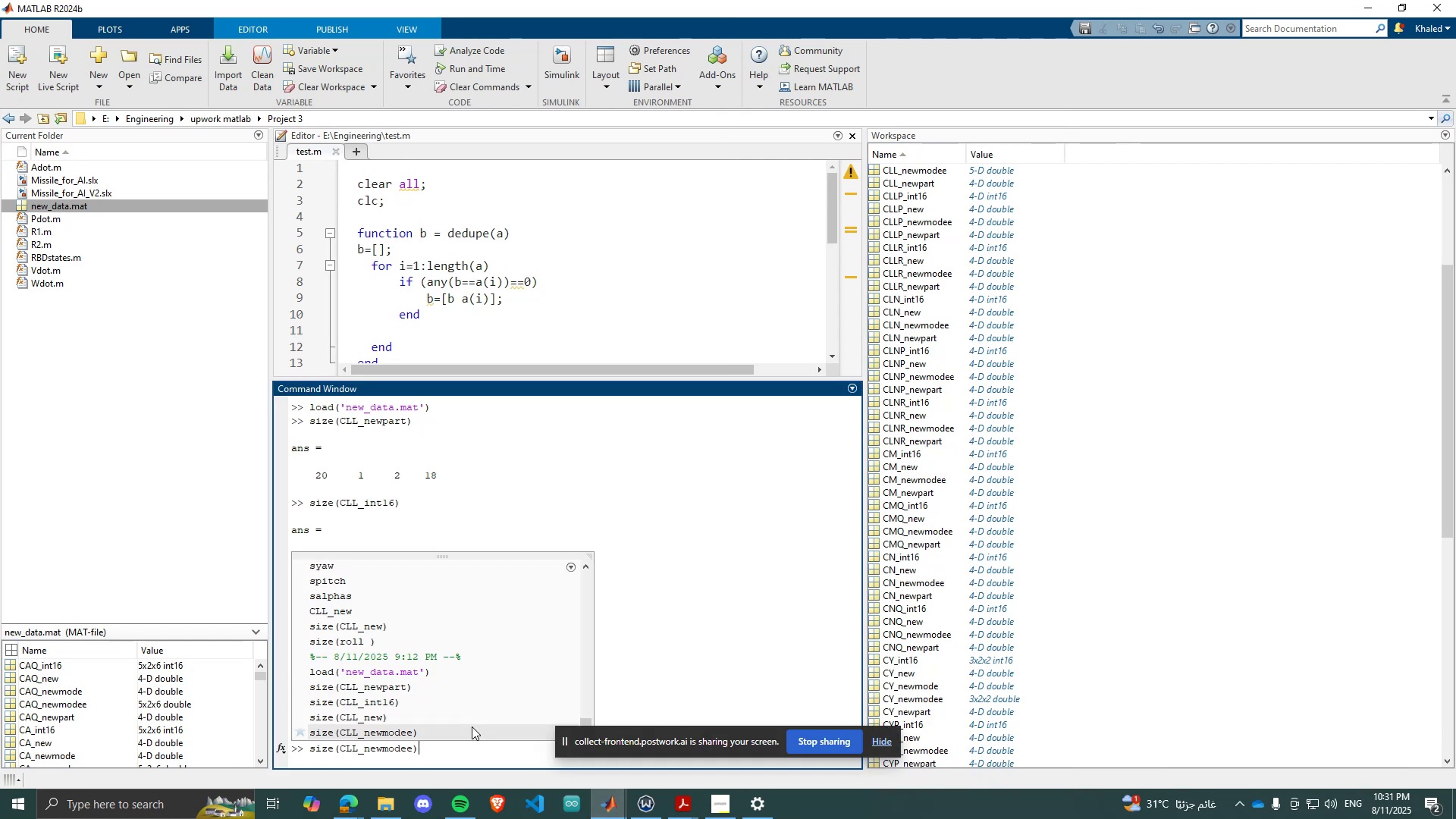 
key(ArrowUp)
 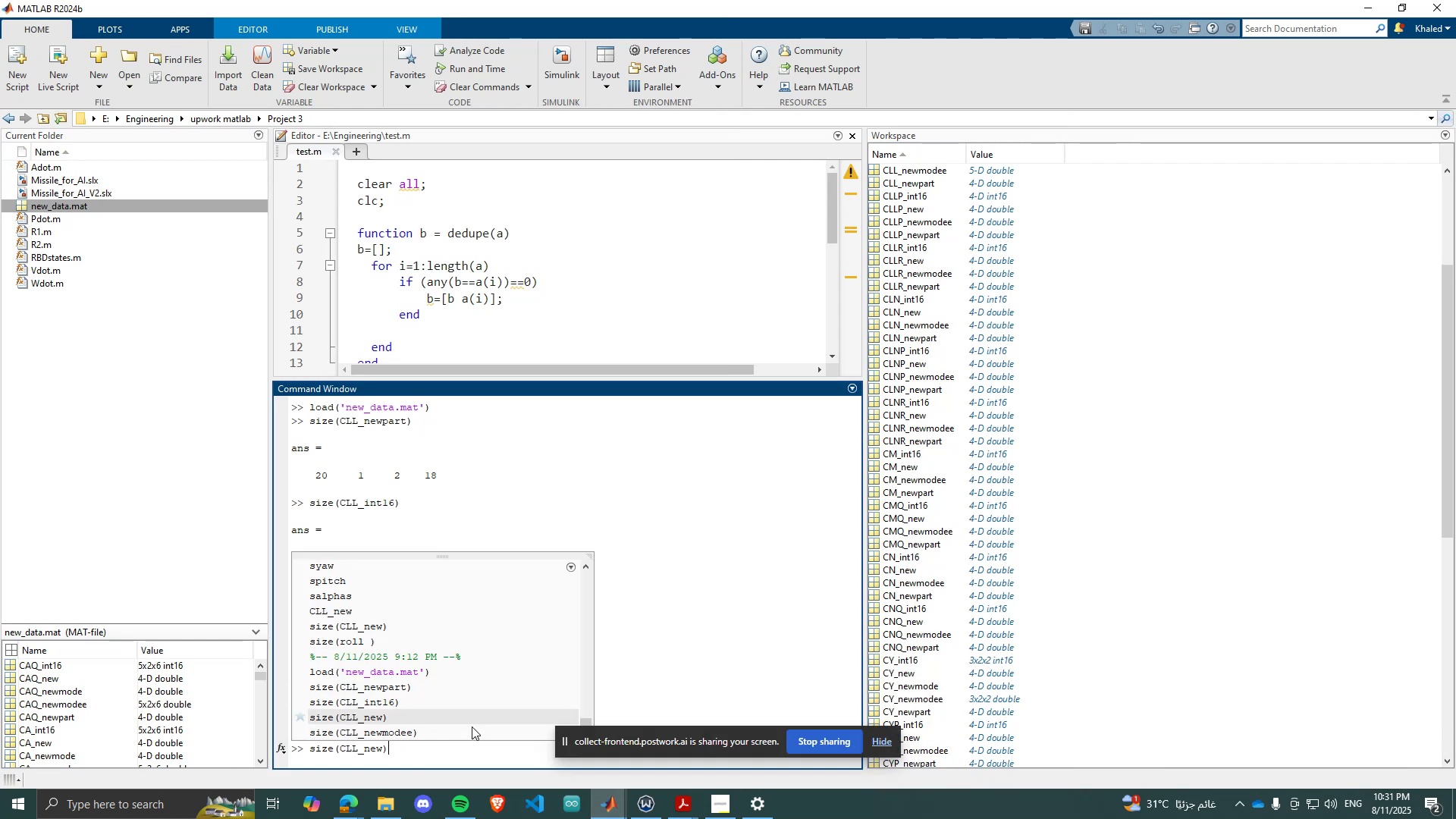 
hold_key(key=ArrowLeft, duration=0.6)
 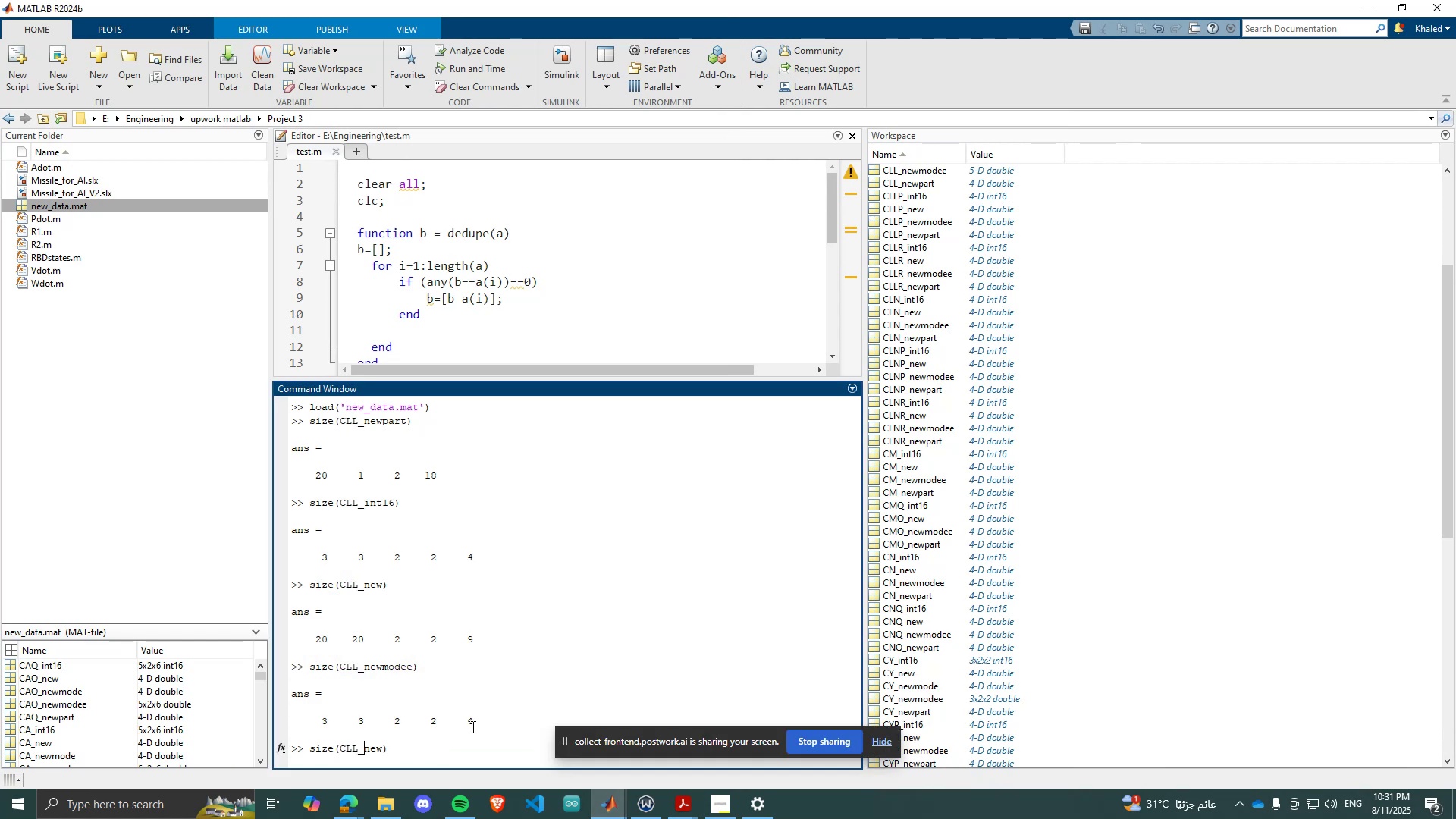 
key(ArrowUp)
 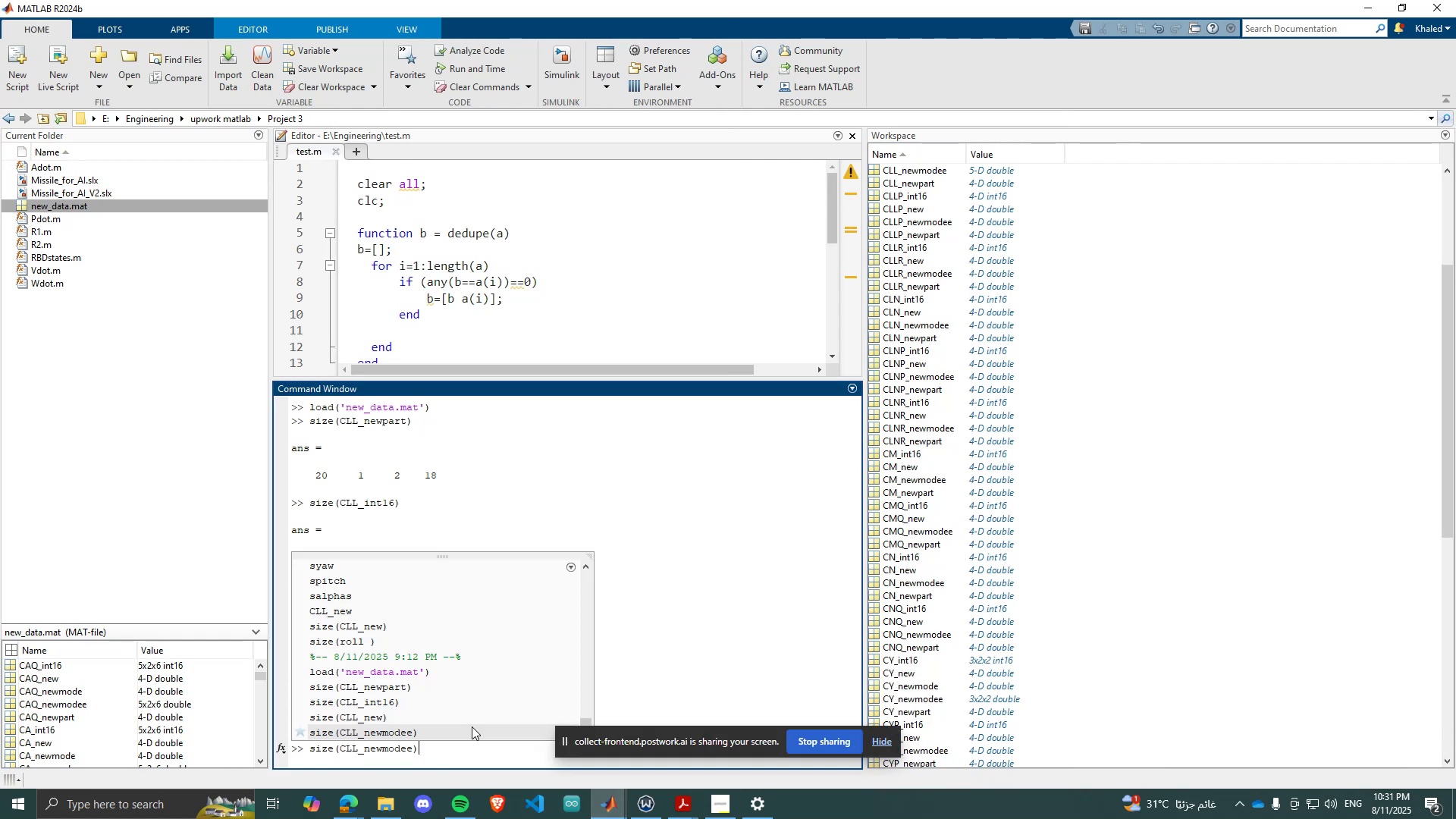 
key(ArrowUp)
 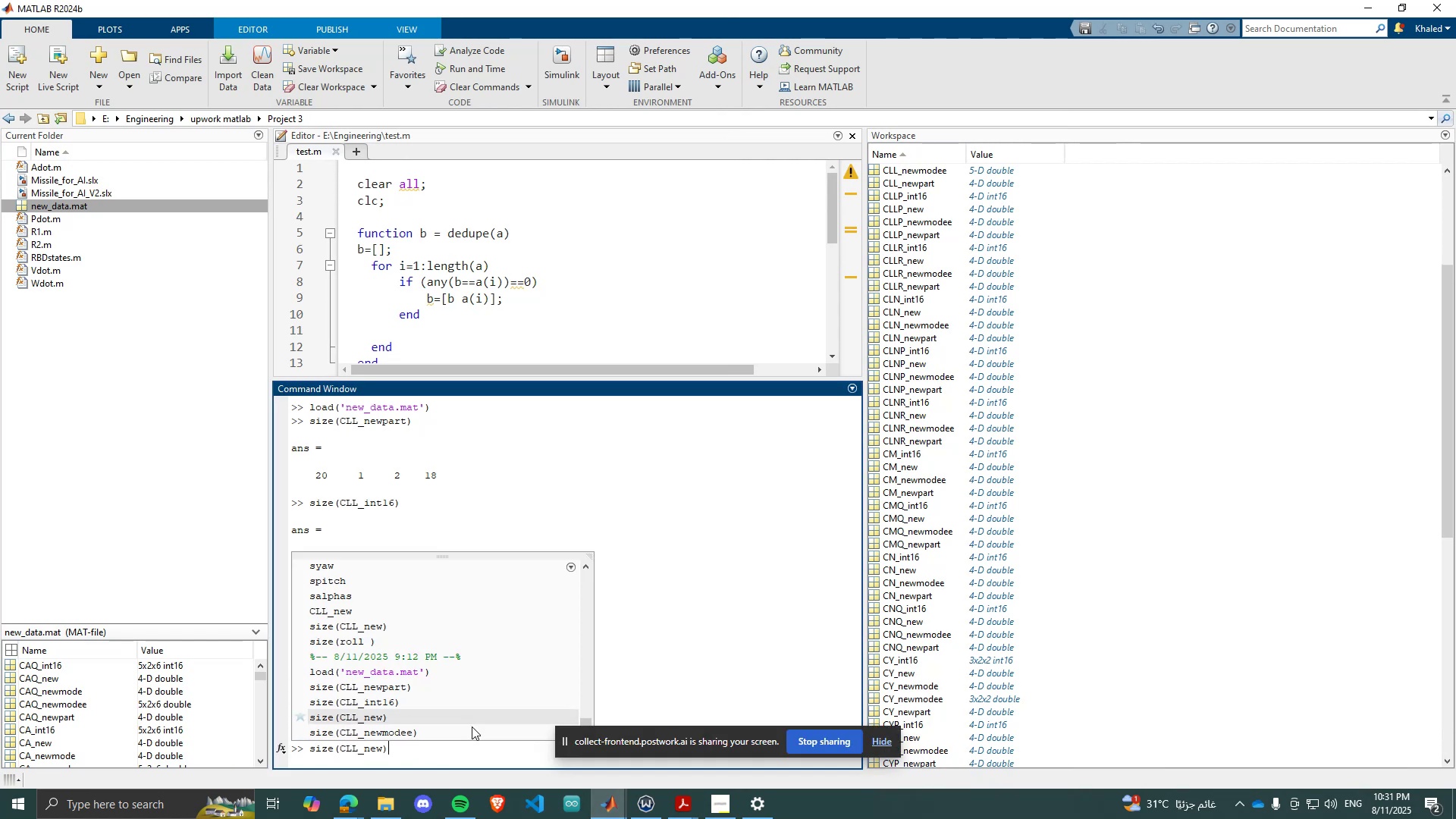 
key(ArrowUp)
 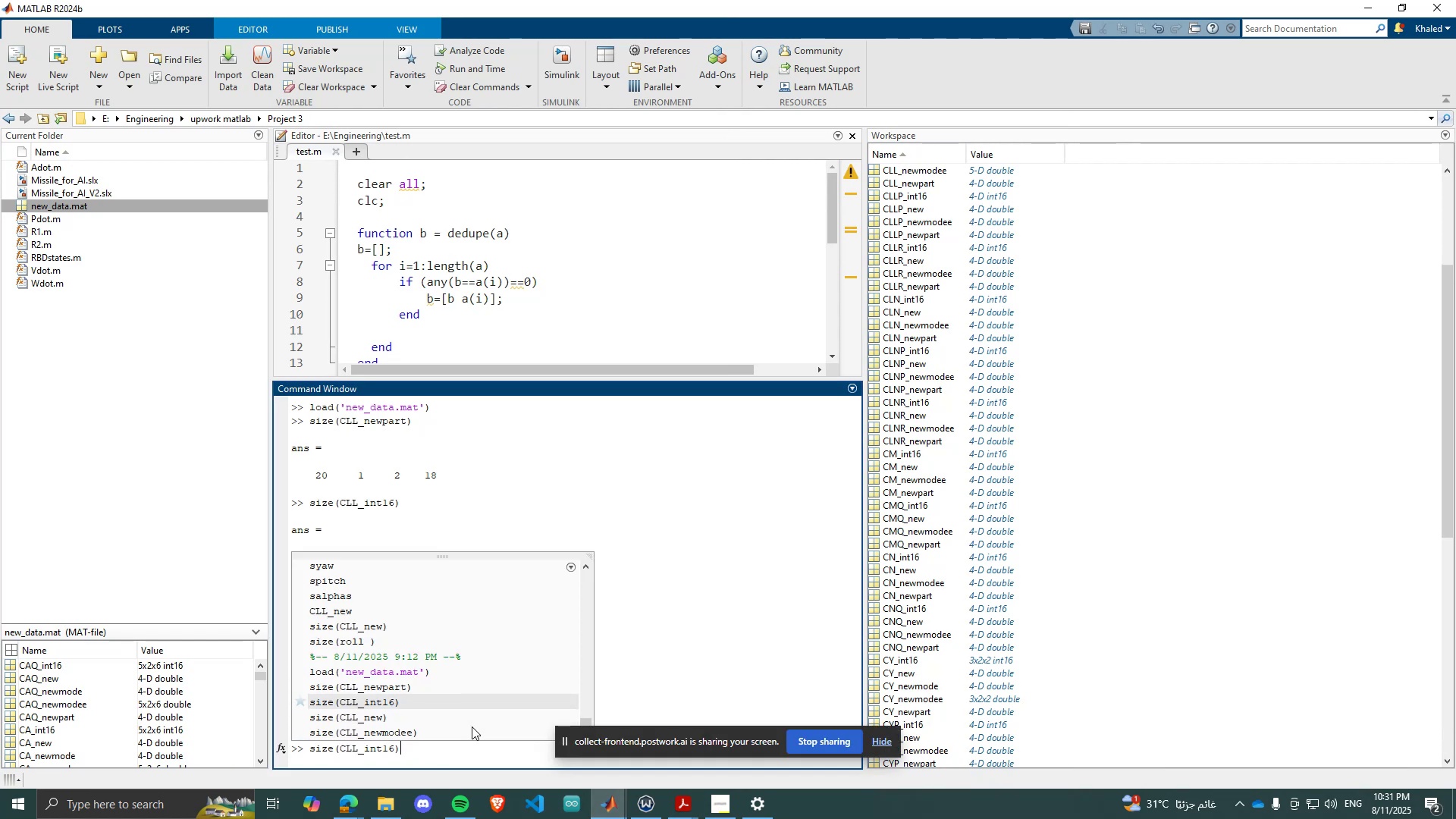 
key(ArrowLeft)
 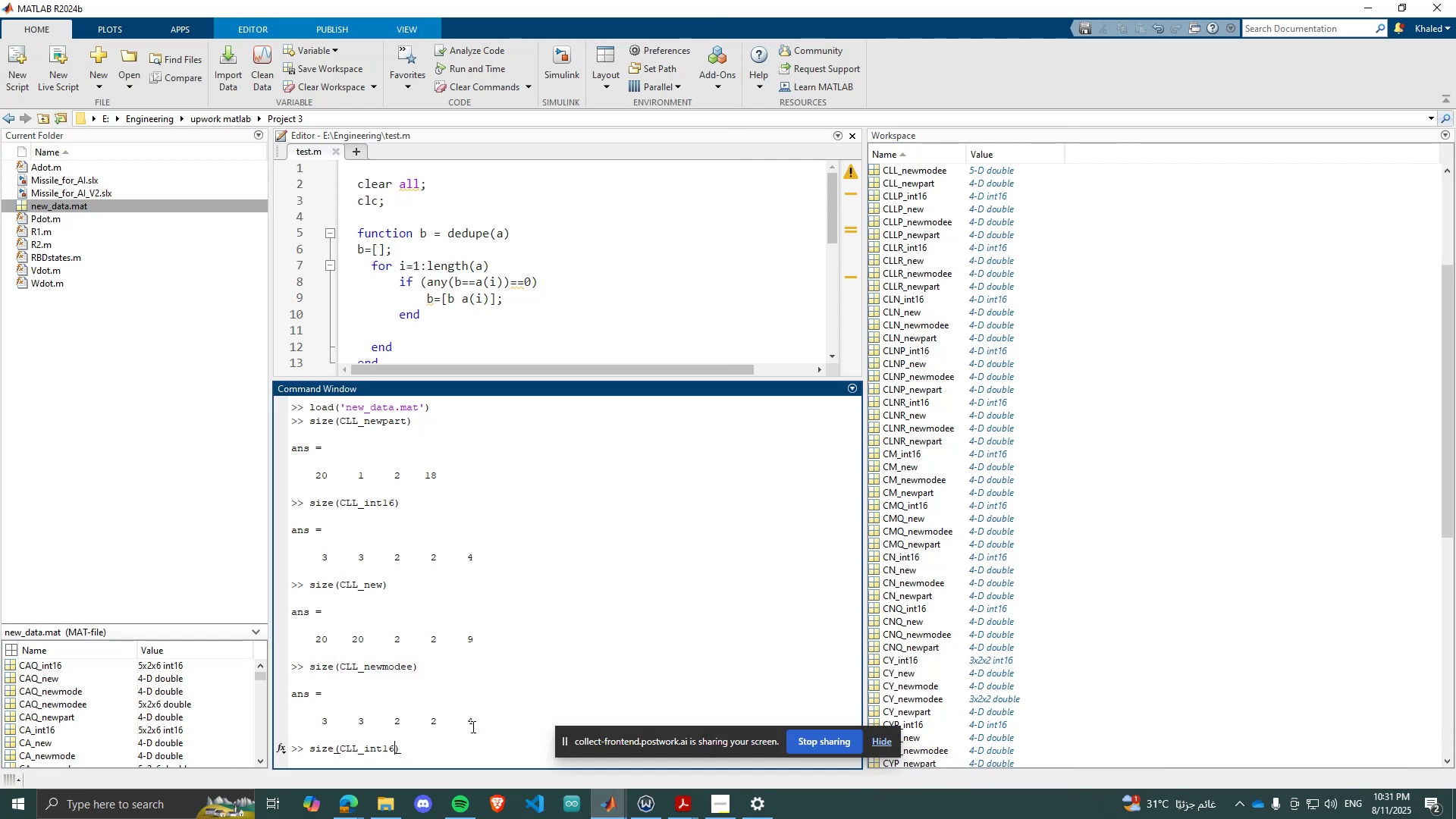 
key(ArrowLeft)
 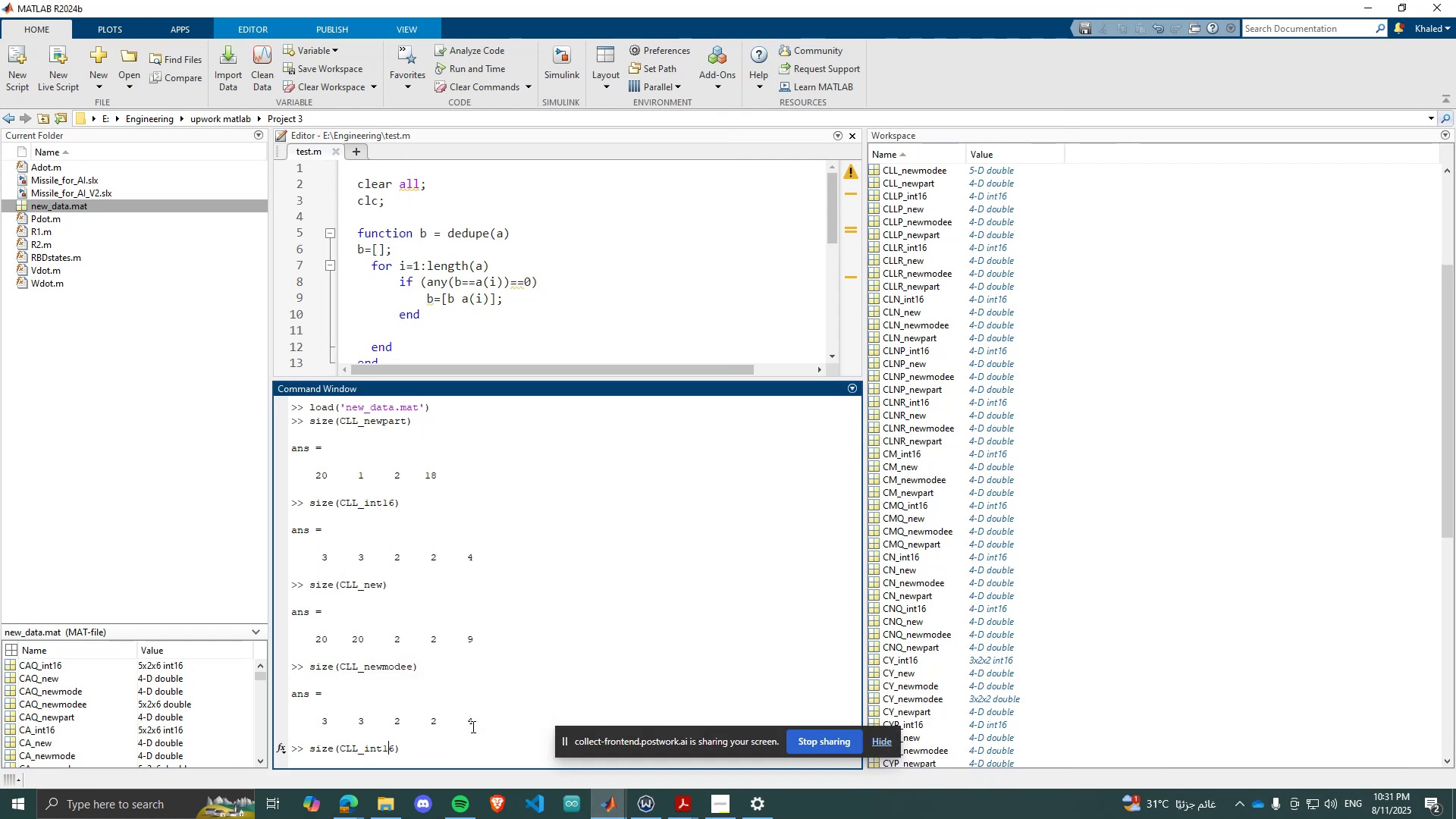 
key(ArrowLeft)
 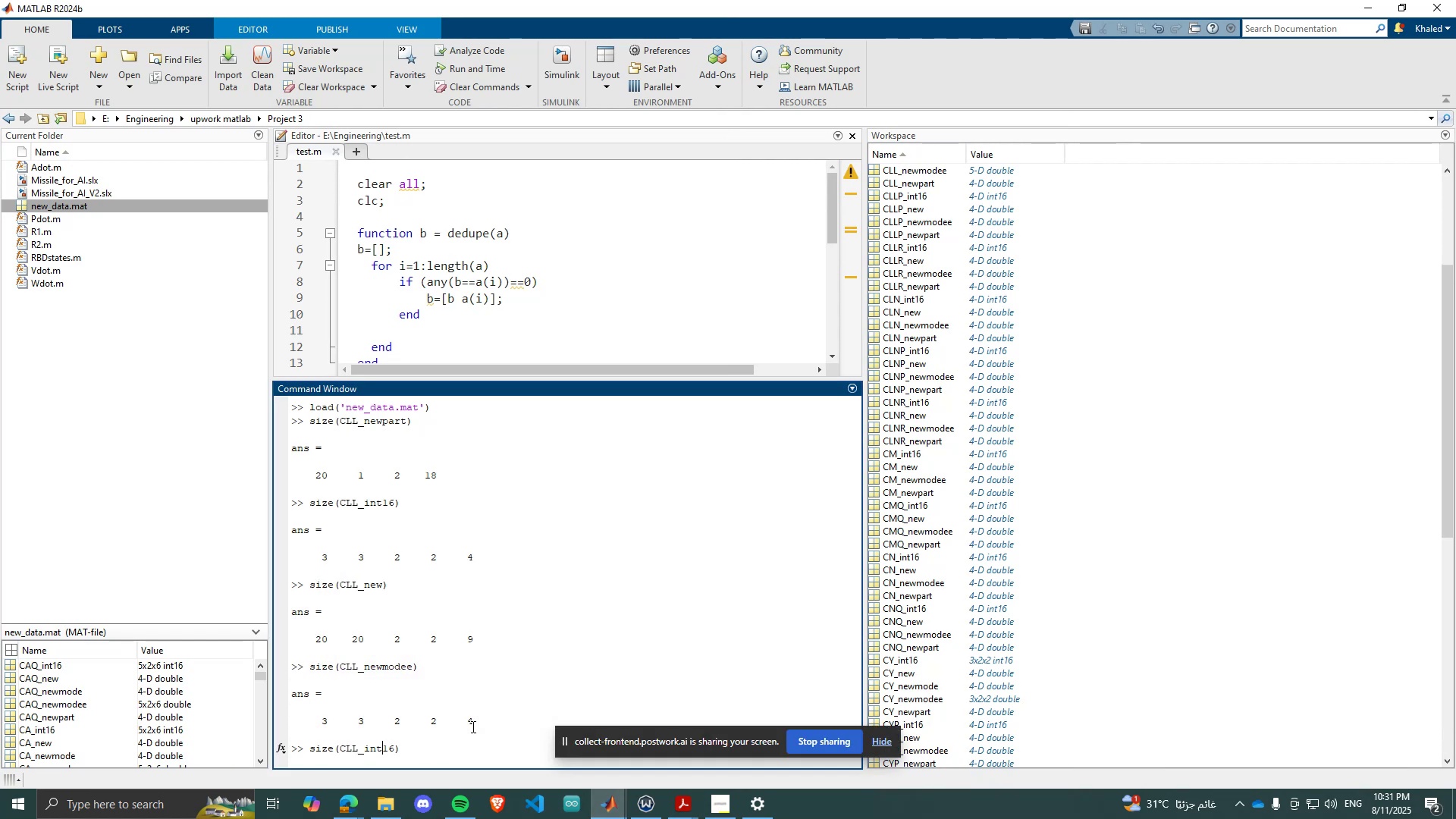 
key(ArrowLeft)
 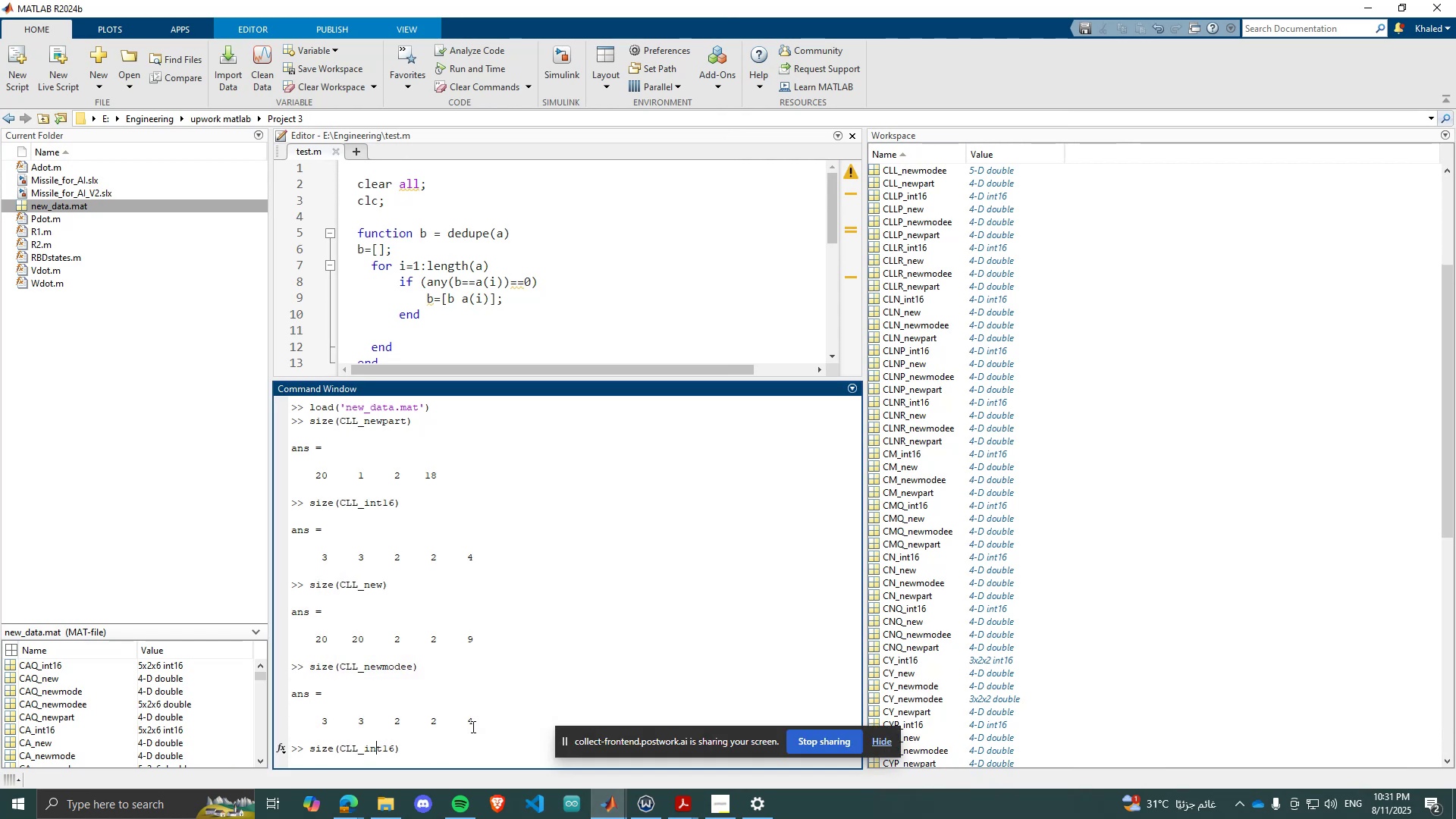 
key(ArrowLeft)
 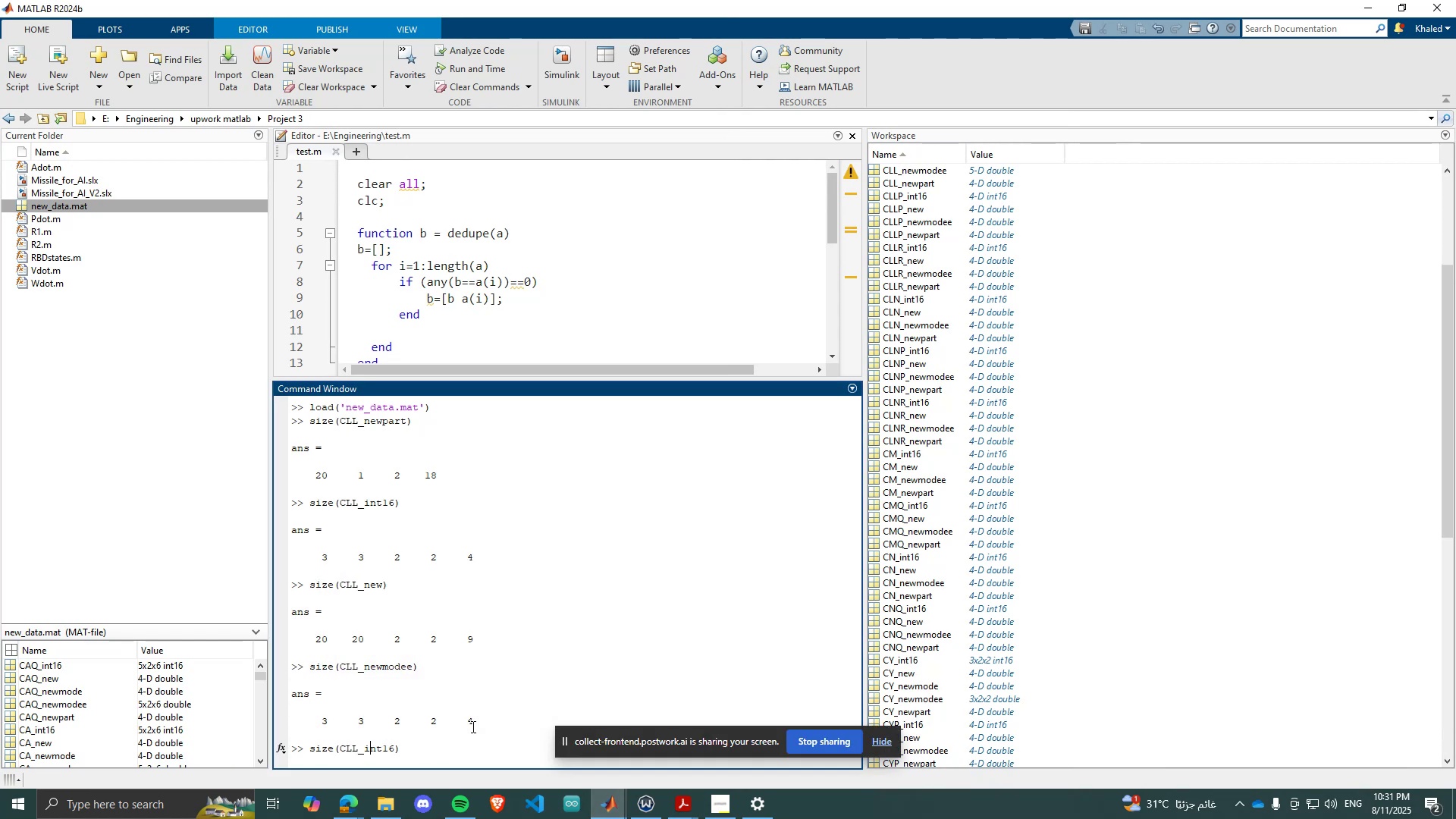 
key(ArrowLeft)
 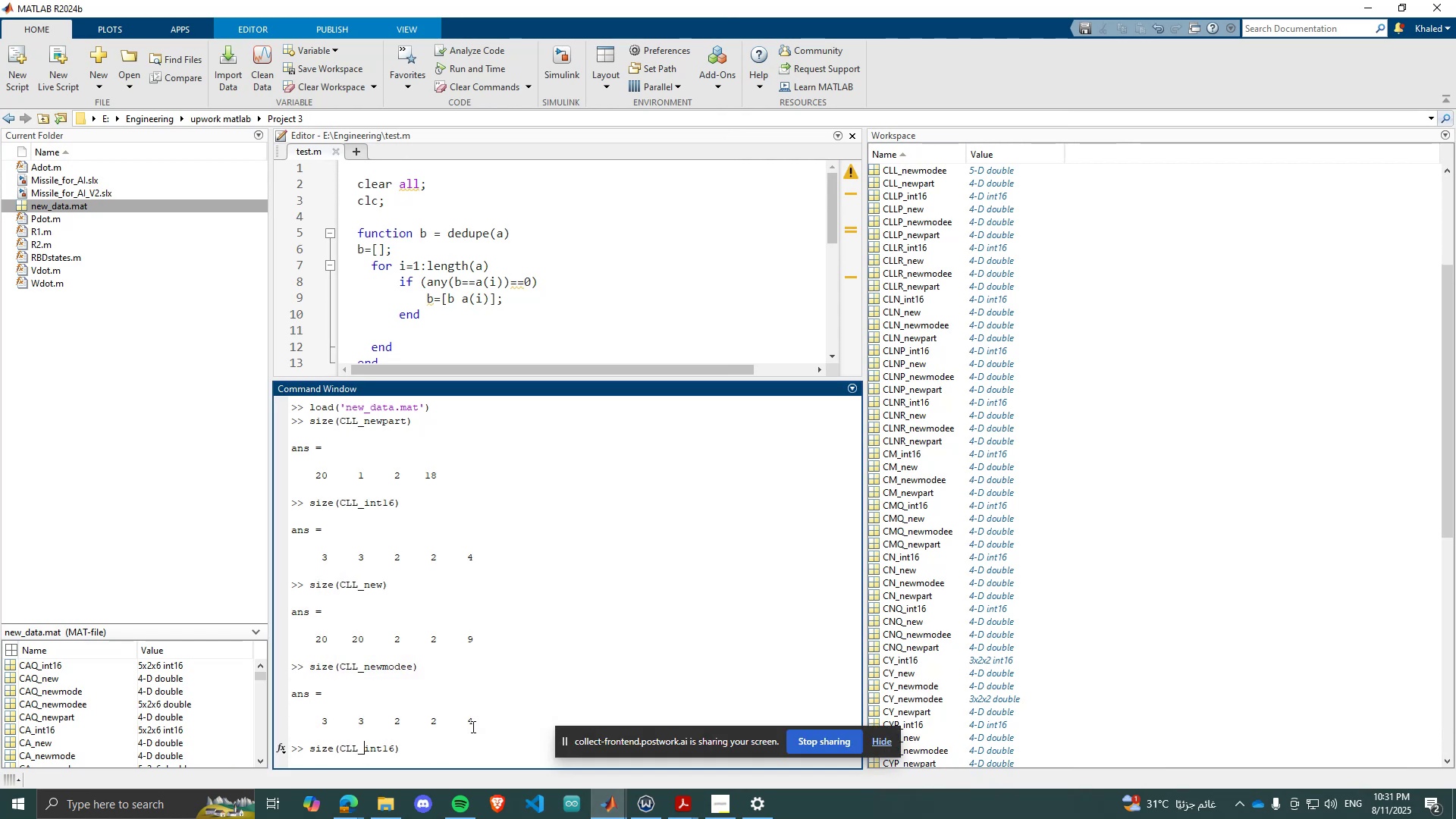 
key(ArrowLeft)
 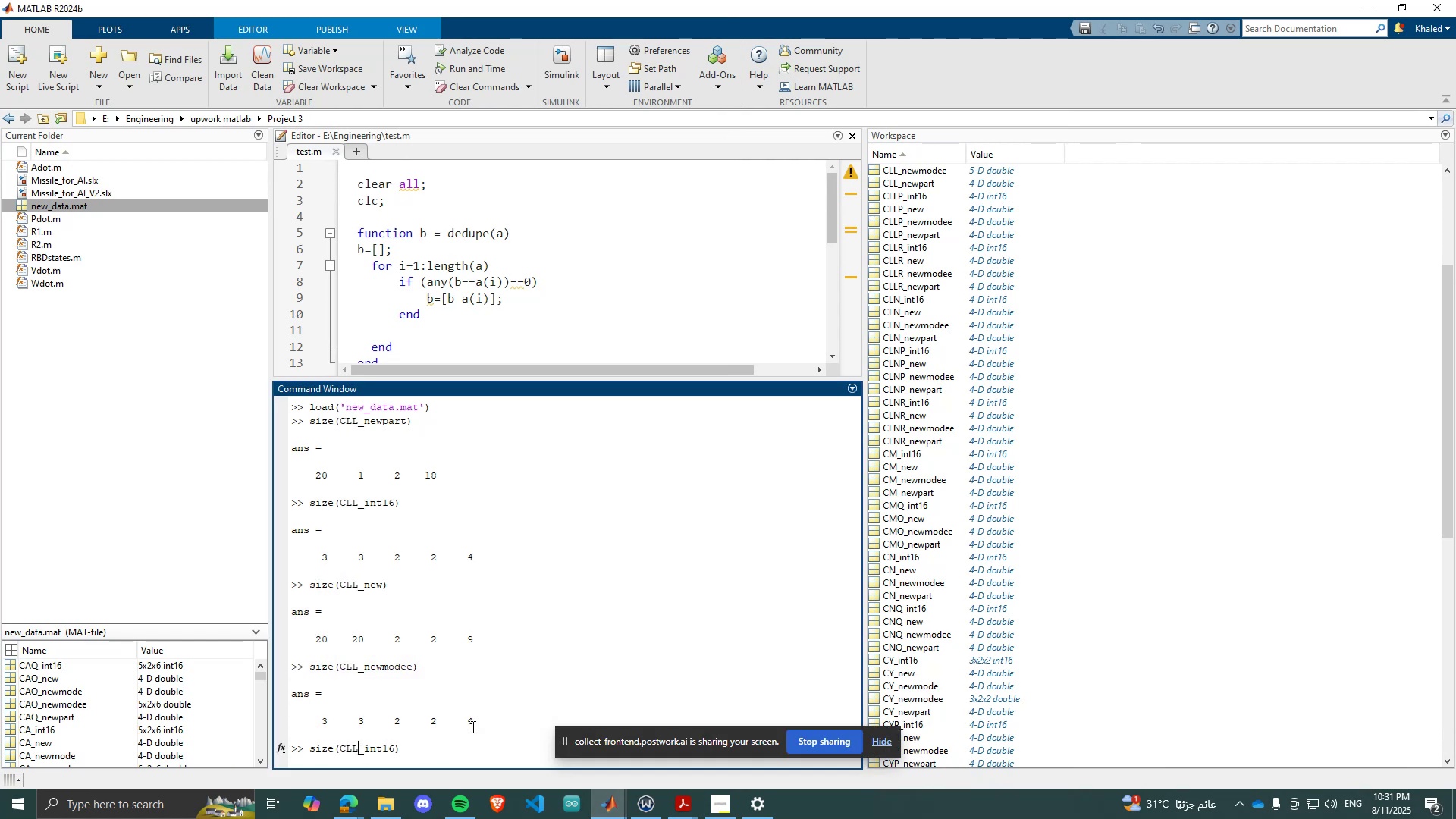 
key(Backspace)
 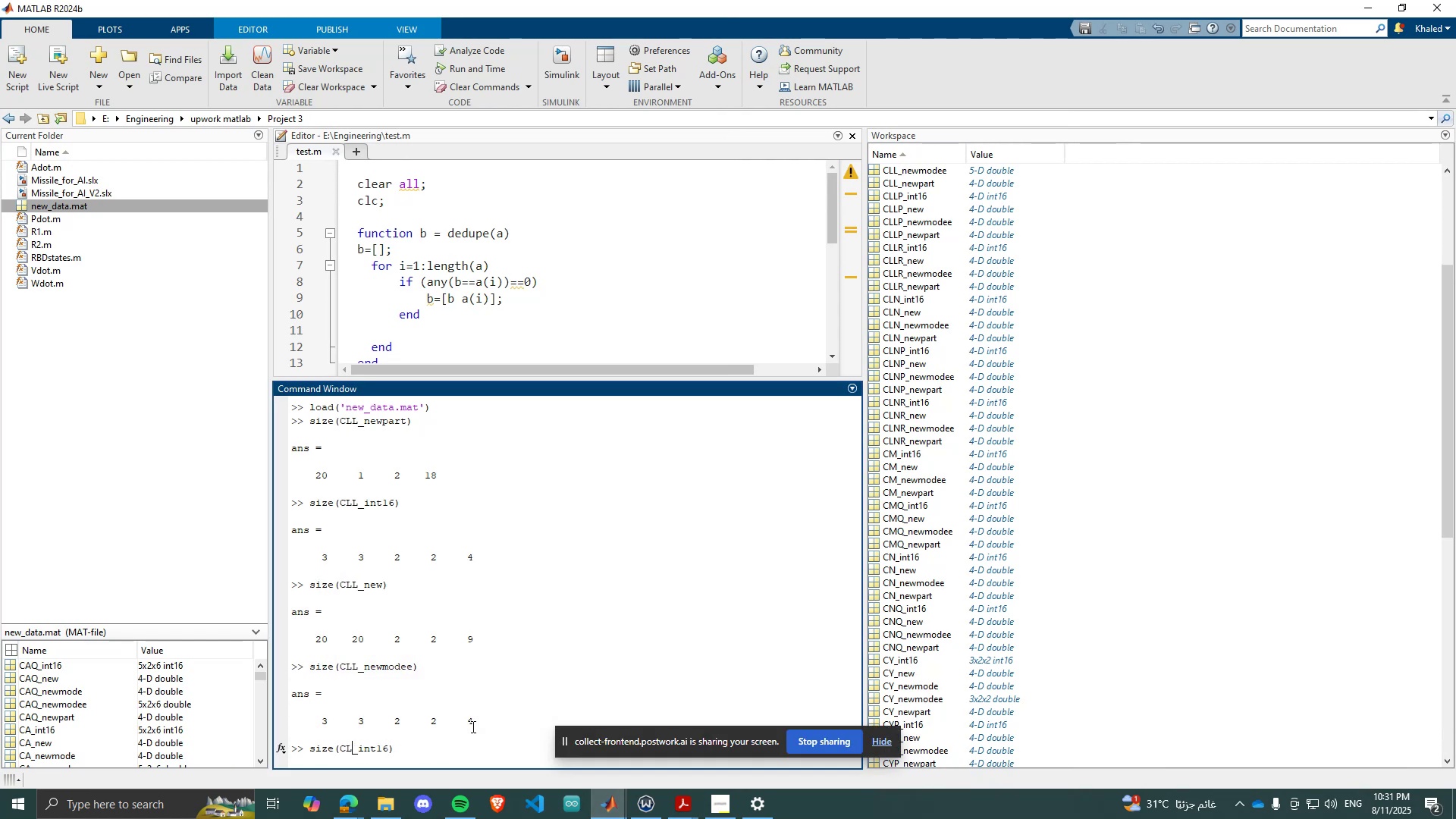 
key(Backspace)
 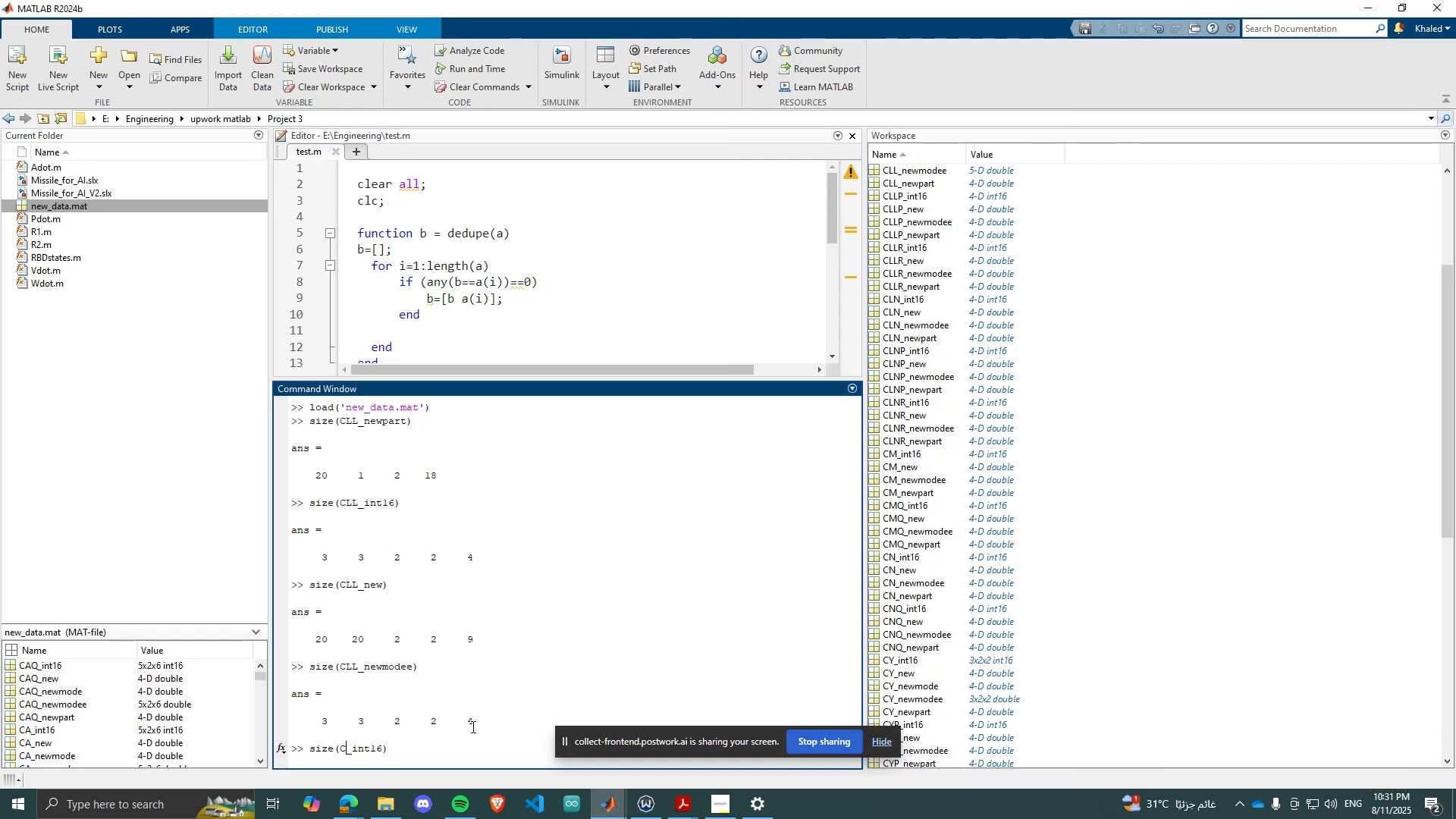 
key(CapsLock)
 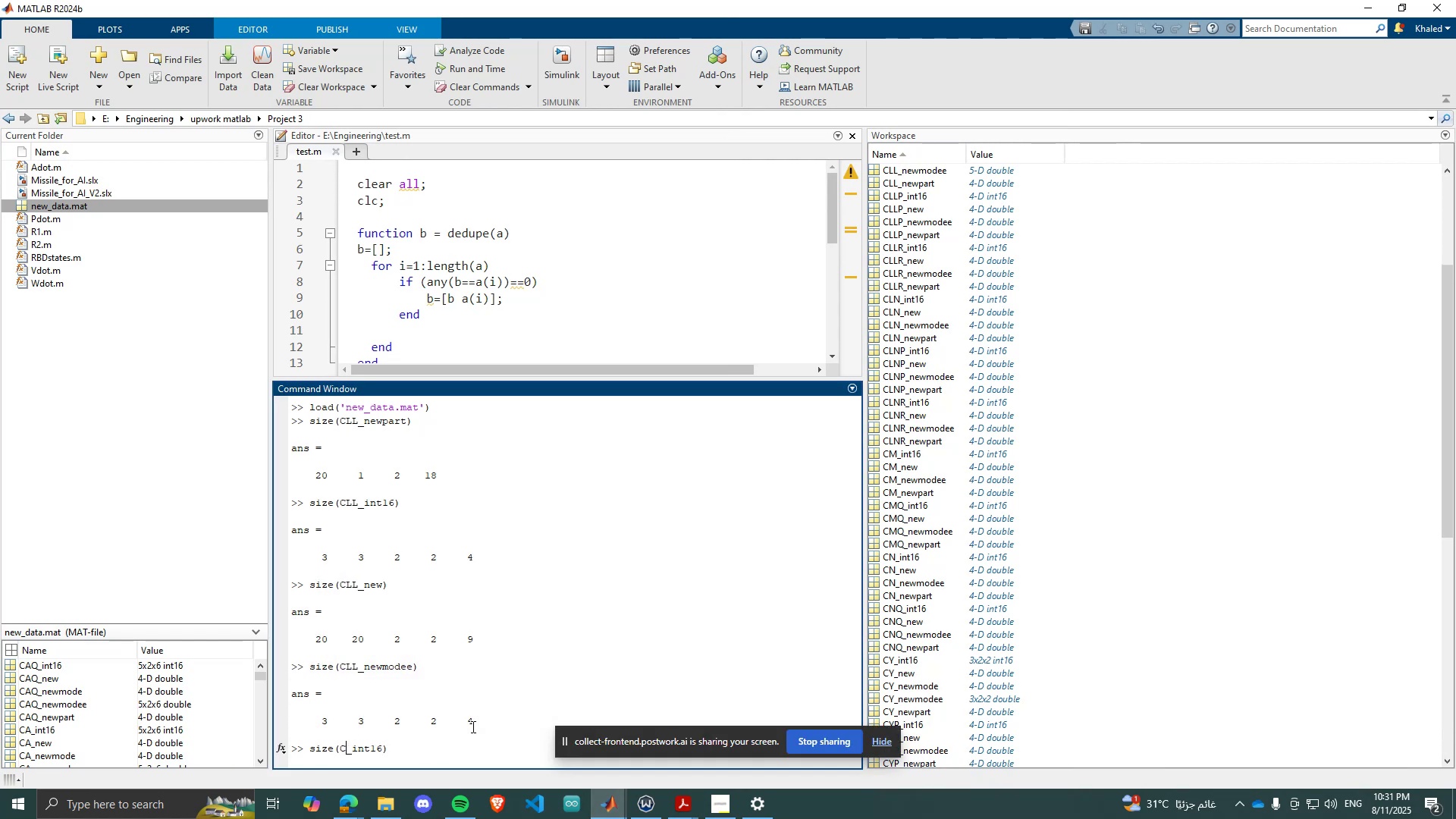 
key(M)
 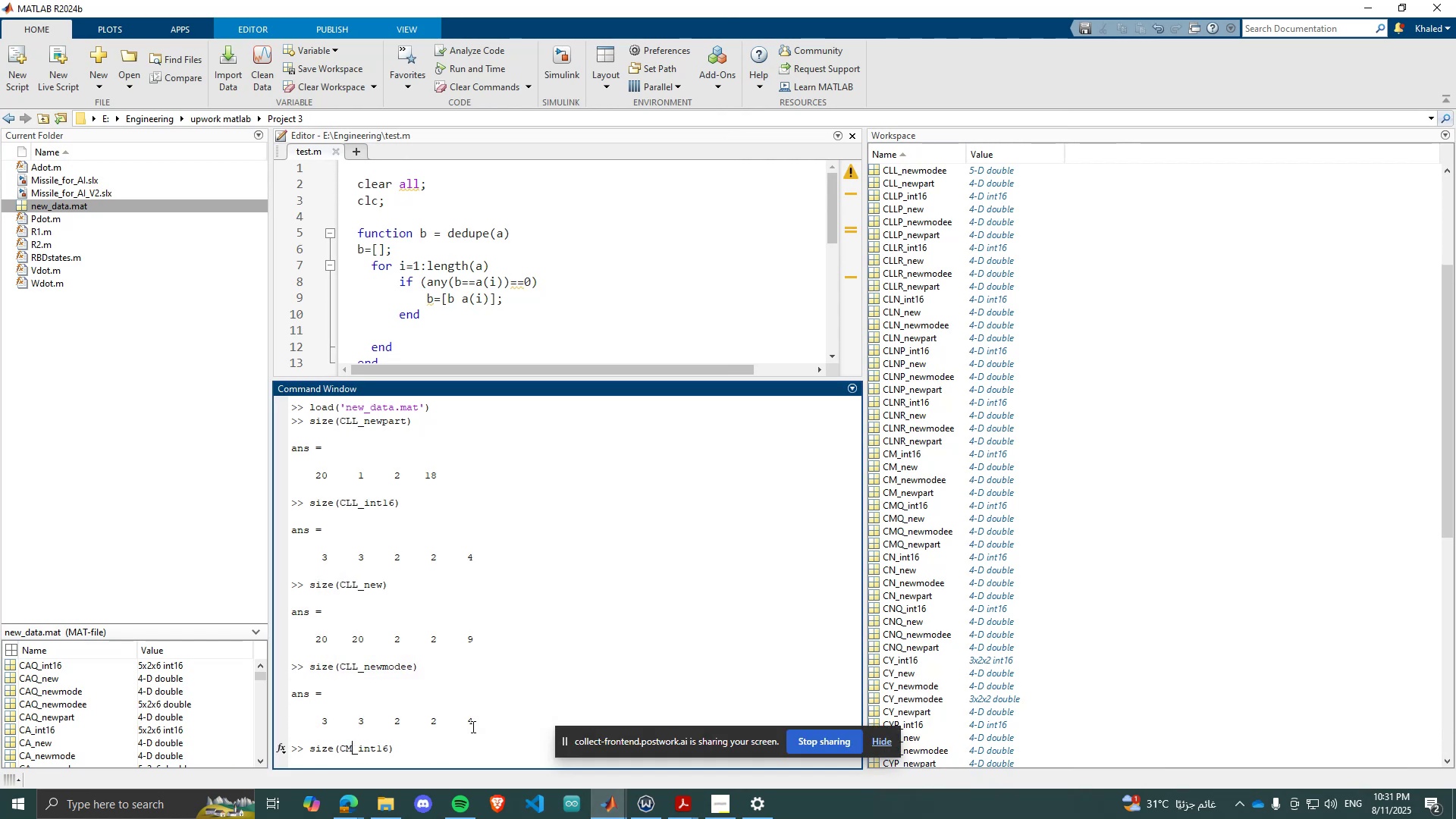 
key(Enter)
 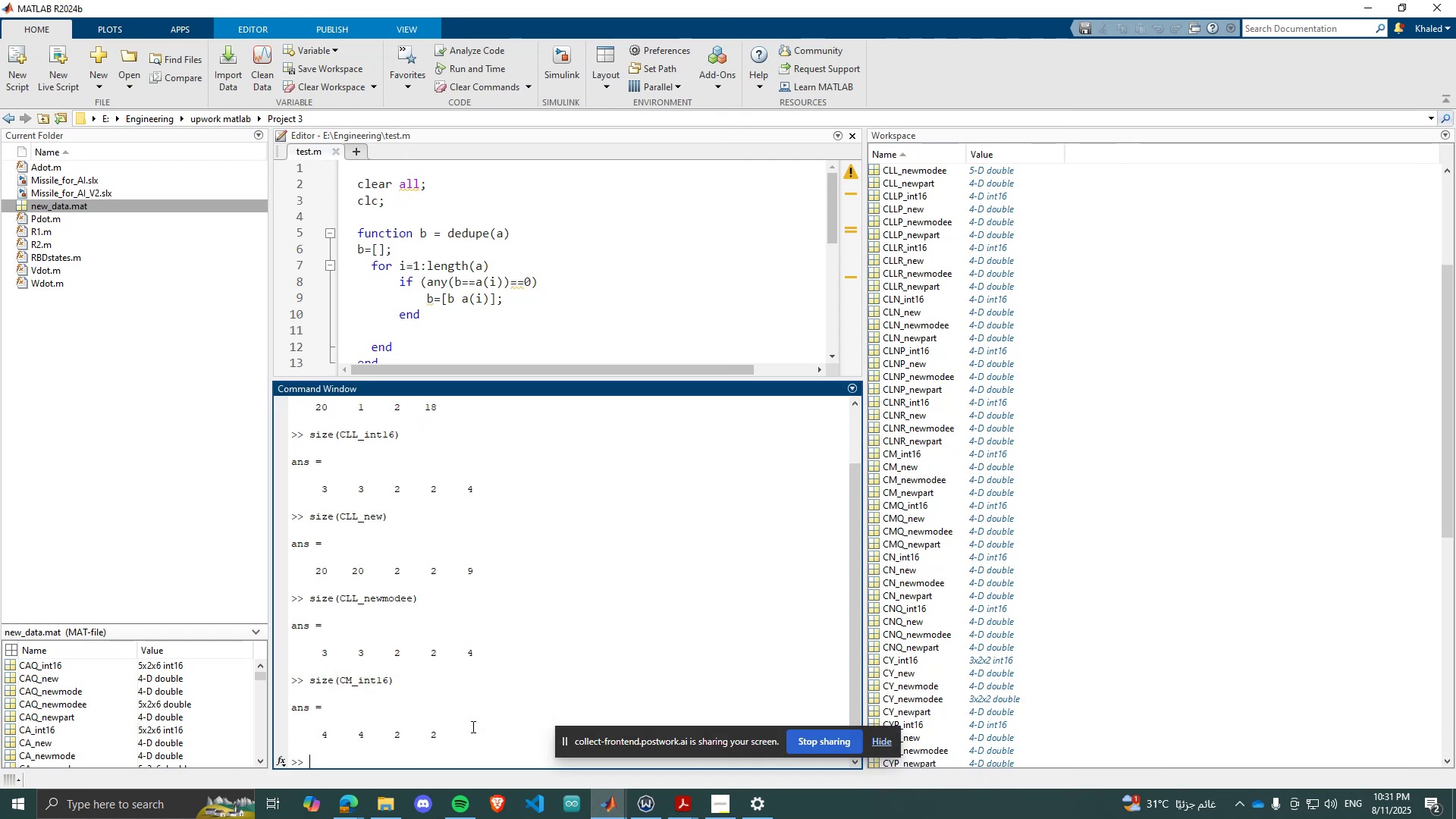 
mouse_move([603, 802])
 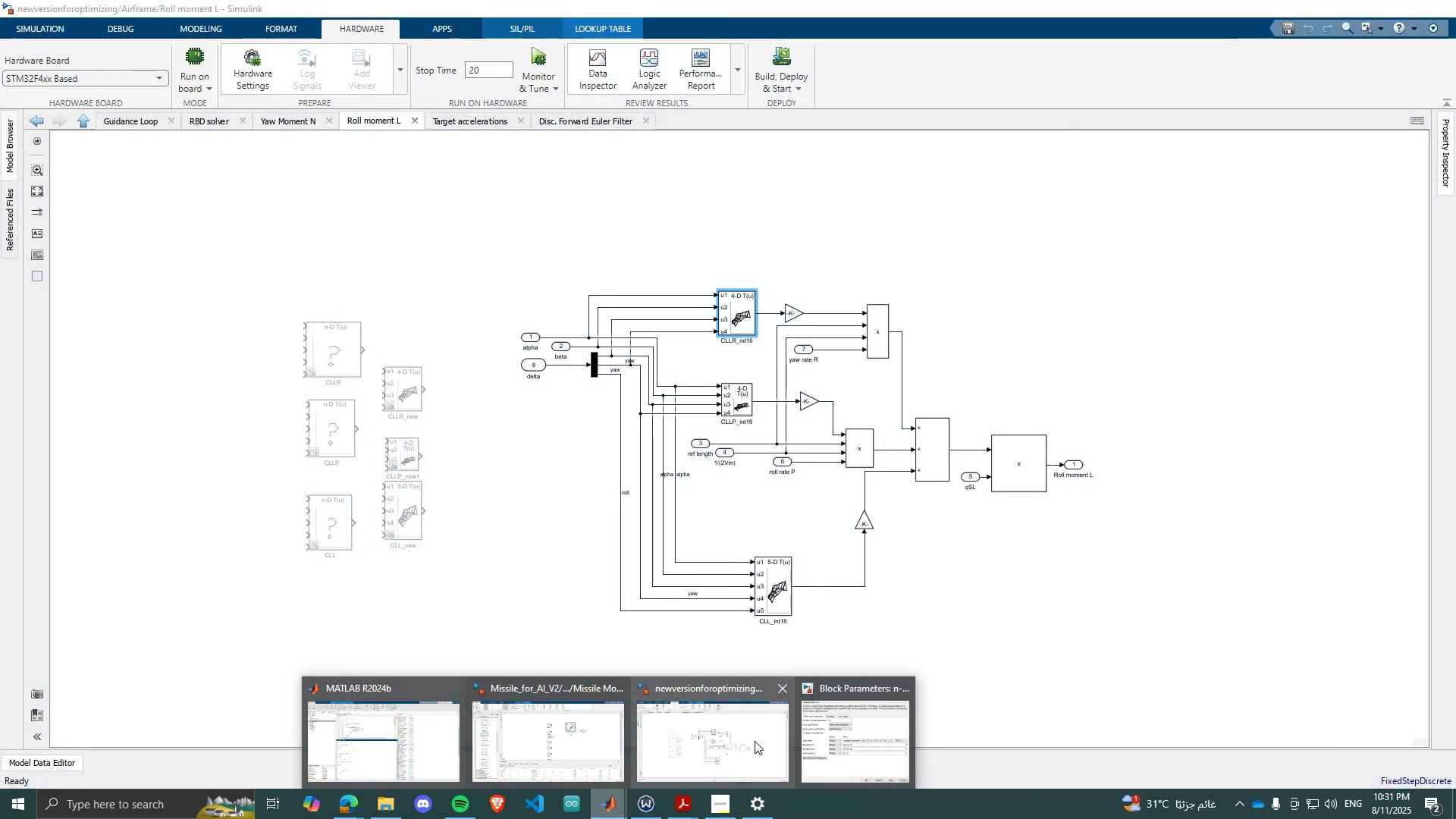 
left_click([555, 710])
 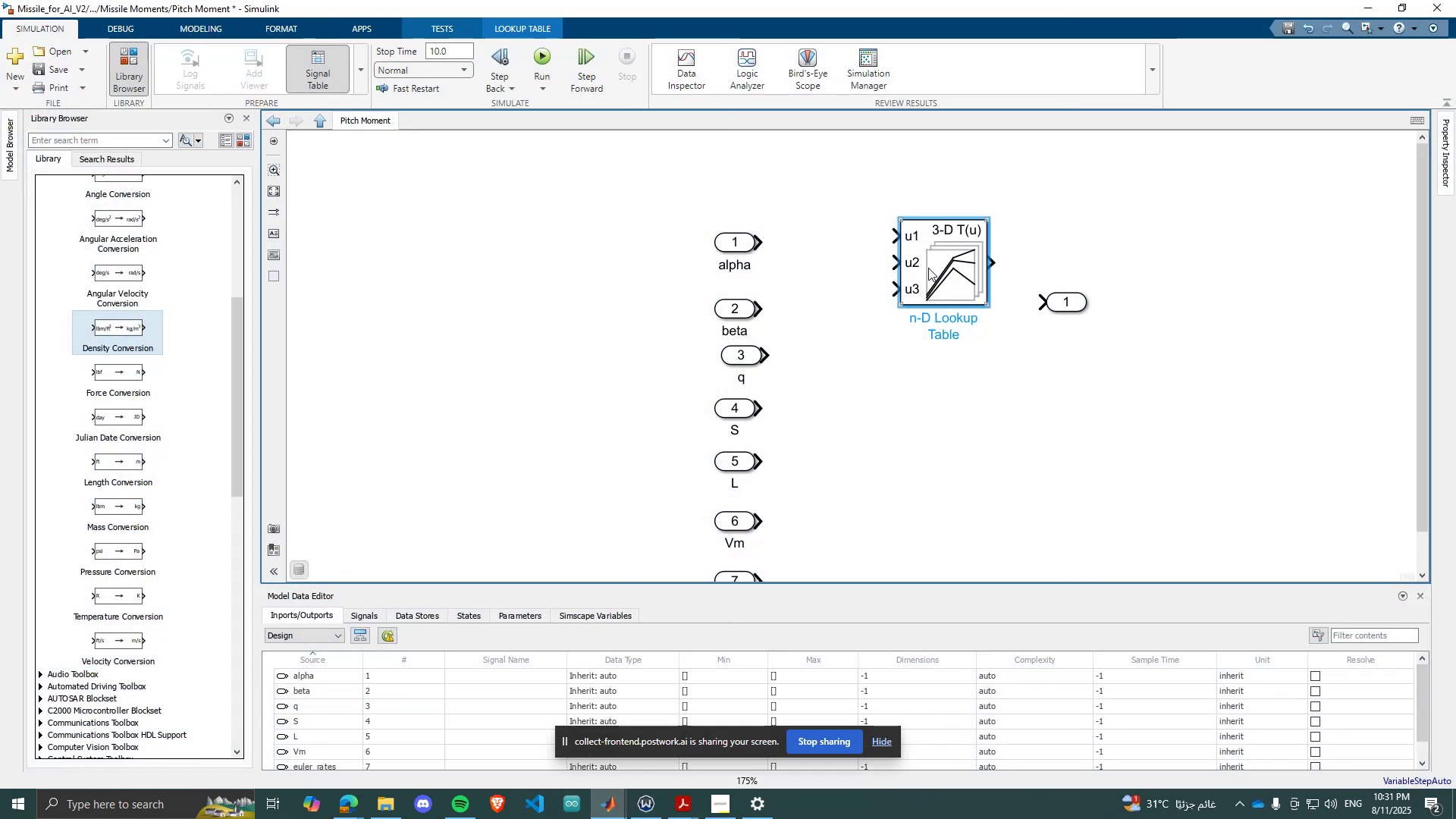 
double_click([928, 268])
 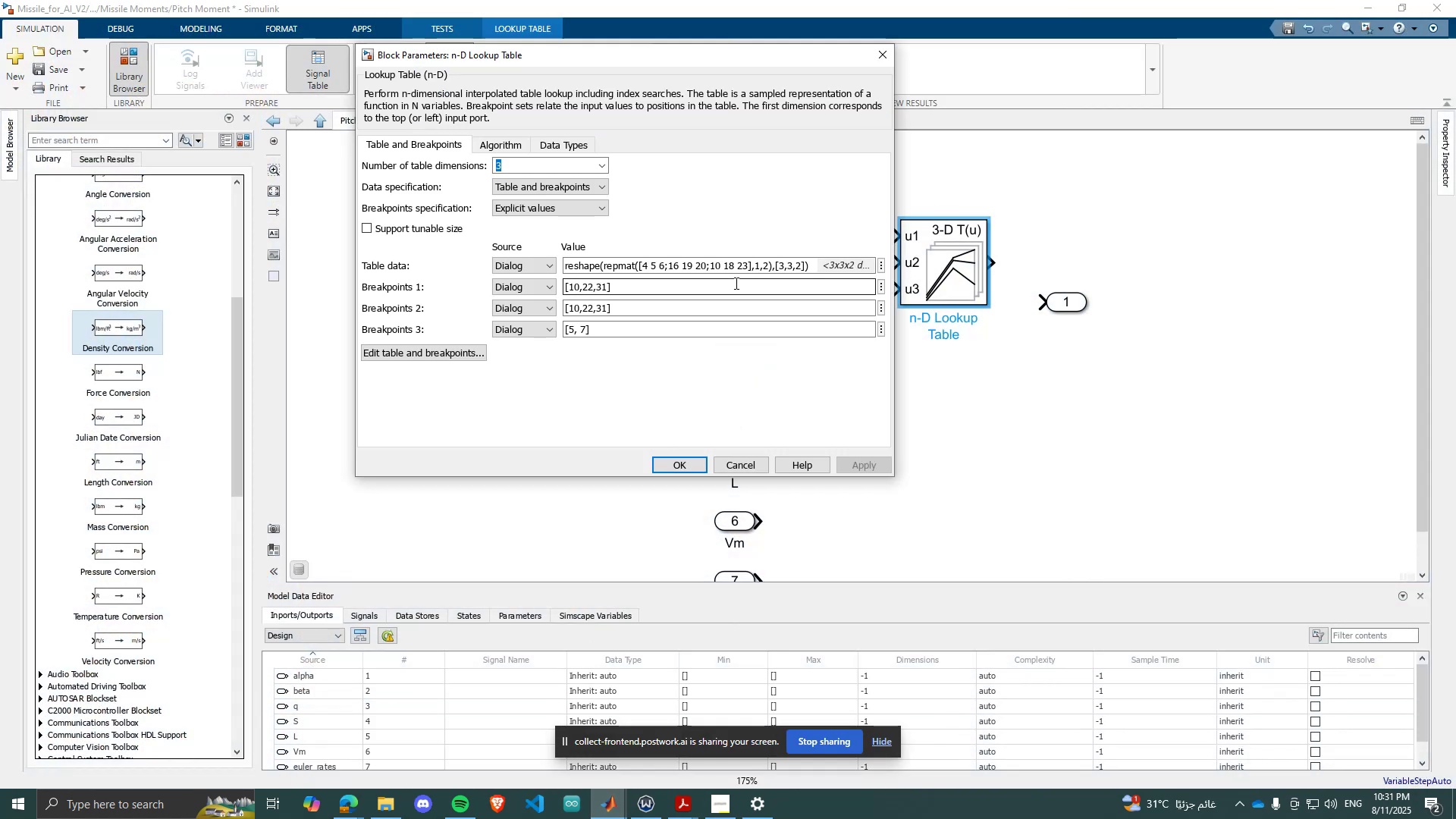 
left_click([715, 273])
 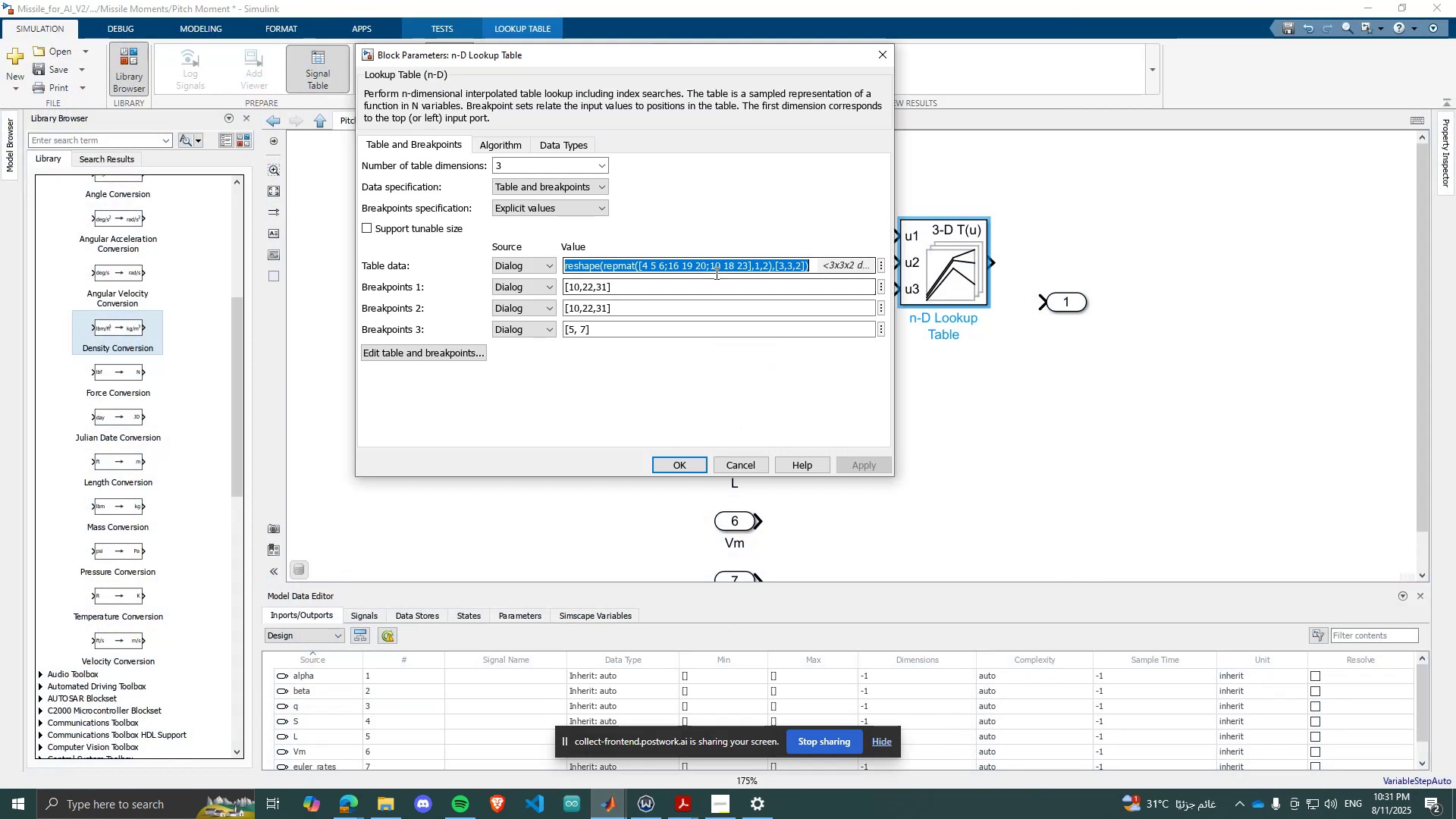 
type(cm)
key(Backspace)
key(Backspace)
type(CM_INT)
key(Backspace)
key(Backspace)
key(Backspace)
type(int16)
 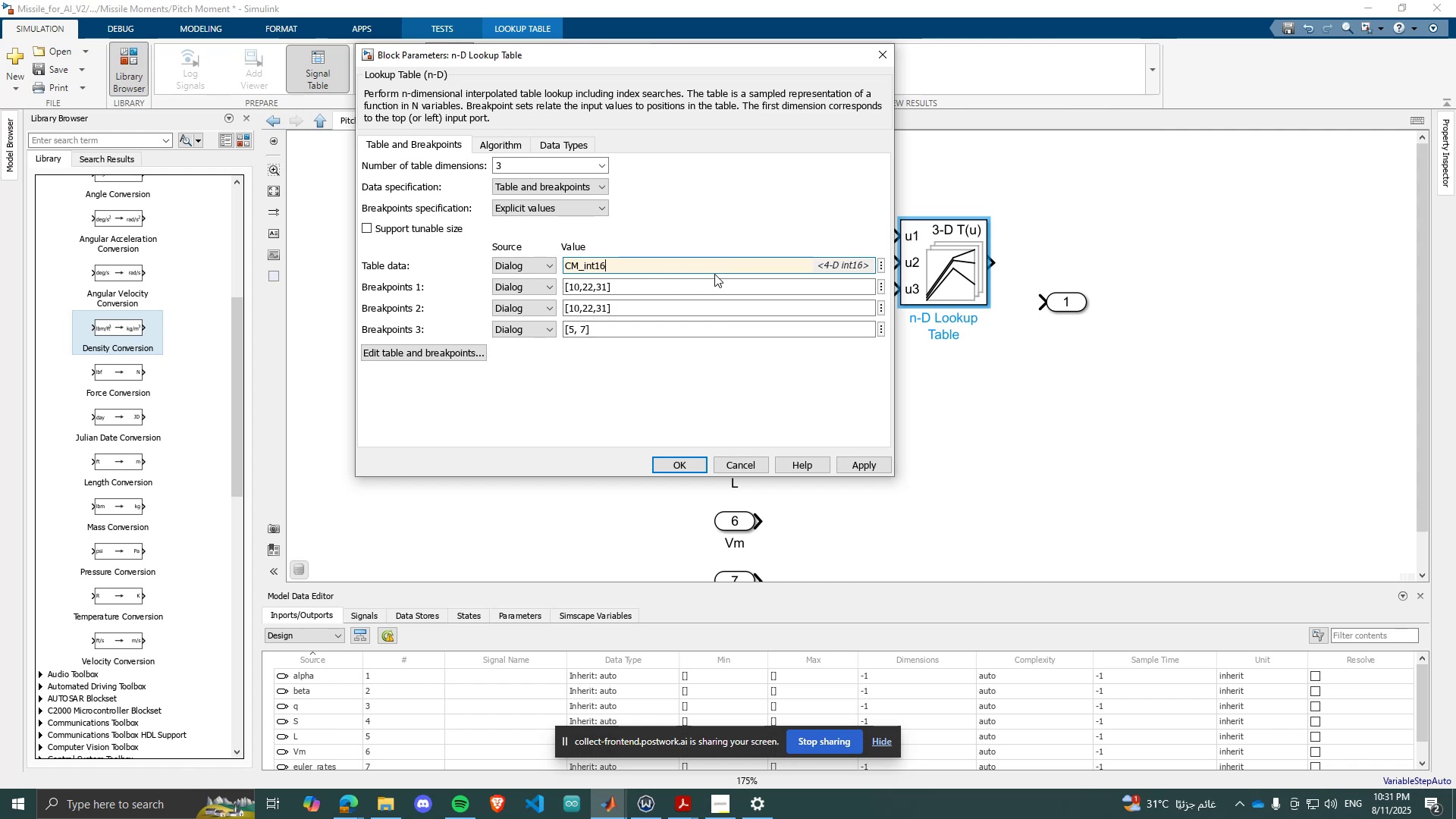 
left_click([772, 287])
 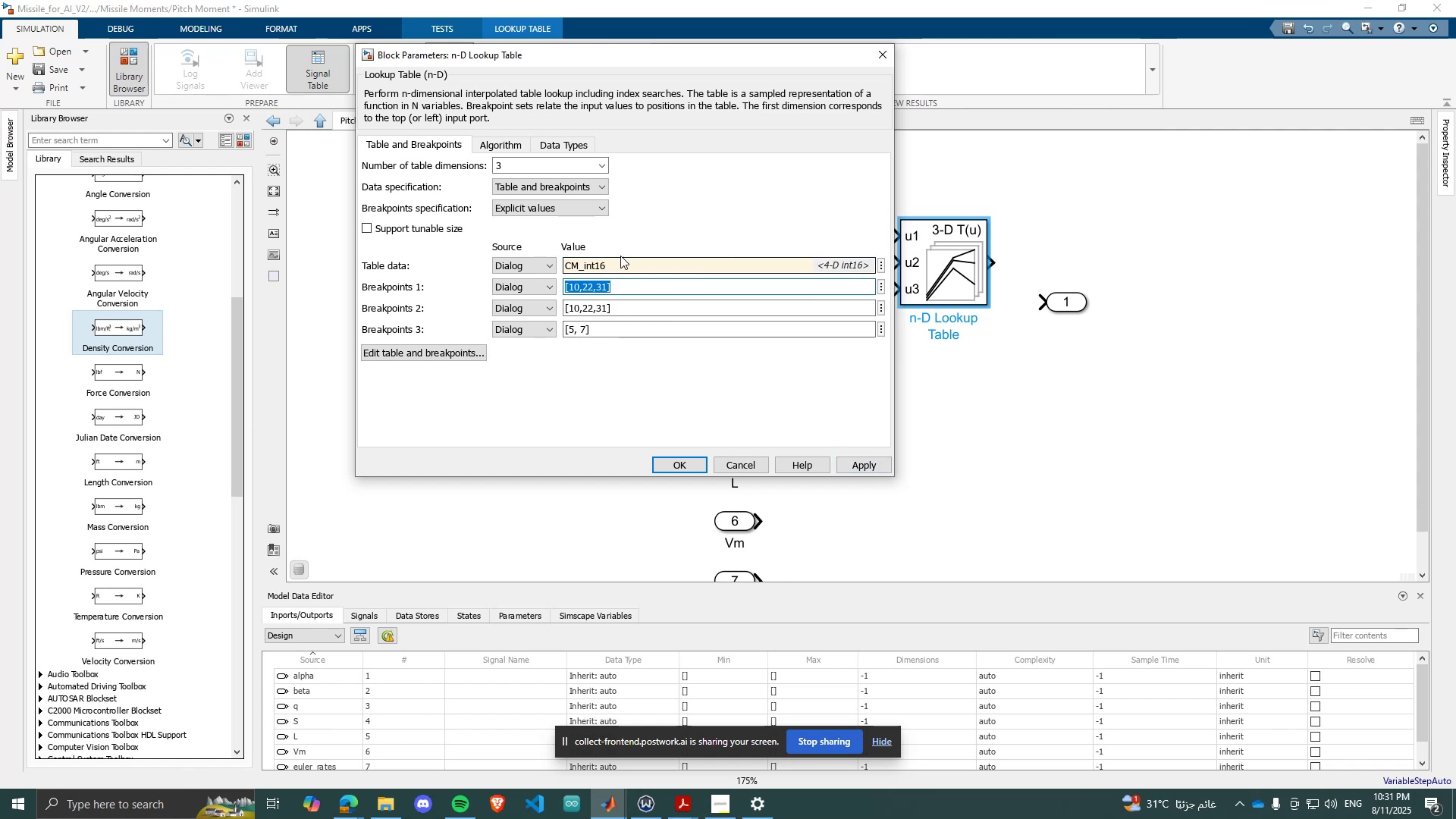 
left_click([551, 164])
 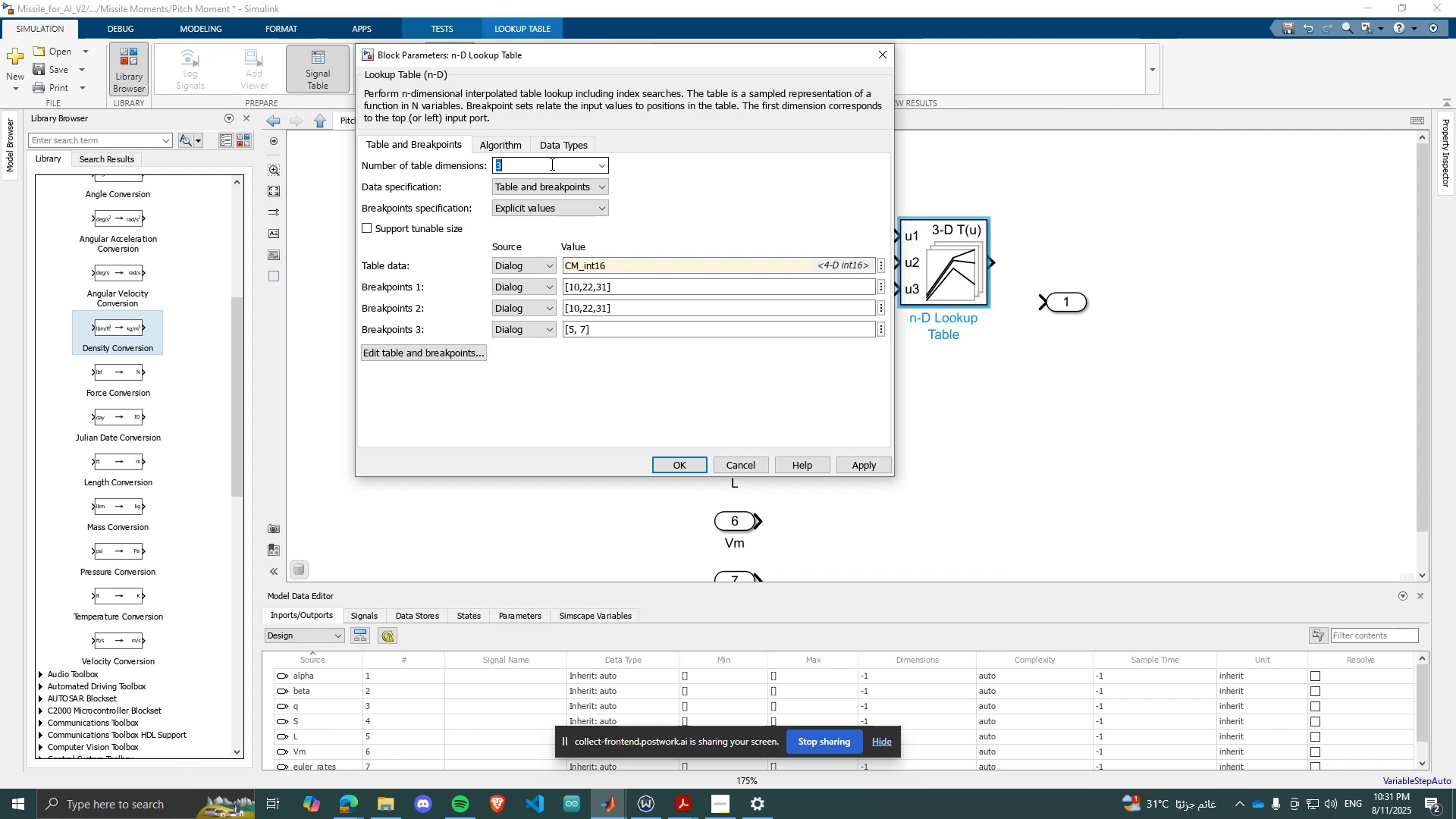 
key(4)
 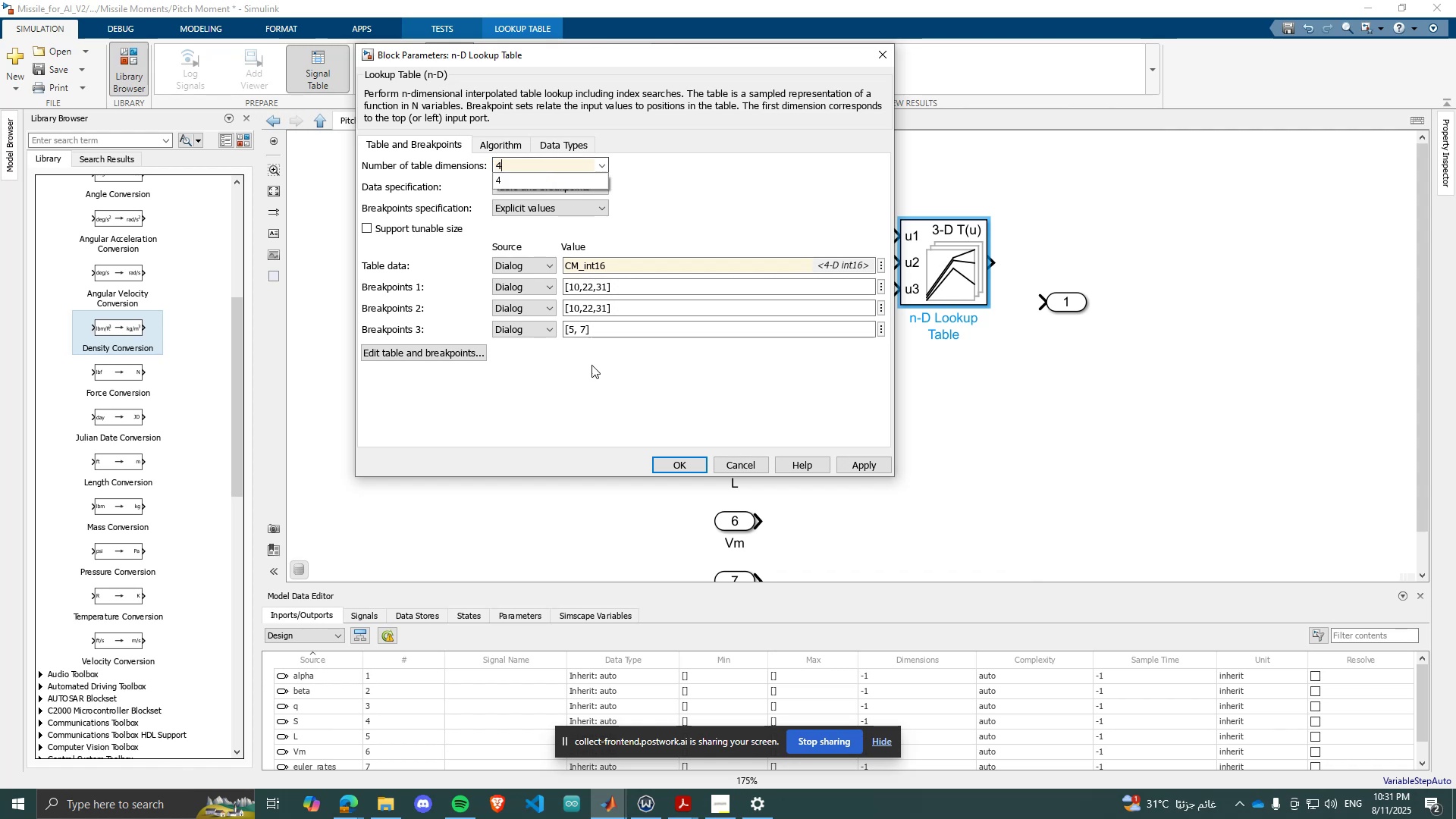 
left_click([594, 378])
 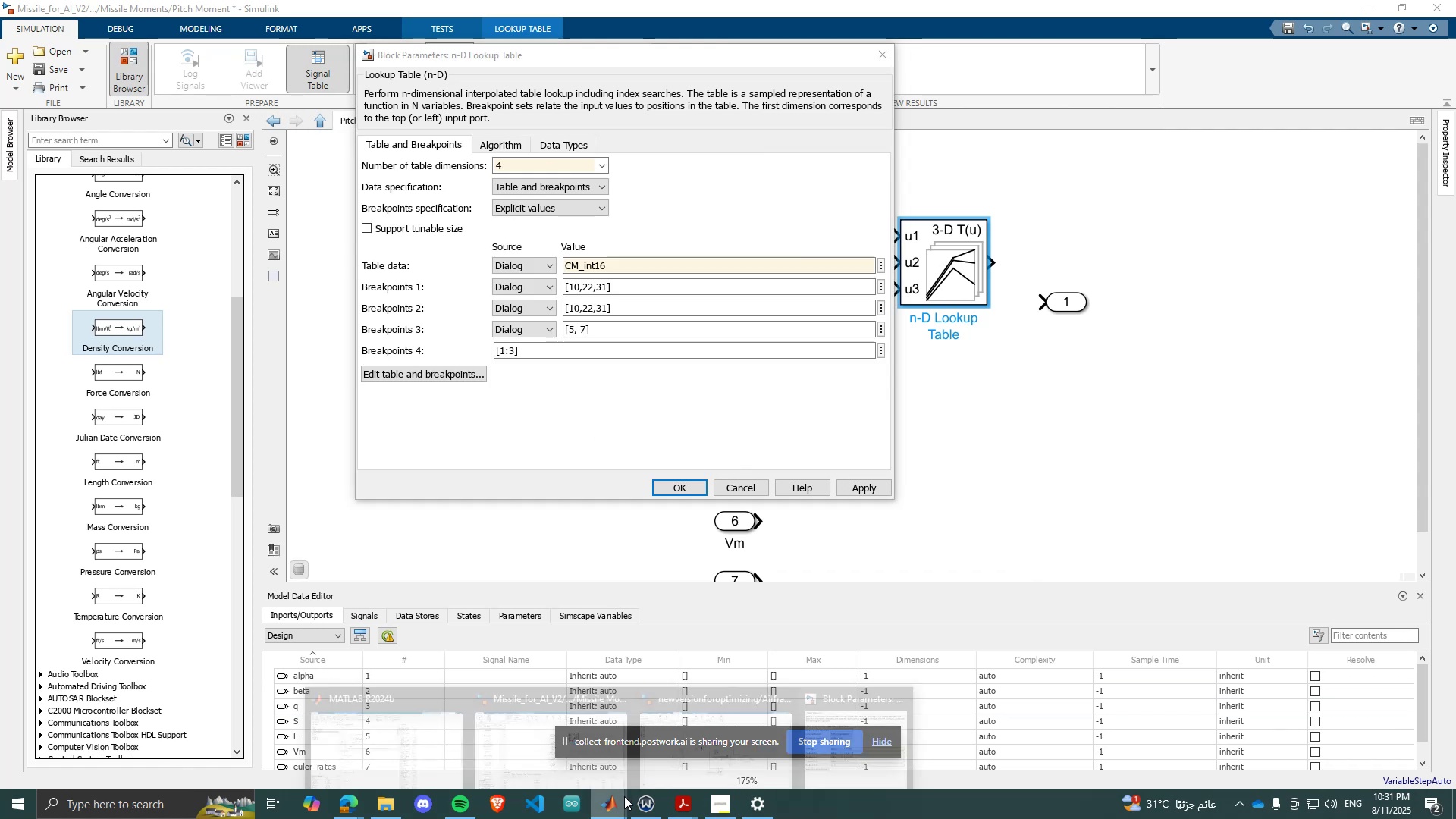 
left_click([662, 758])
 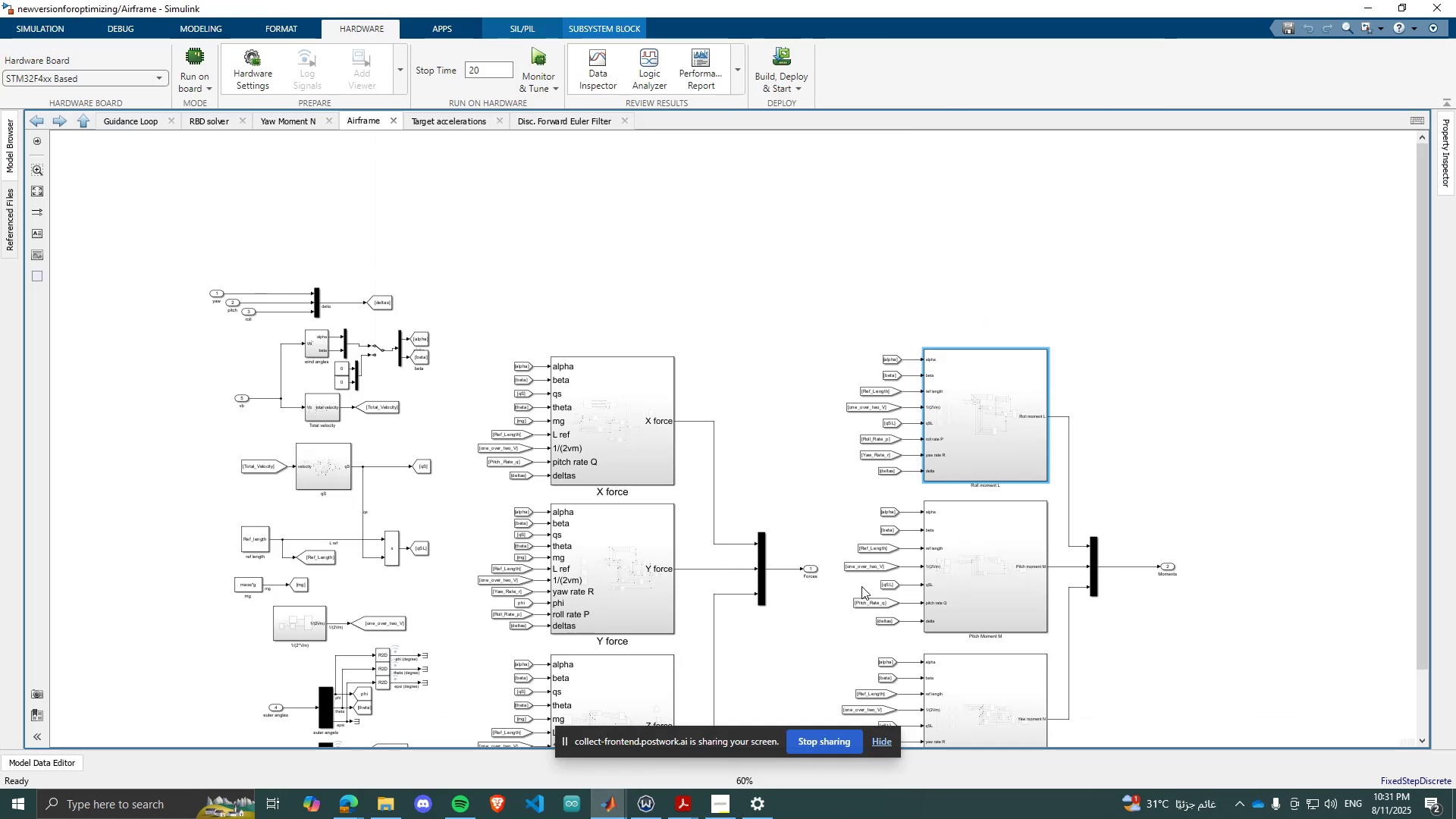 
double_click([1050, 585])
 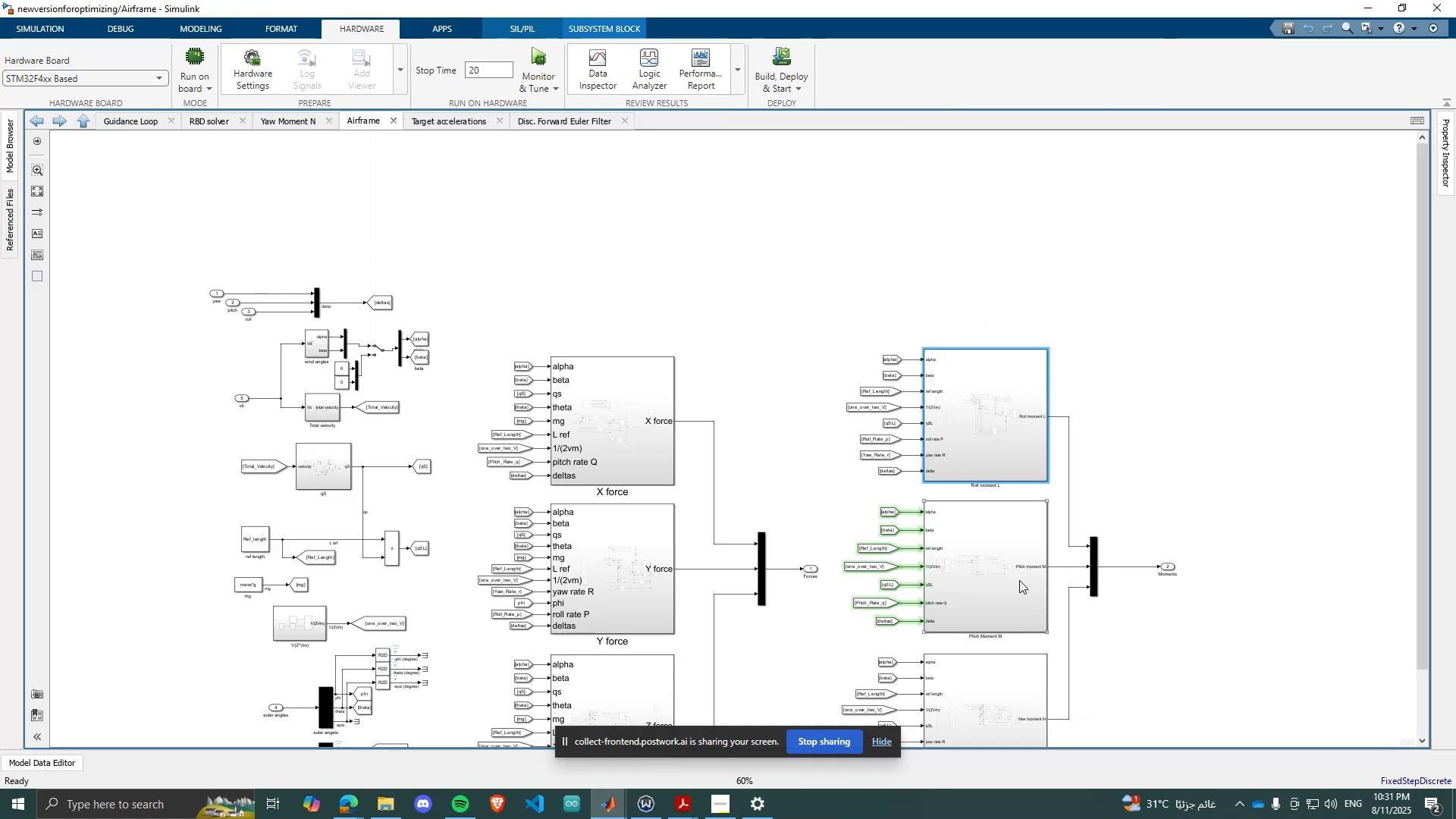 
double_click([1019, 580])
 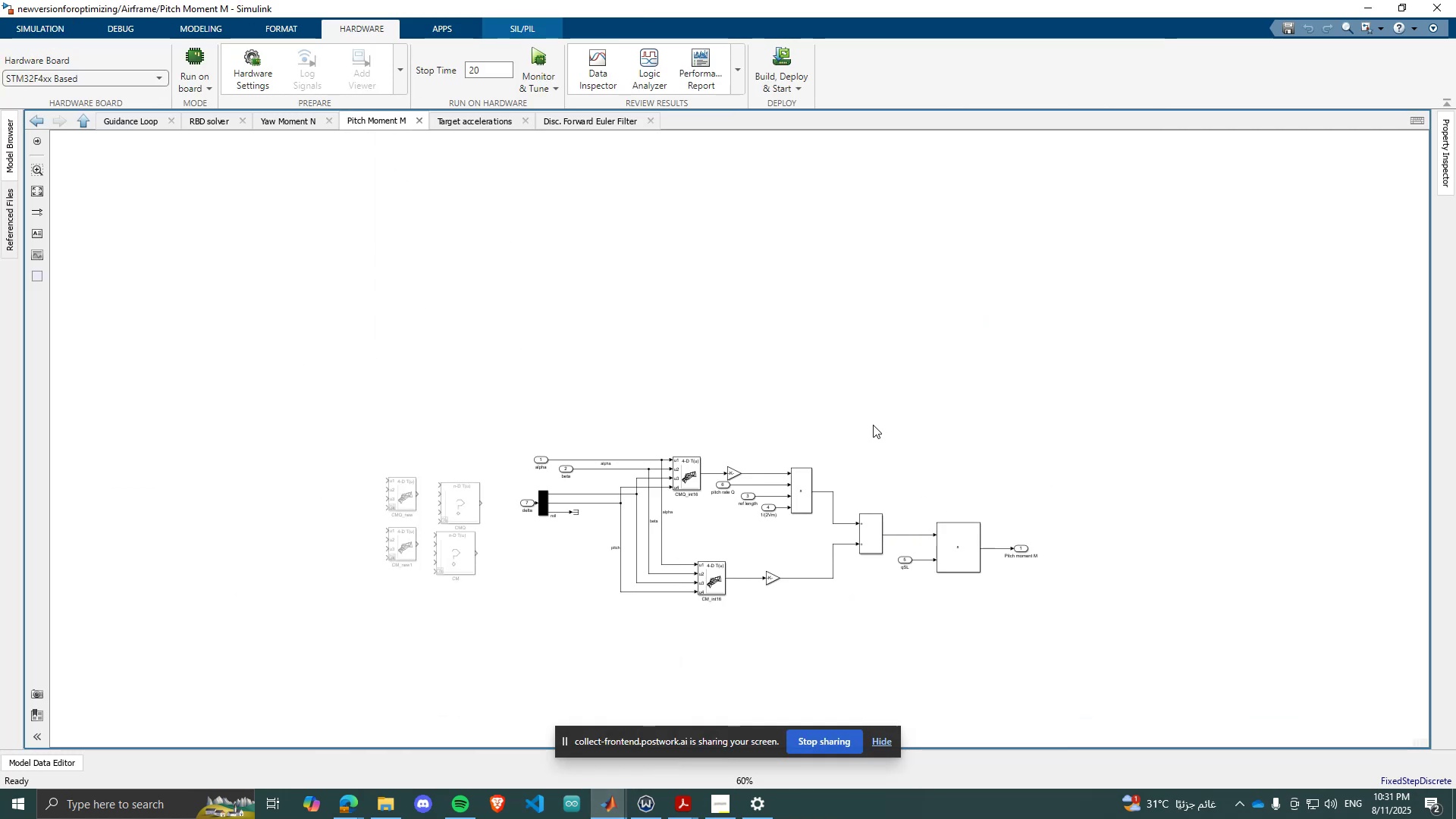 
scroll: coordinate [682, 513], scroll_direction: up, amount: 4.0
 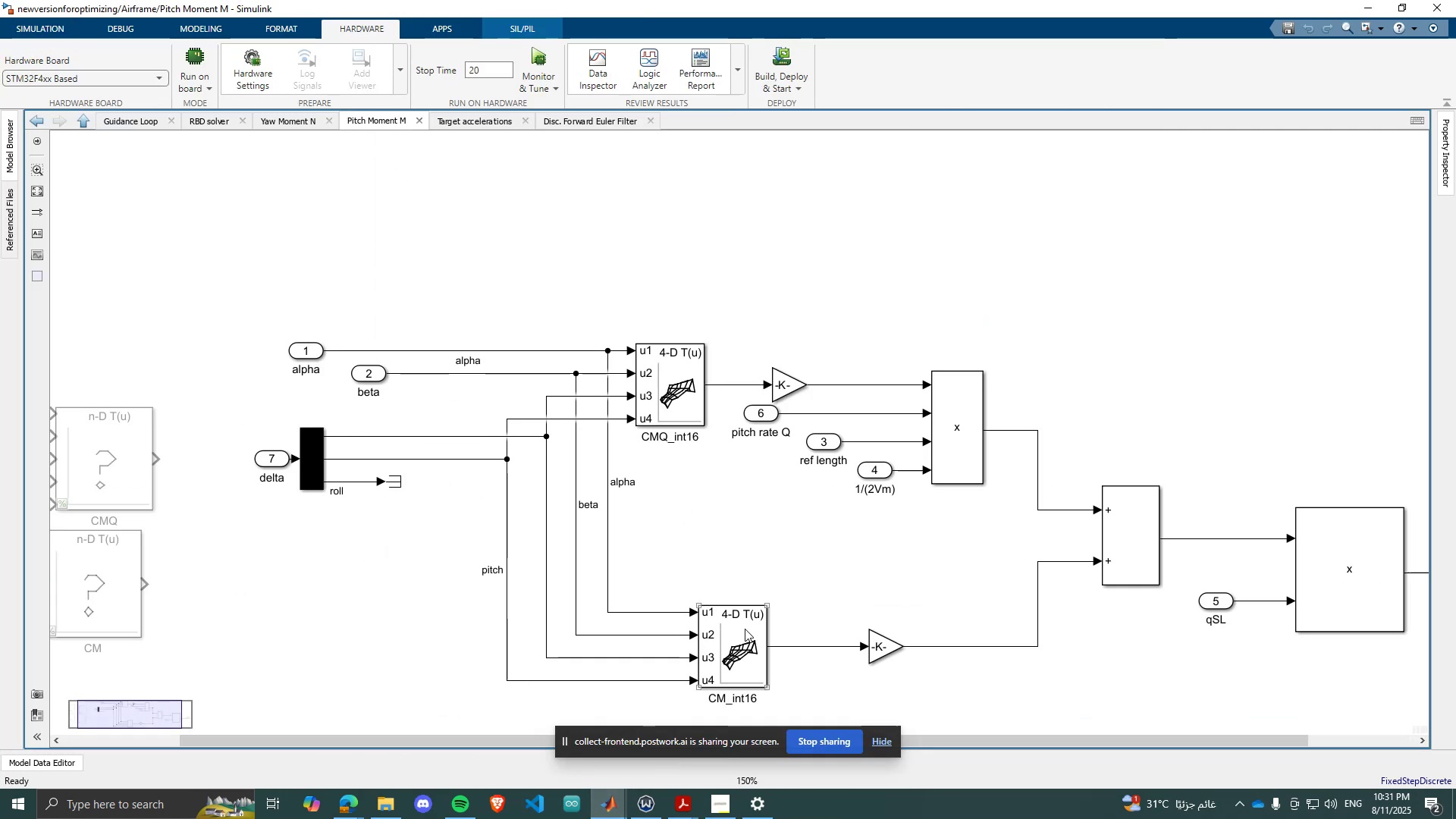 
double_click([749, 634])
 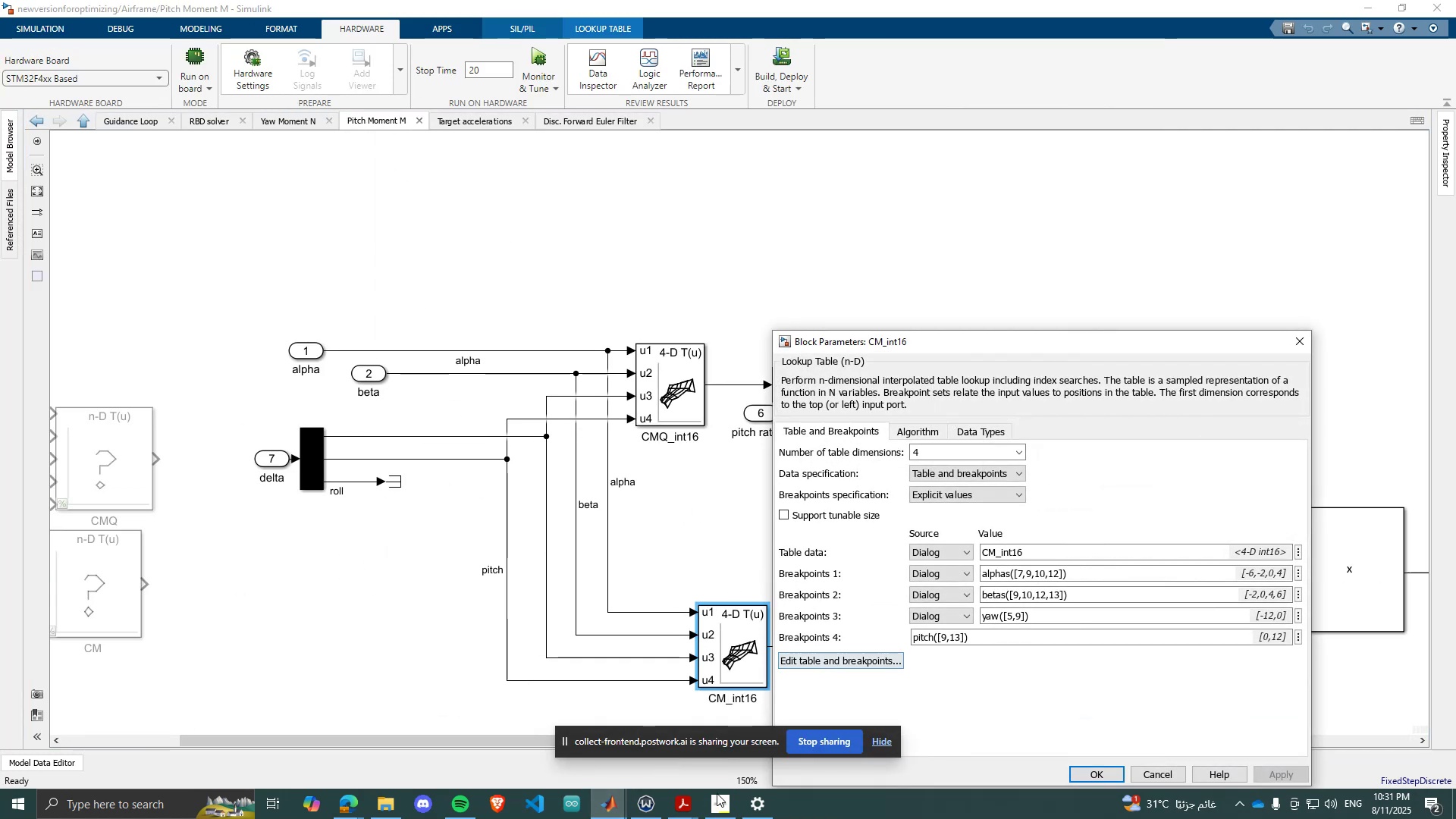 
left_click([594, 807])
 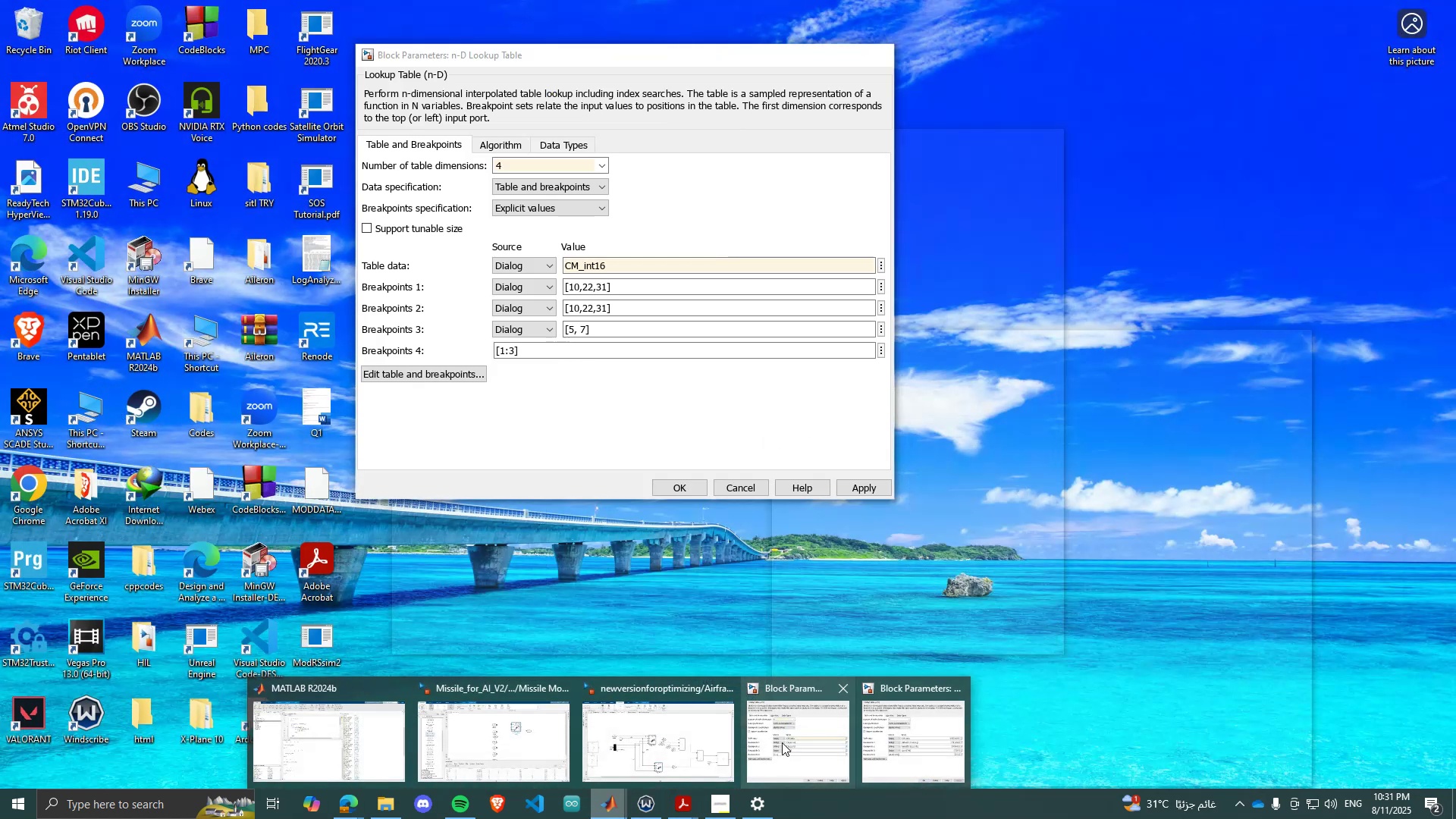 
left_click([782, 742])
 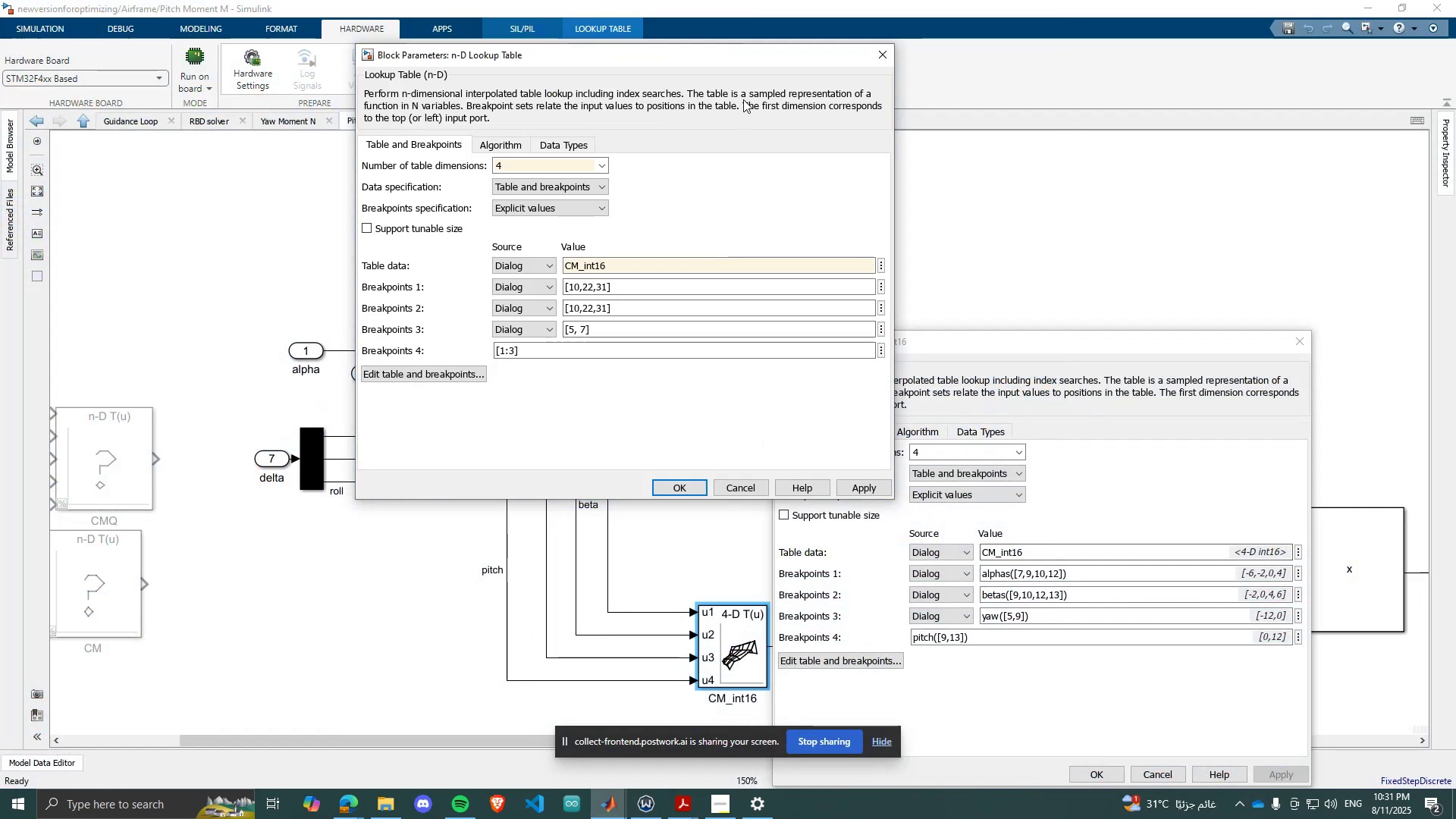 
left_click_drag(start_coordinate=[701, 65], to_coordinate=[594, 206])
 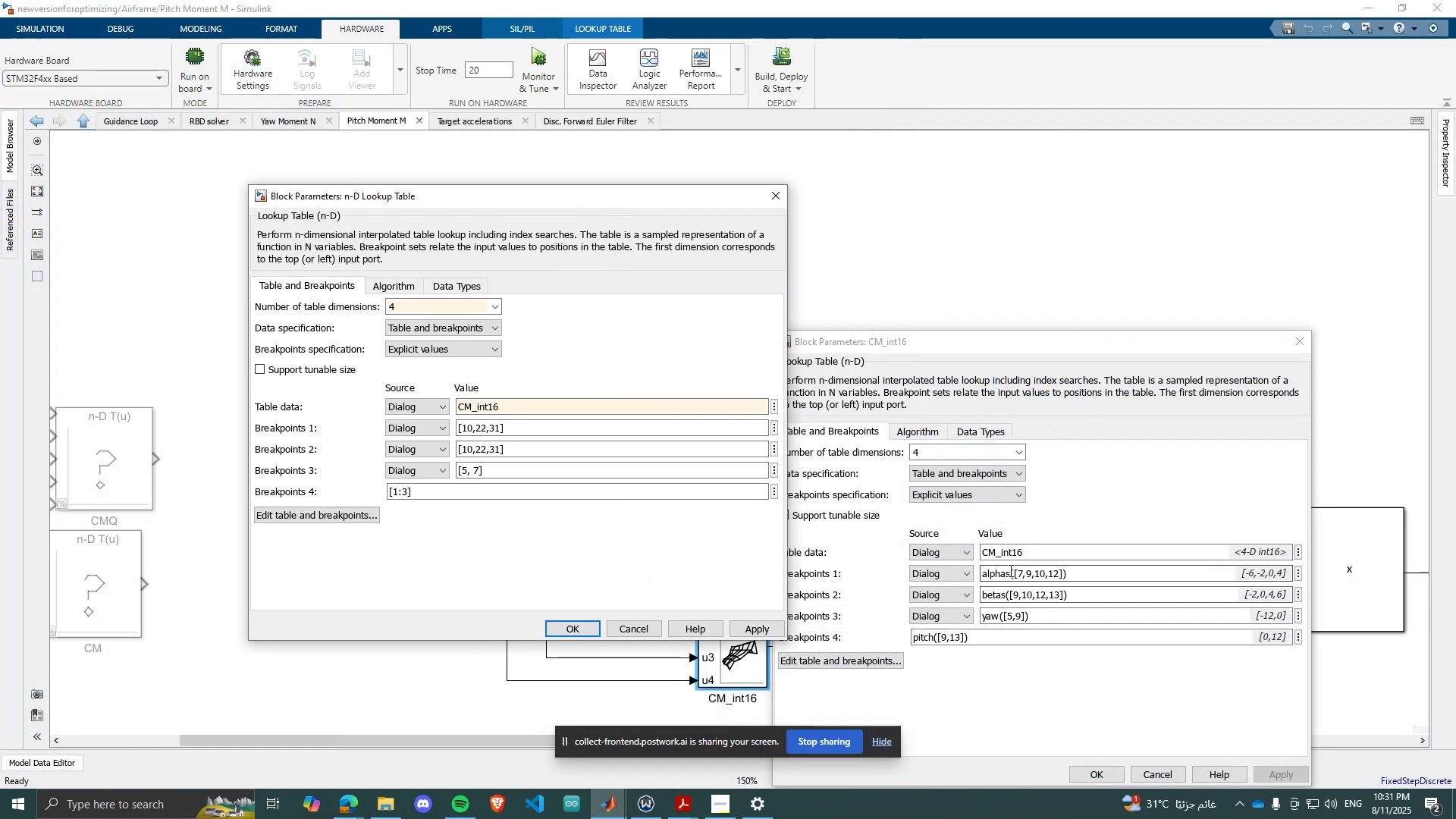 
double_click([1009, 570])
 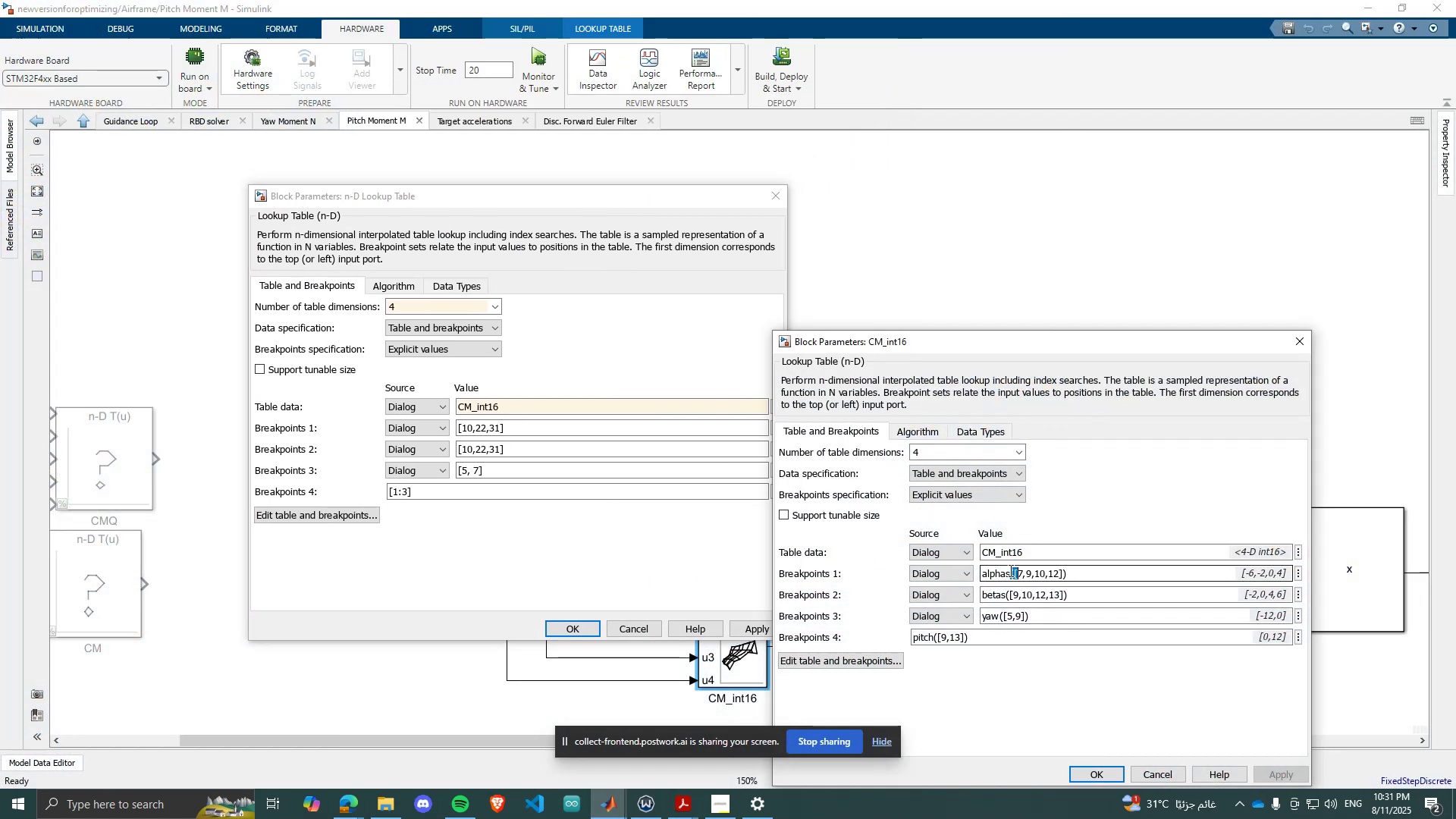 
key(Control+ControlLeft)
 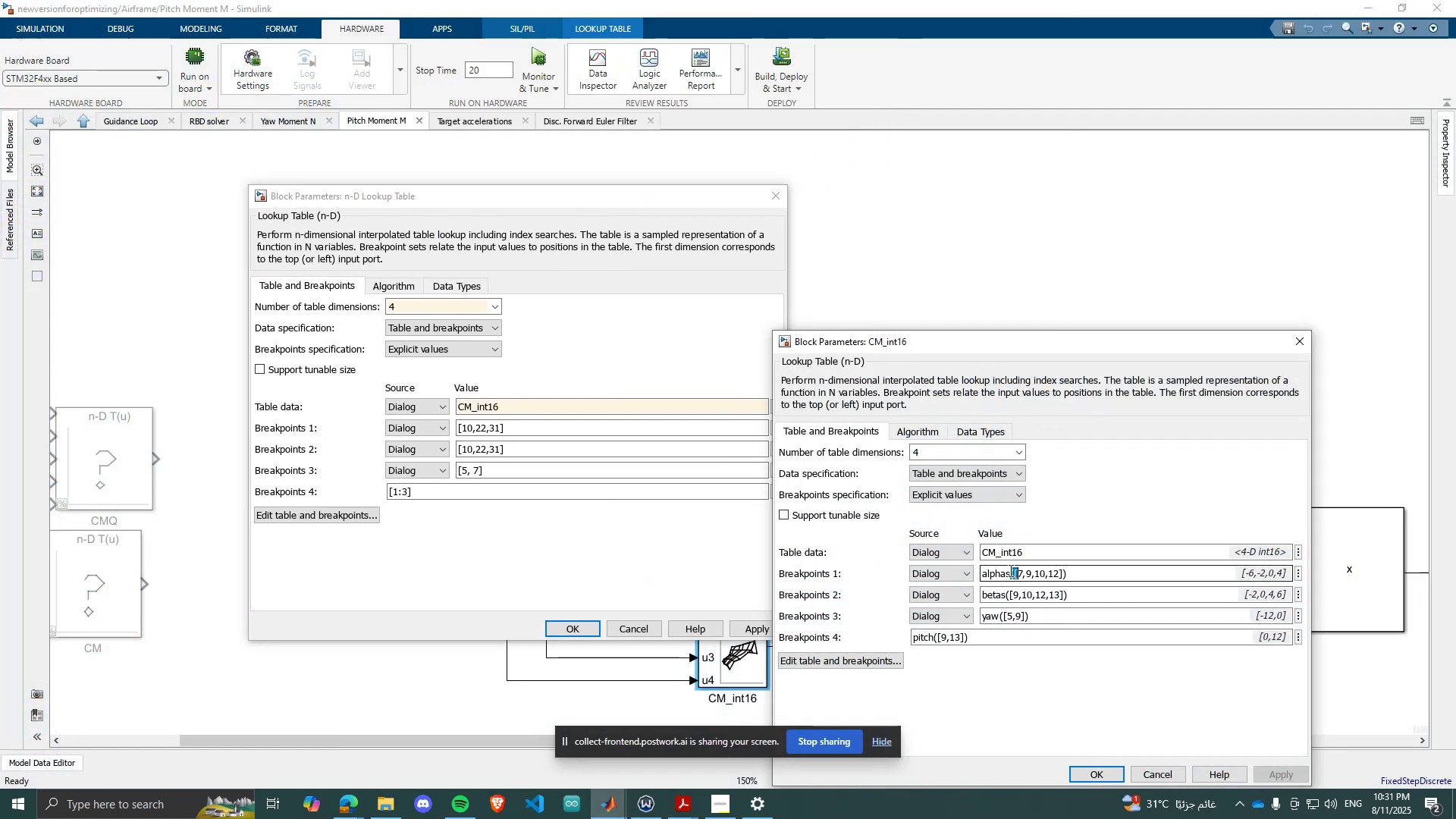 
triple_click([1009, 570])
 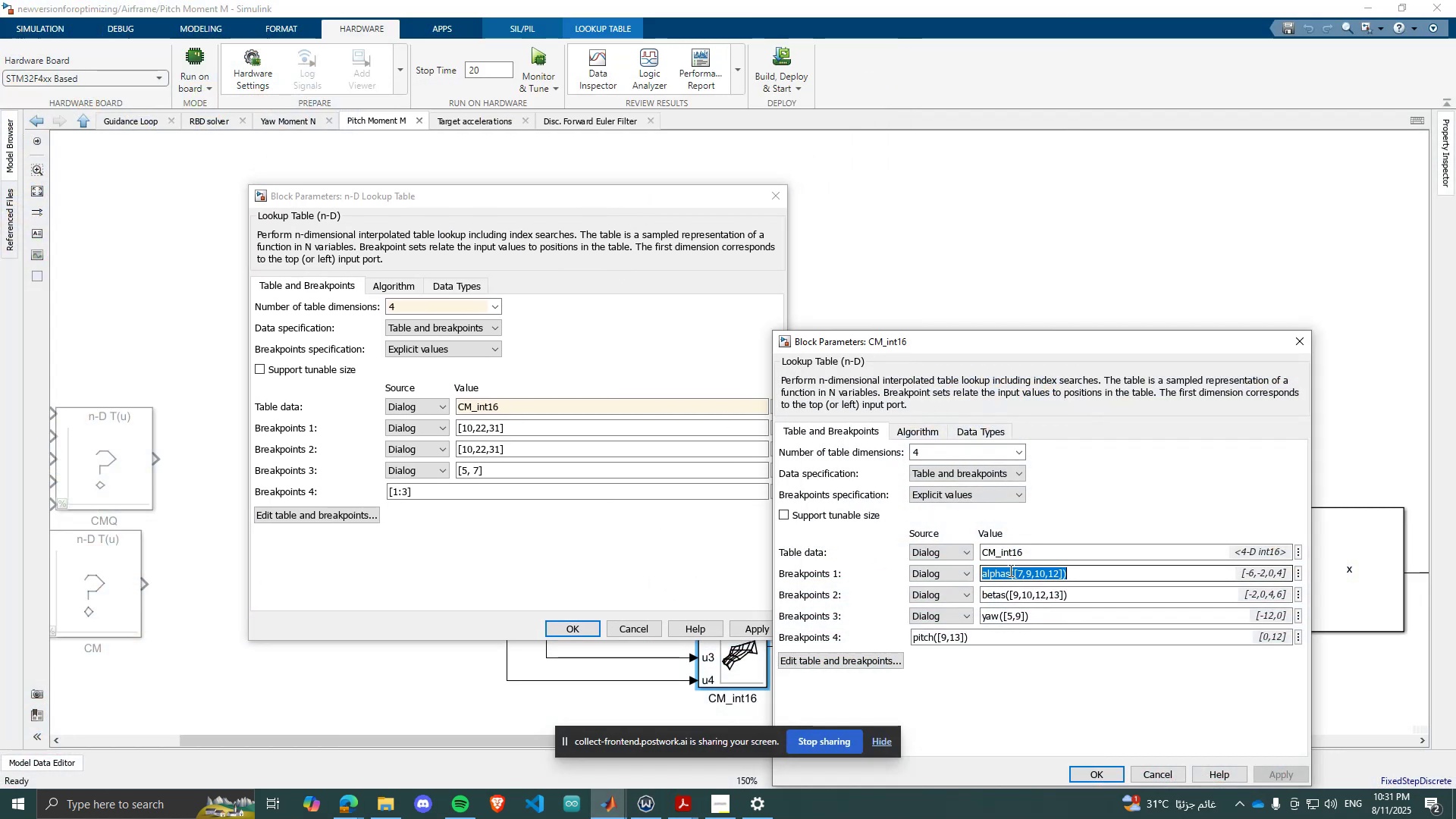 
key(Control+C)
 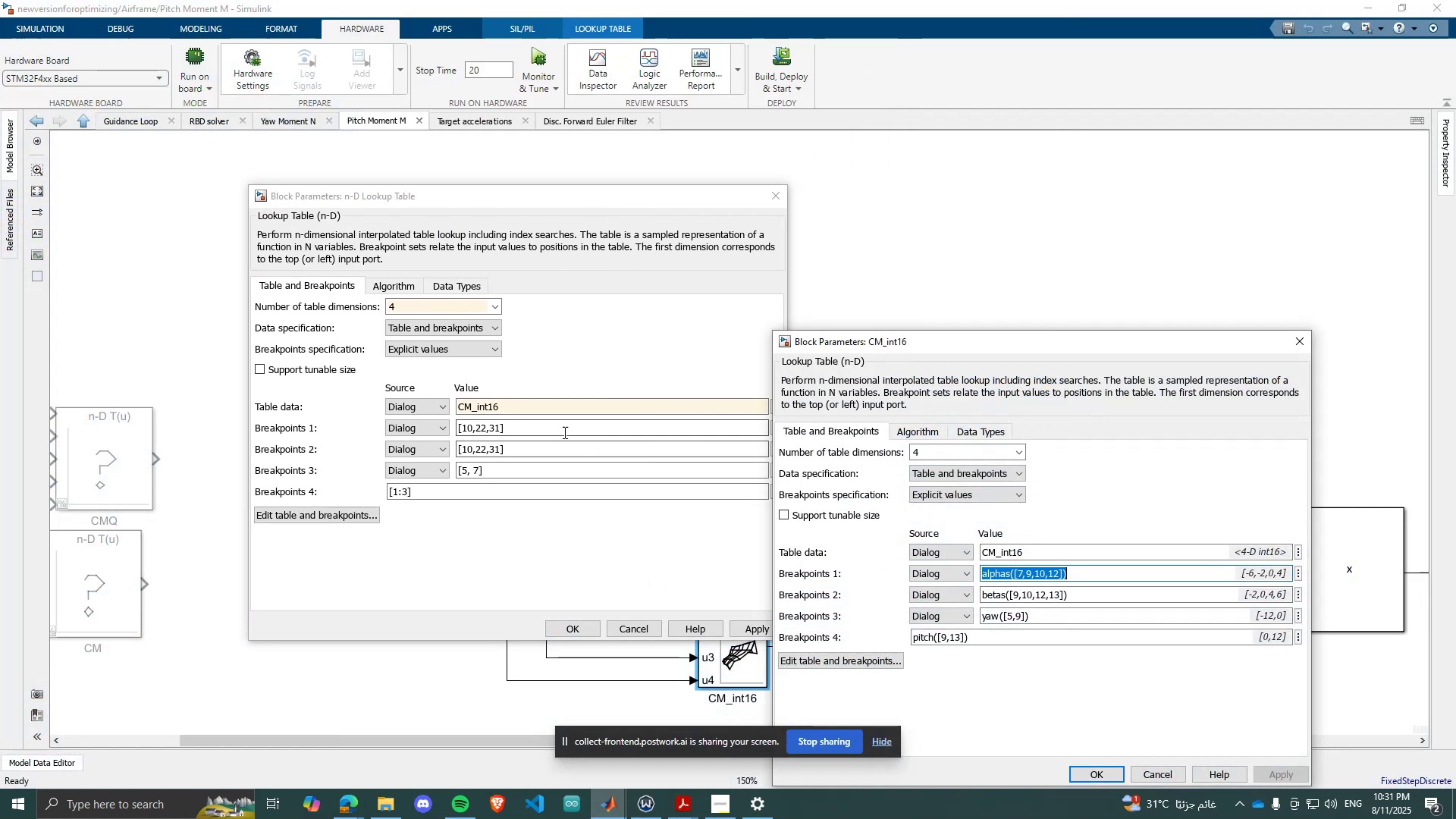 
left_click([563, 432])
 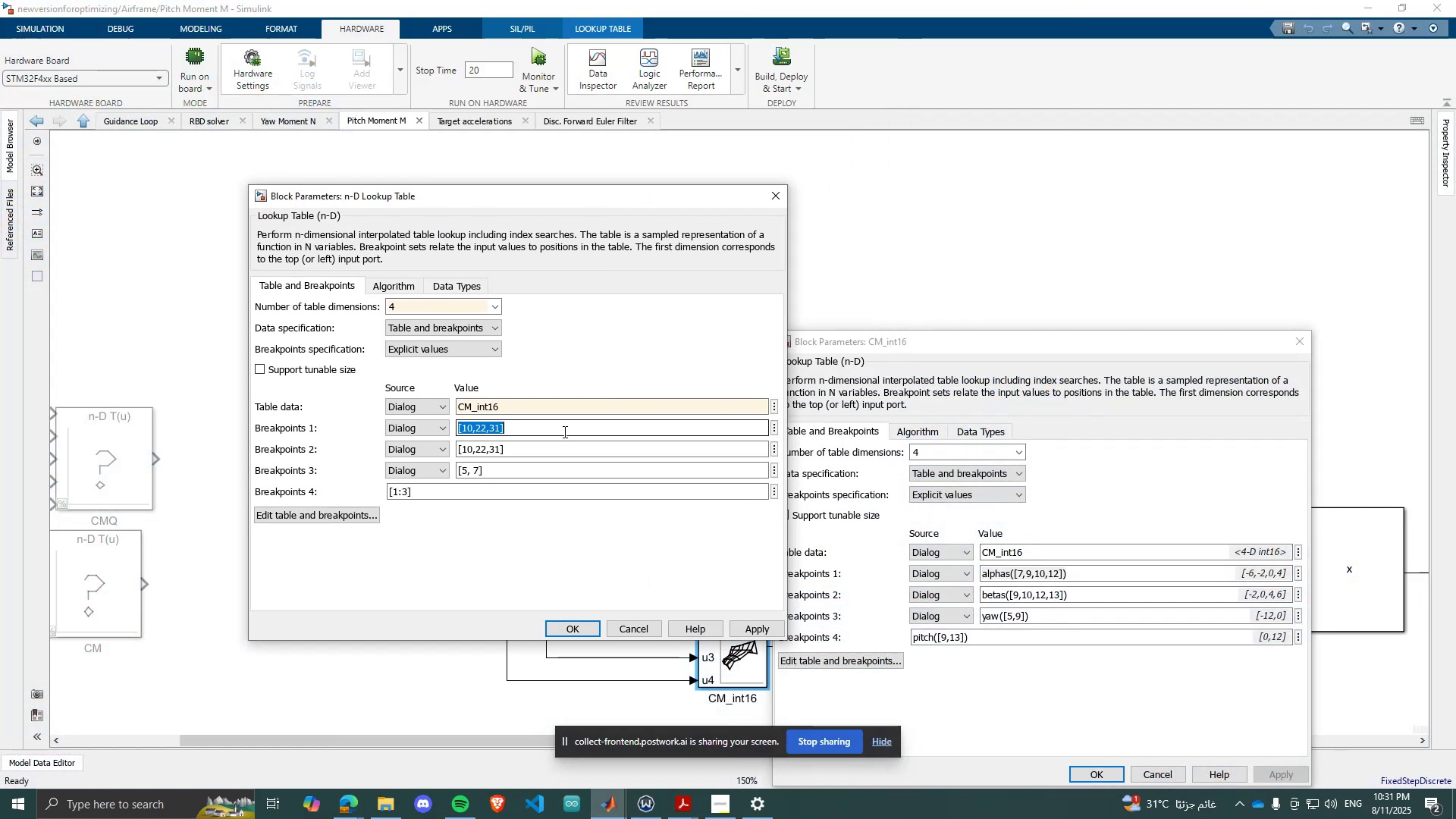 
key(Control+ControlLeft)
 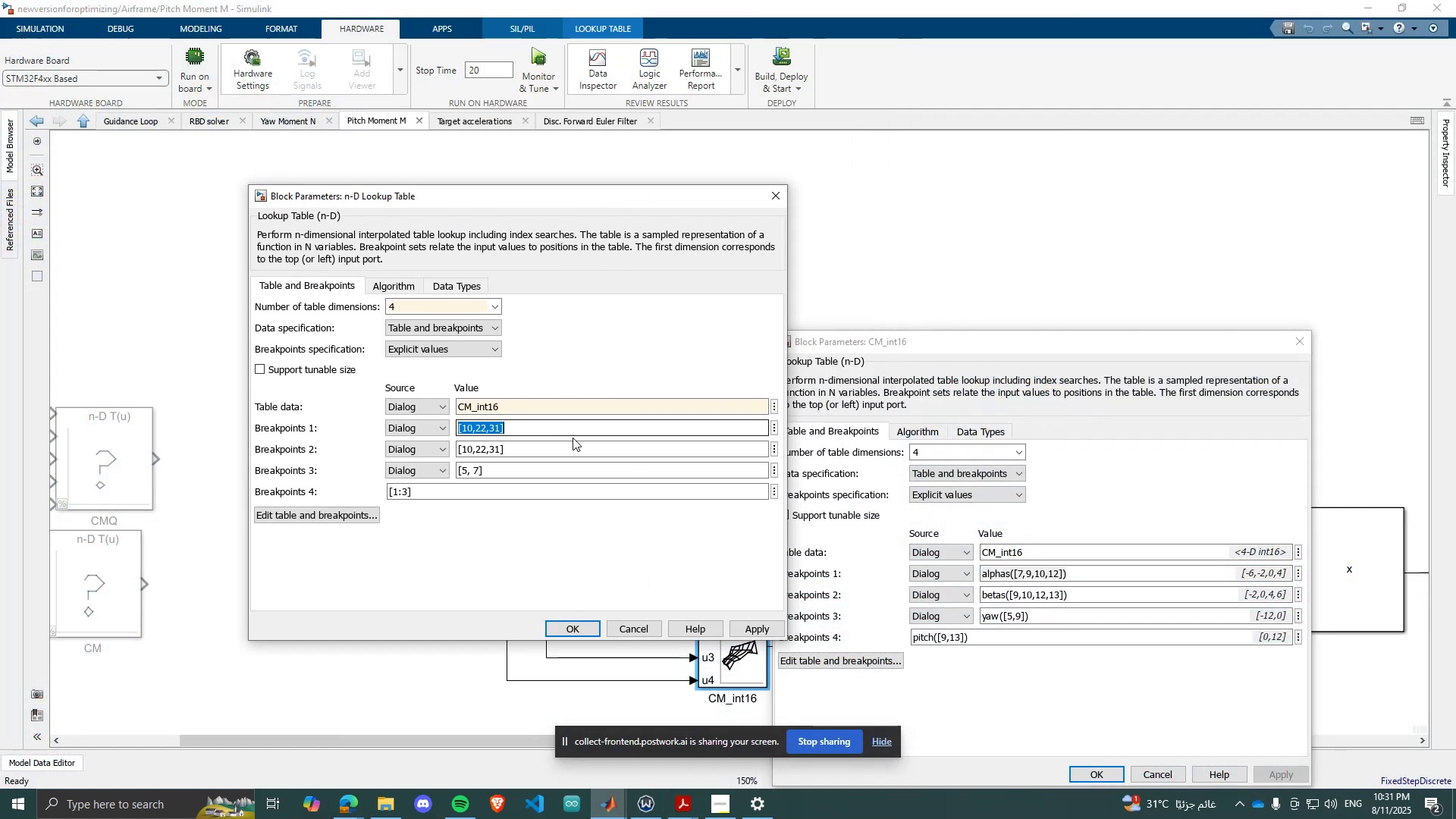 
key(Control+V)
 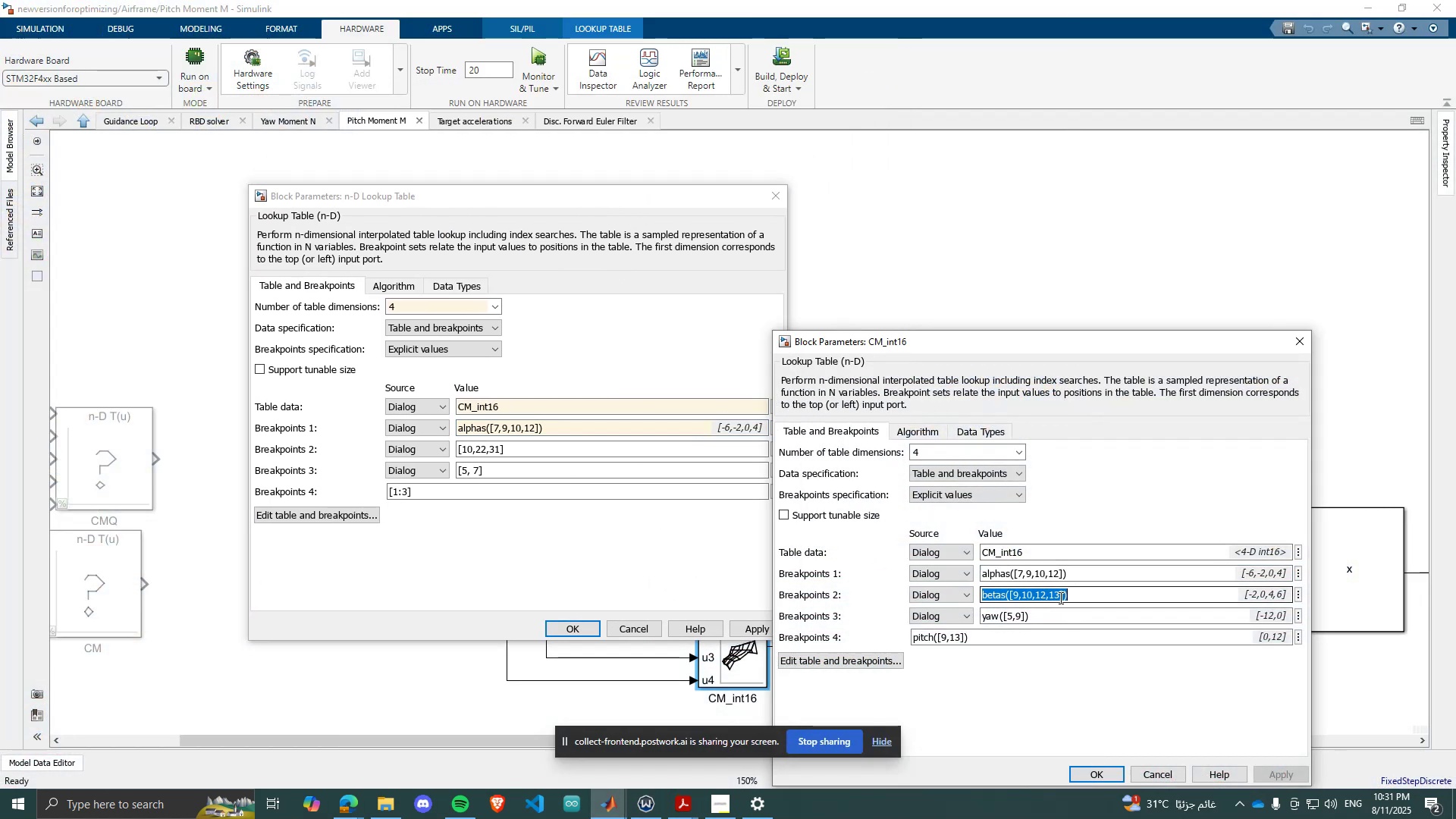 
key(Control+ControlLeft)
 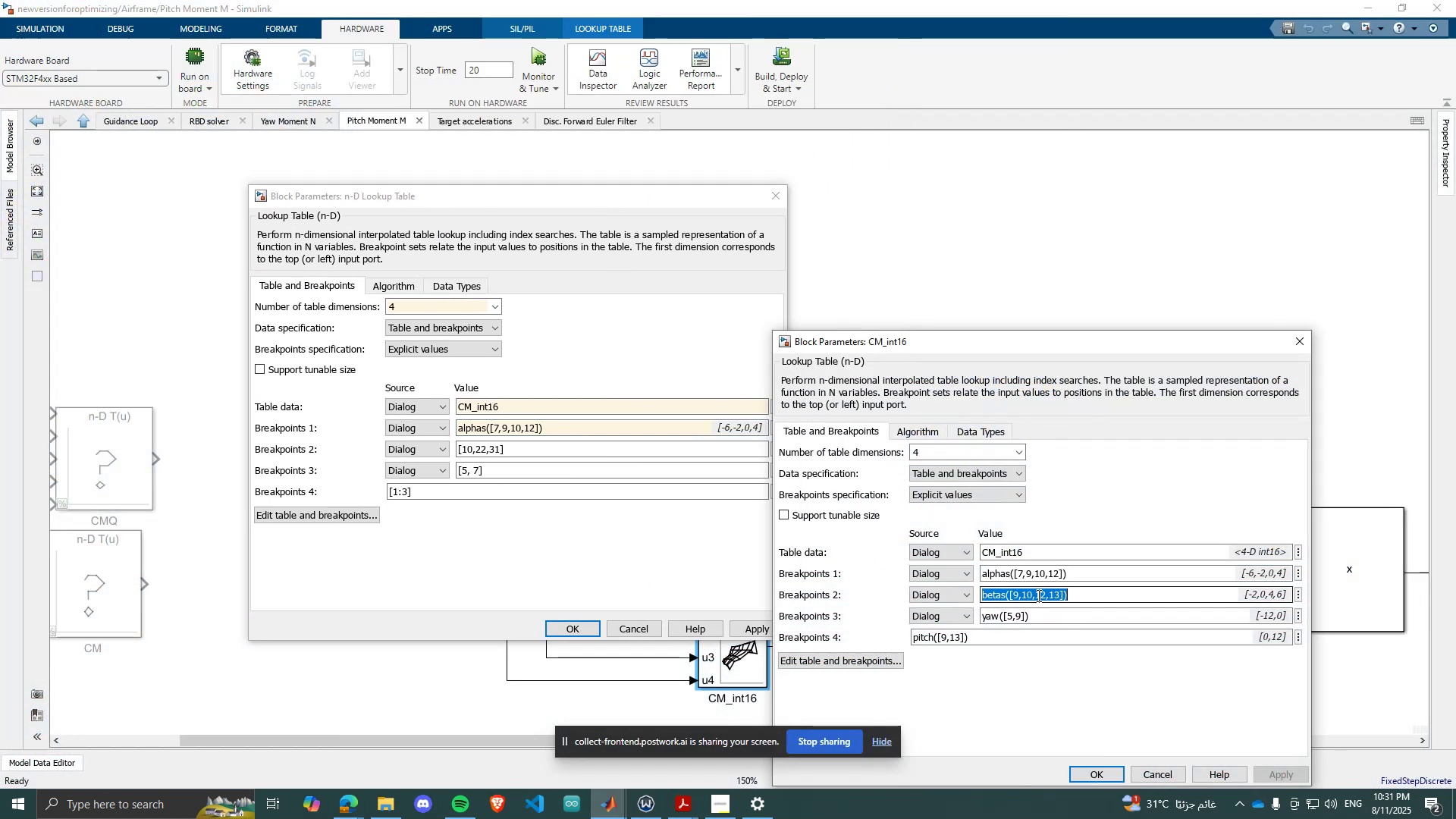 
key(Control+C)
 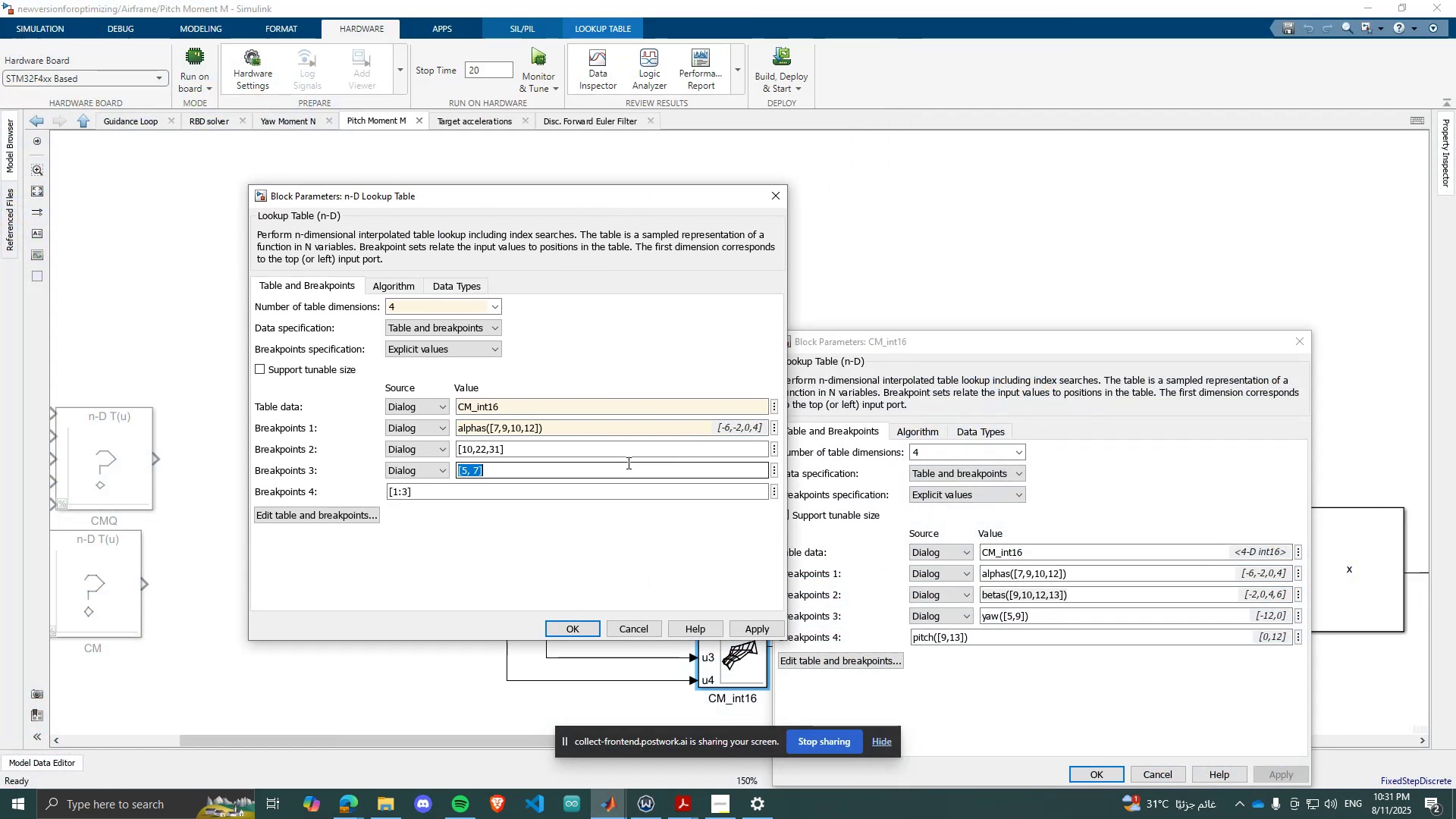 
double_click([612, 450])
 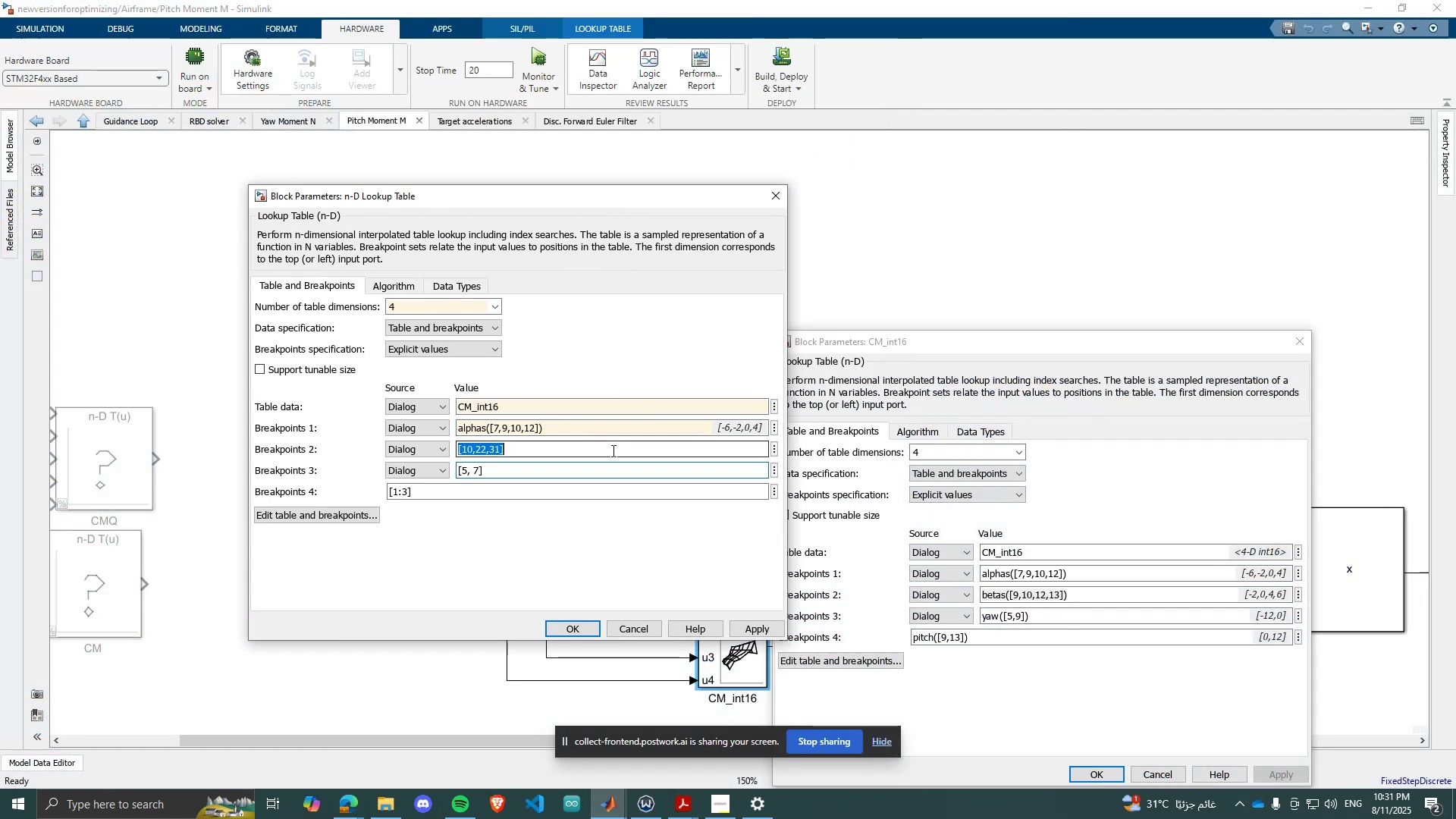 
key(Control+ControlLeft)
 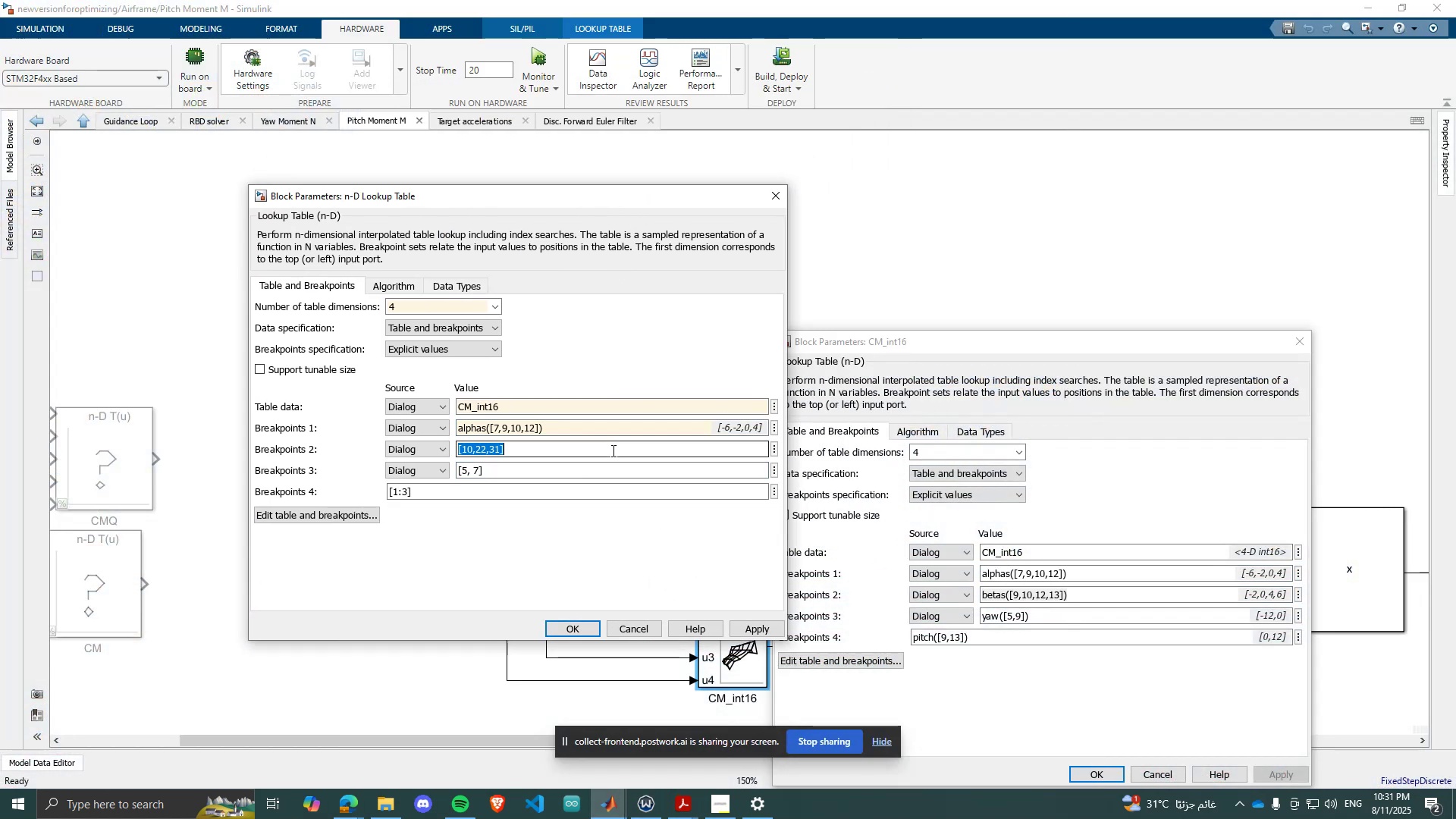 
key(Control+V)
 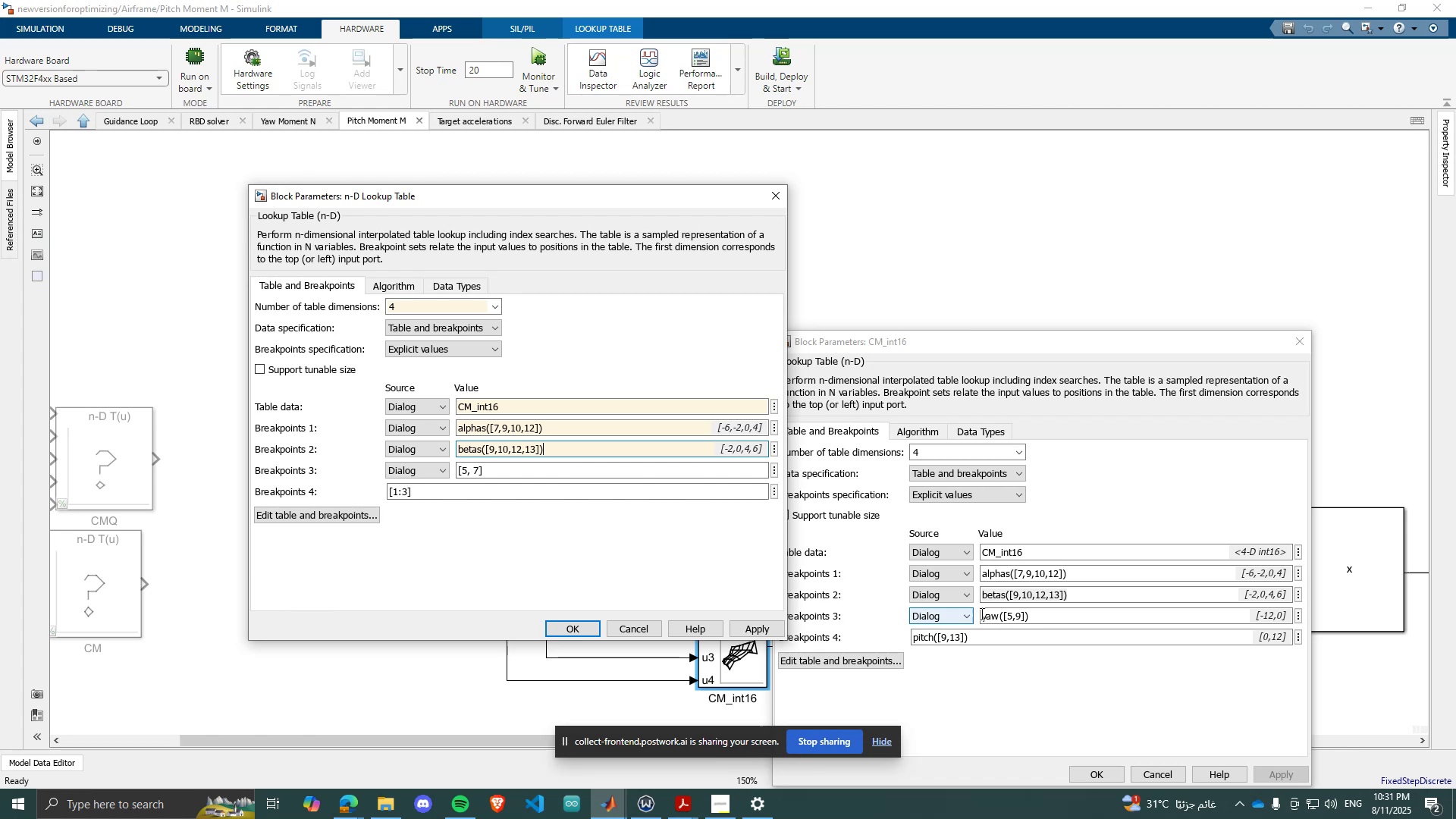 
left_click([996, 617])
 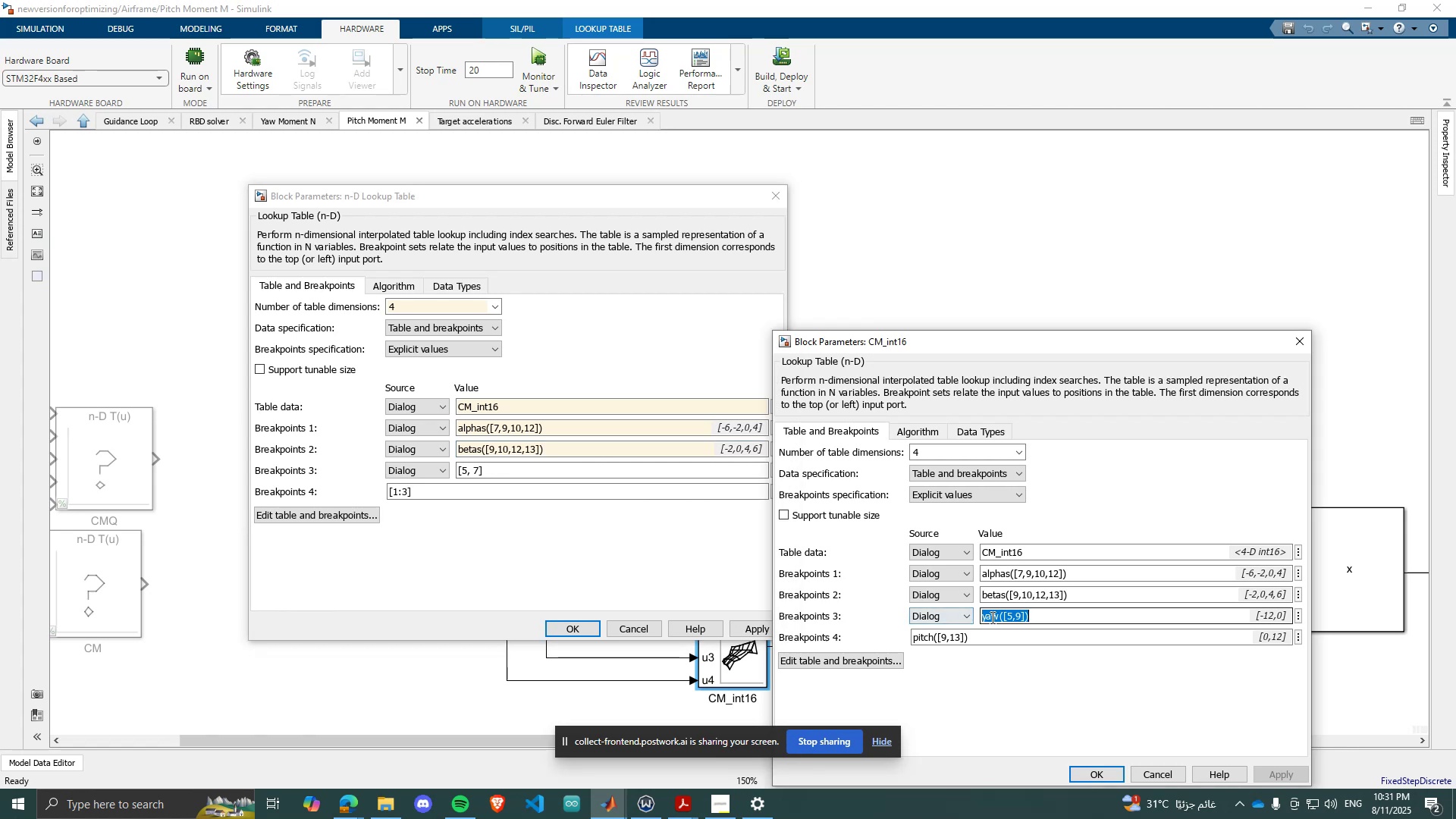 
key(Control+ControlLeft)
 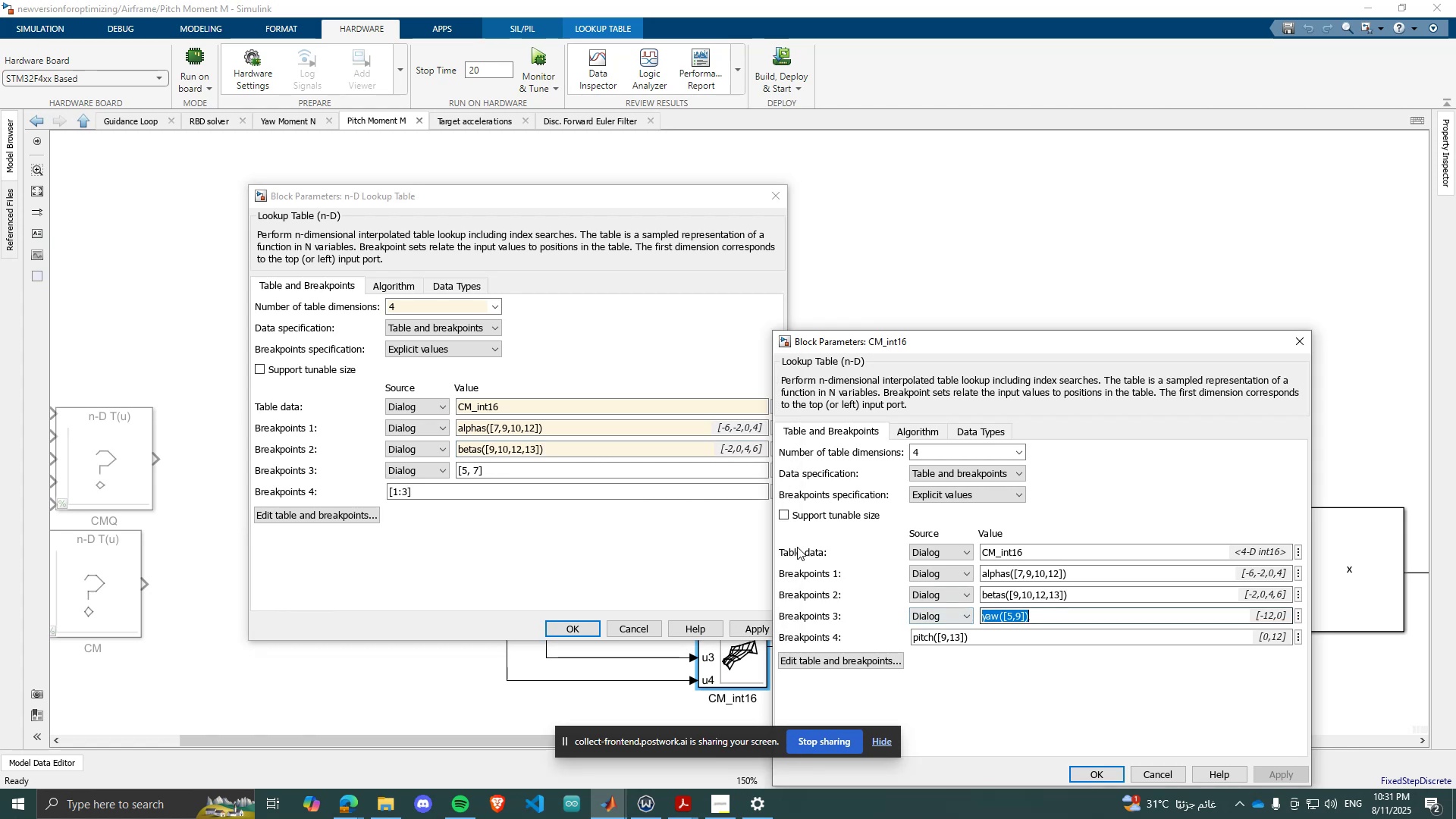 
key(Control+C)
 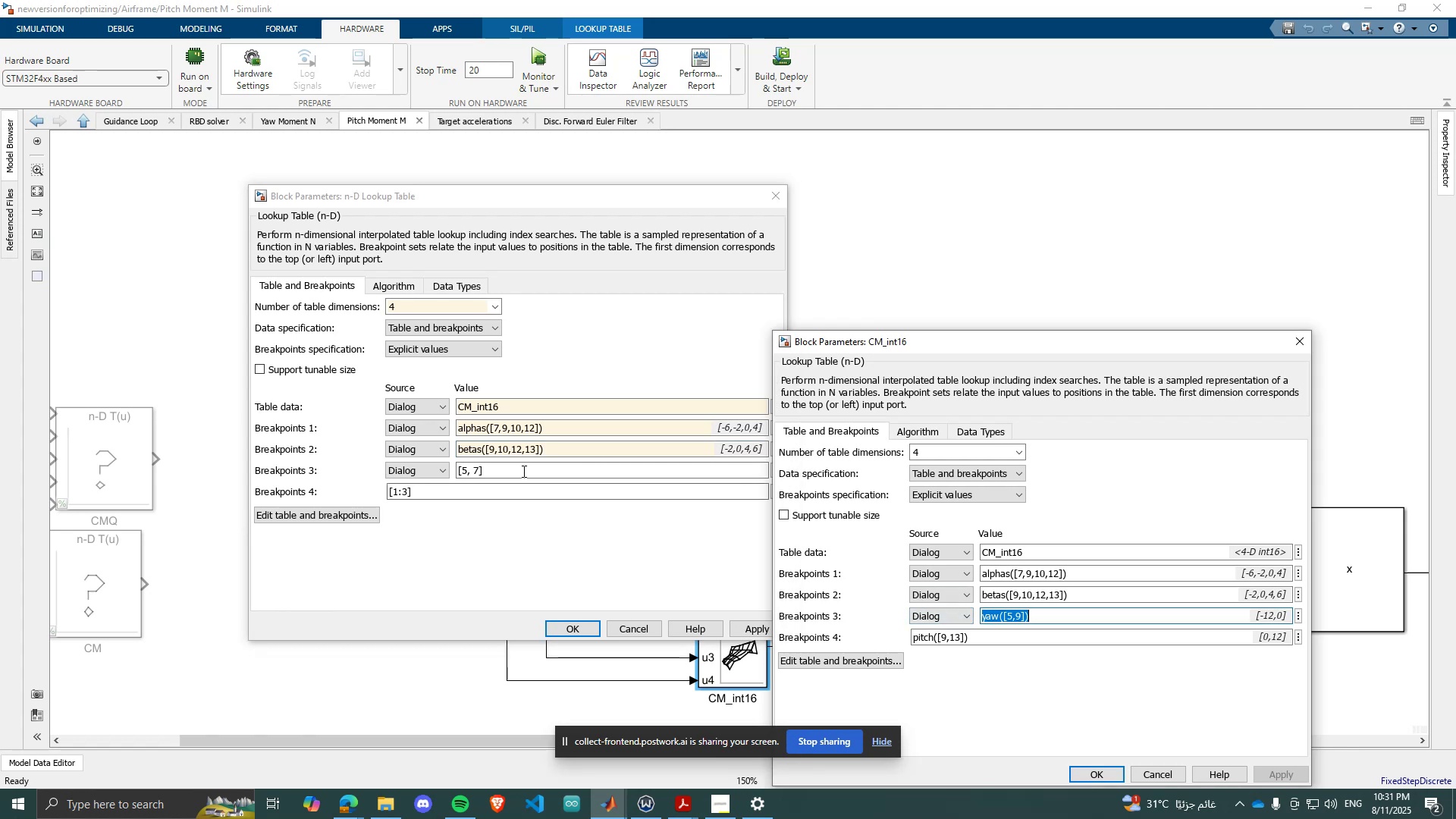 
left_click([522, 471])
 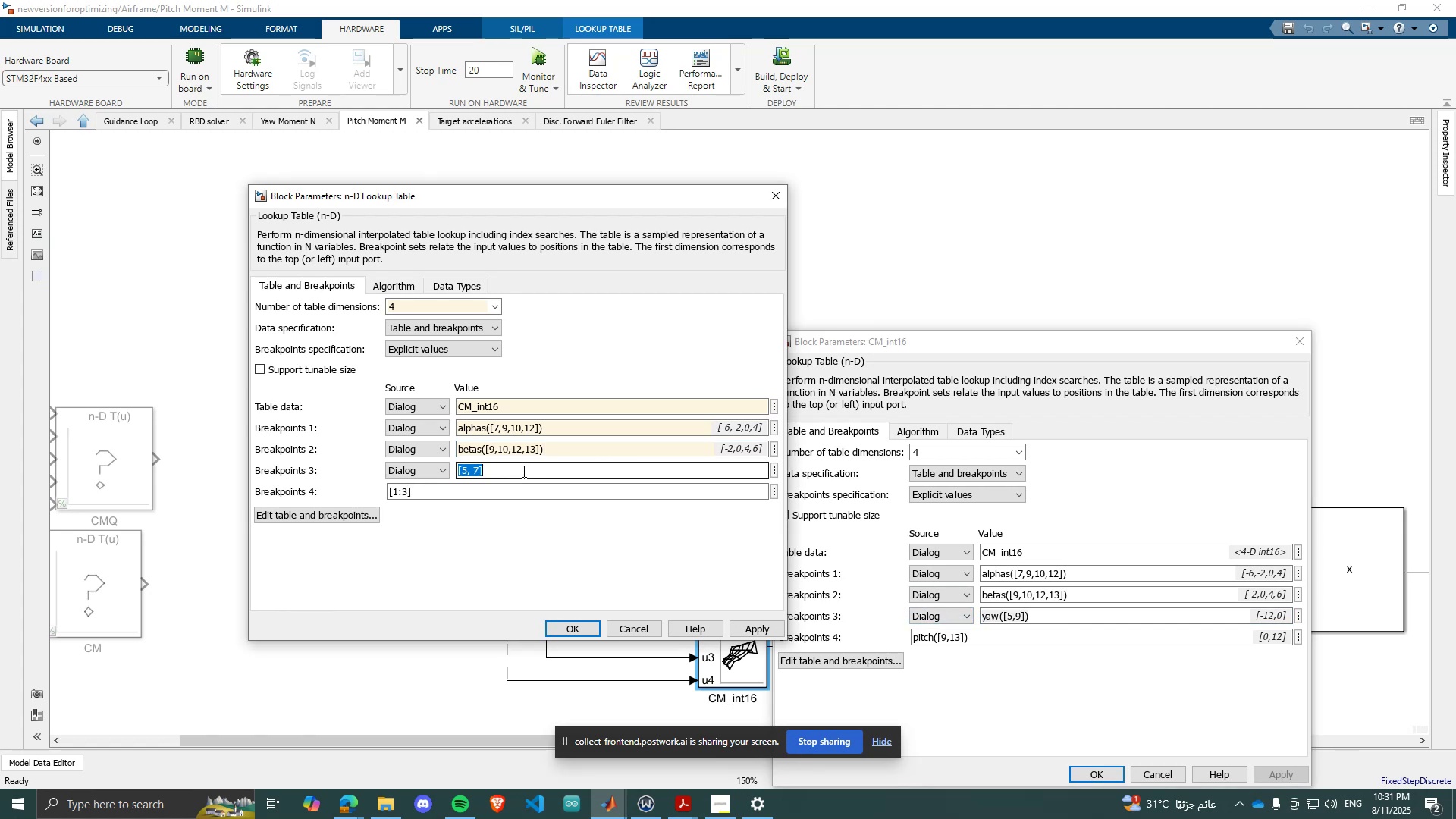 
key(Control+ControlLeft)
 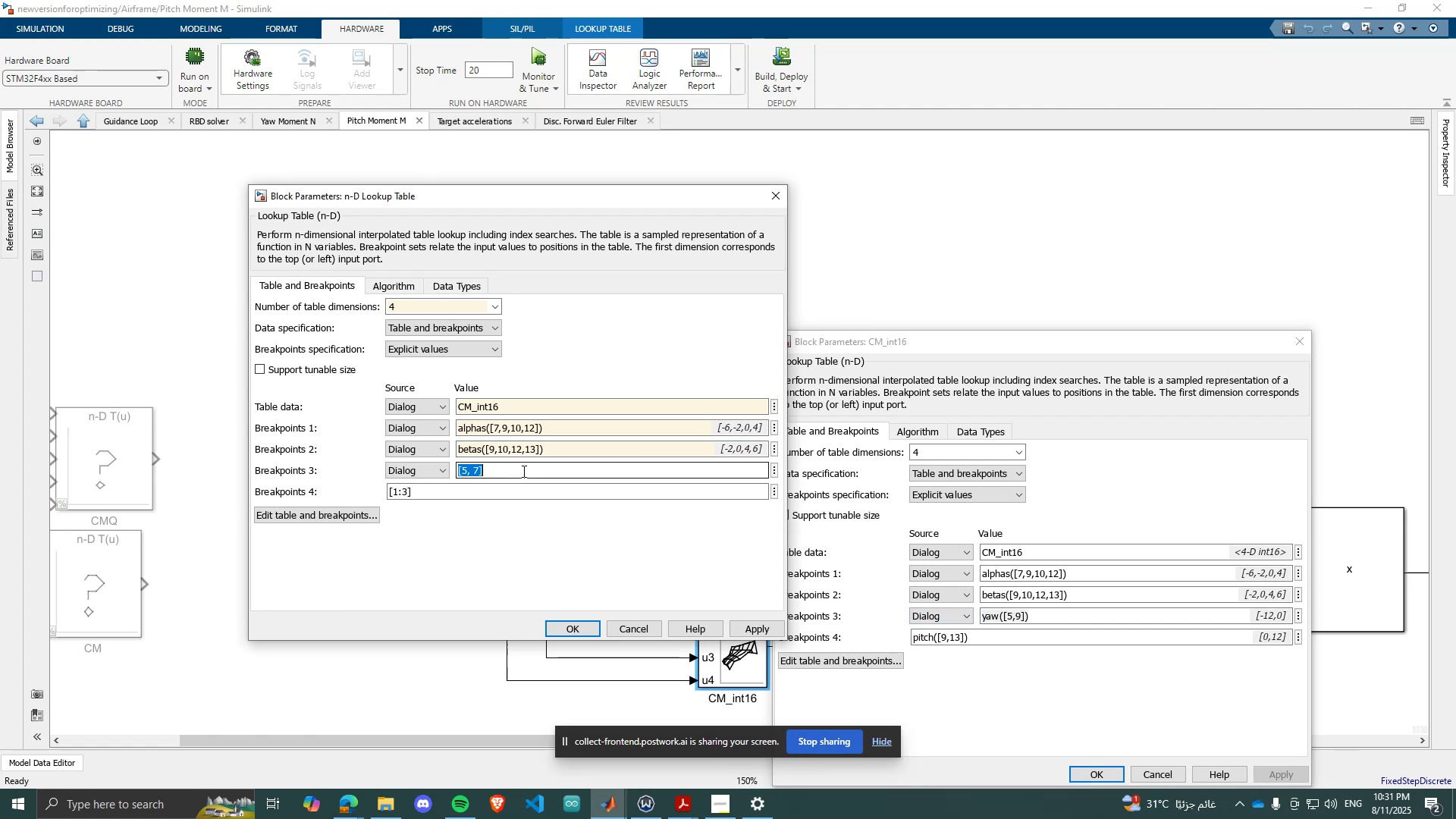 
key(Control+V)
 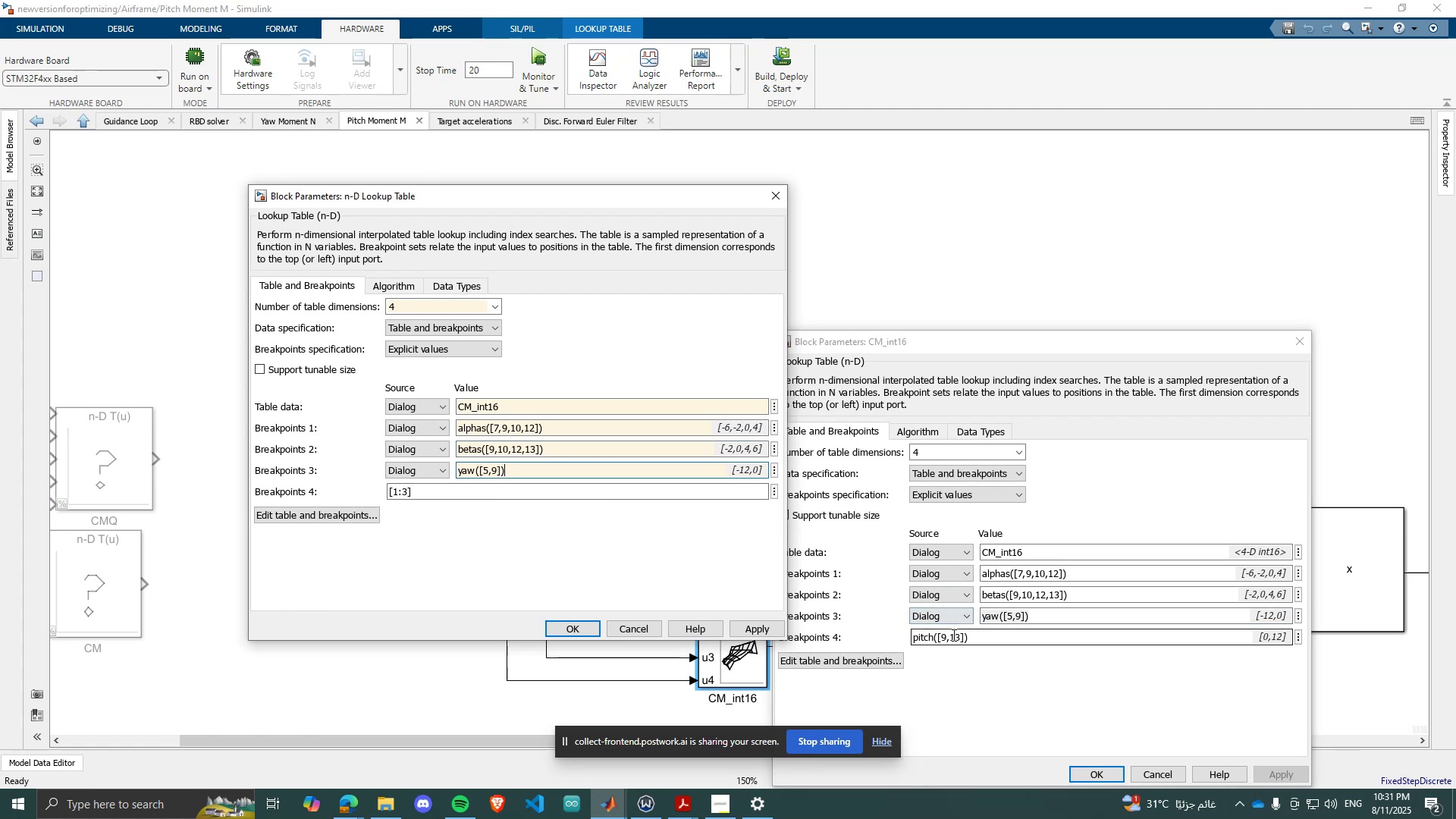 
left_click([952, 635])
 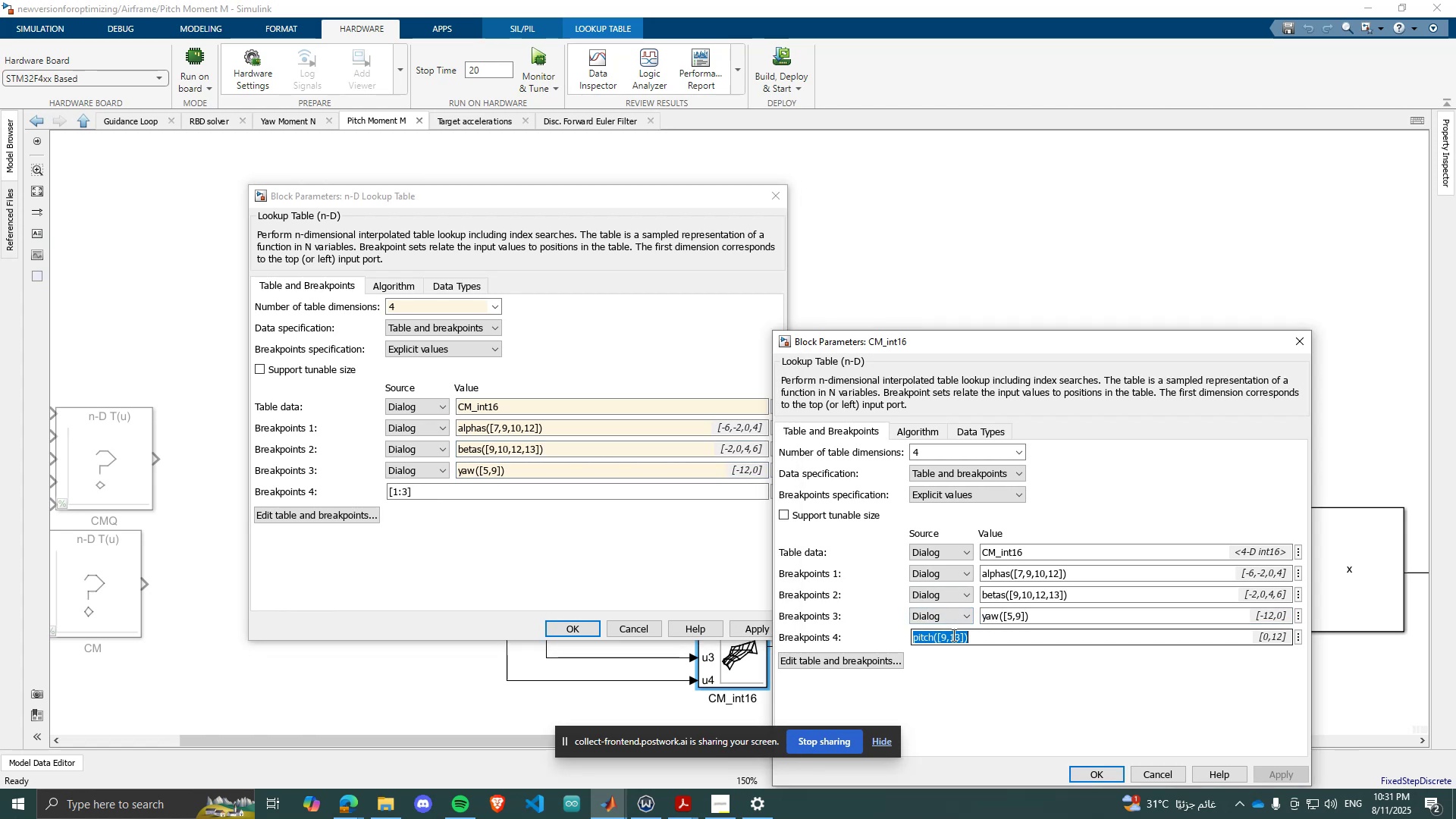 
key(Control+C)
 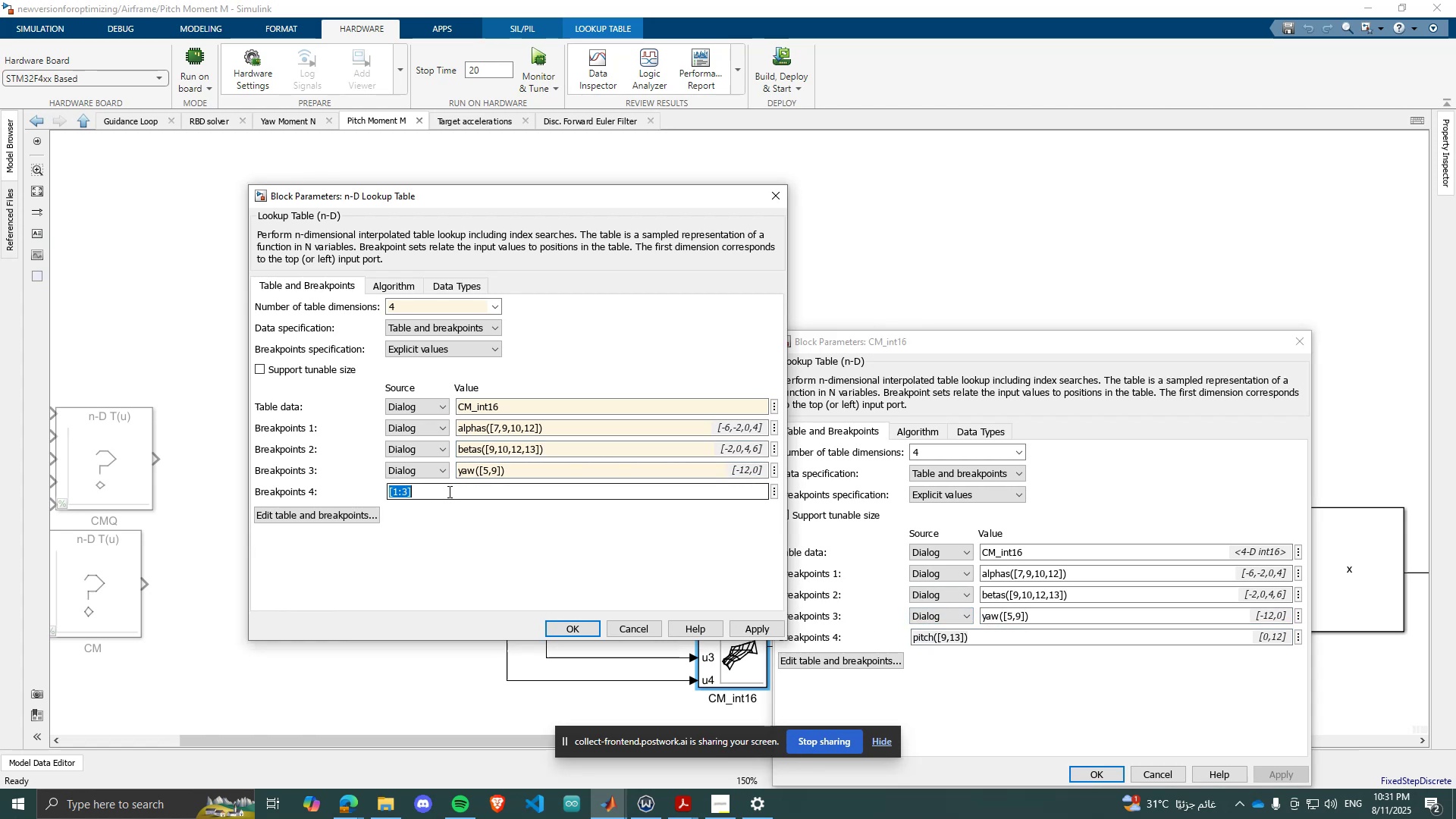 
left_click([448, 491])
 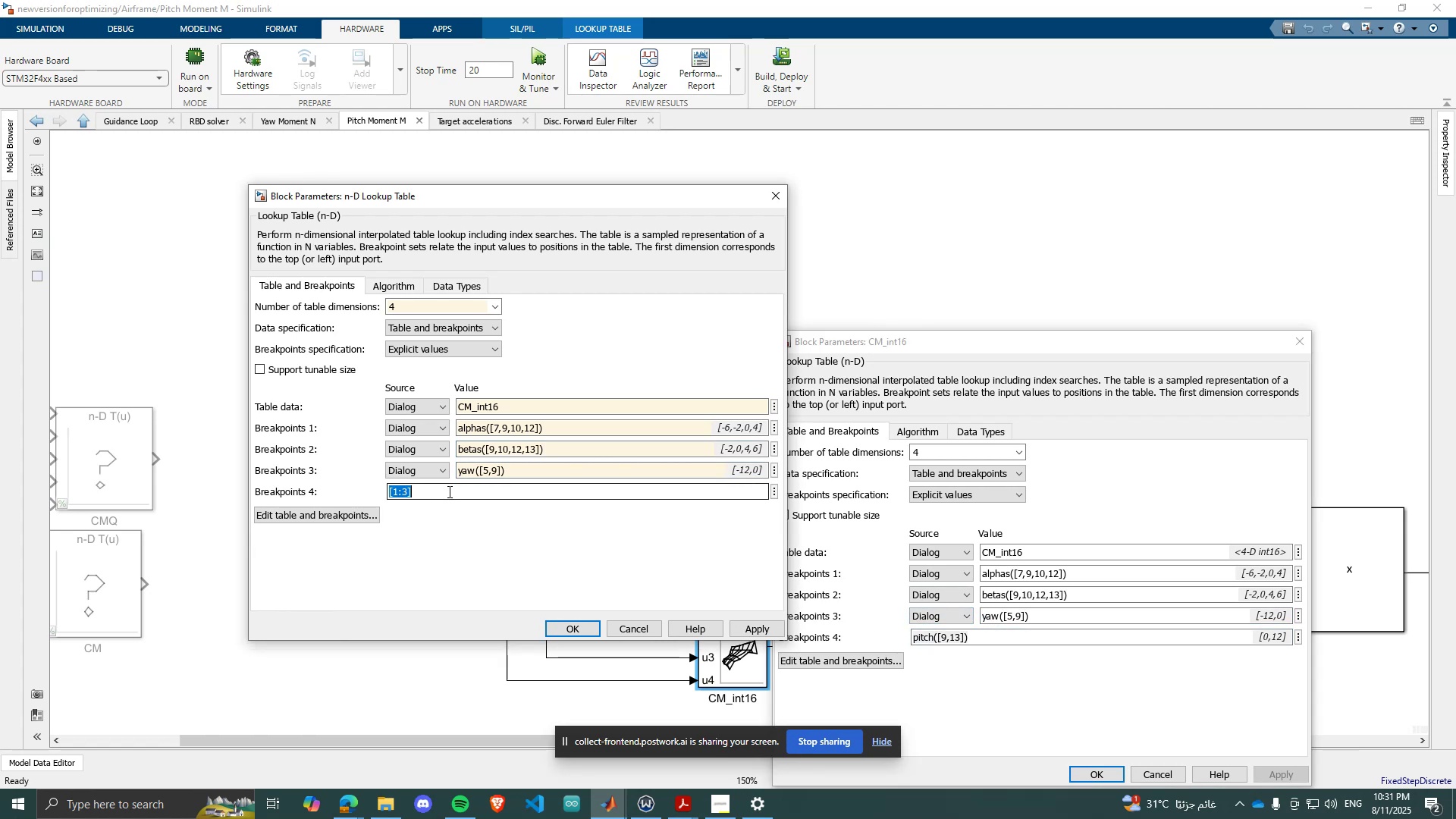 
key(Control+ControlLeft)
 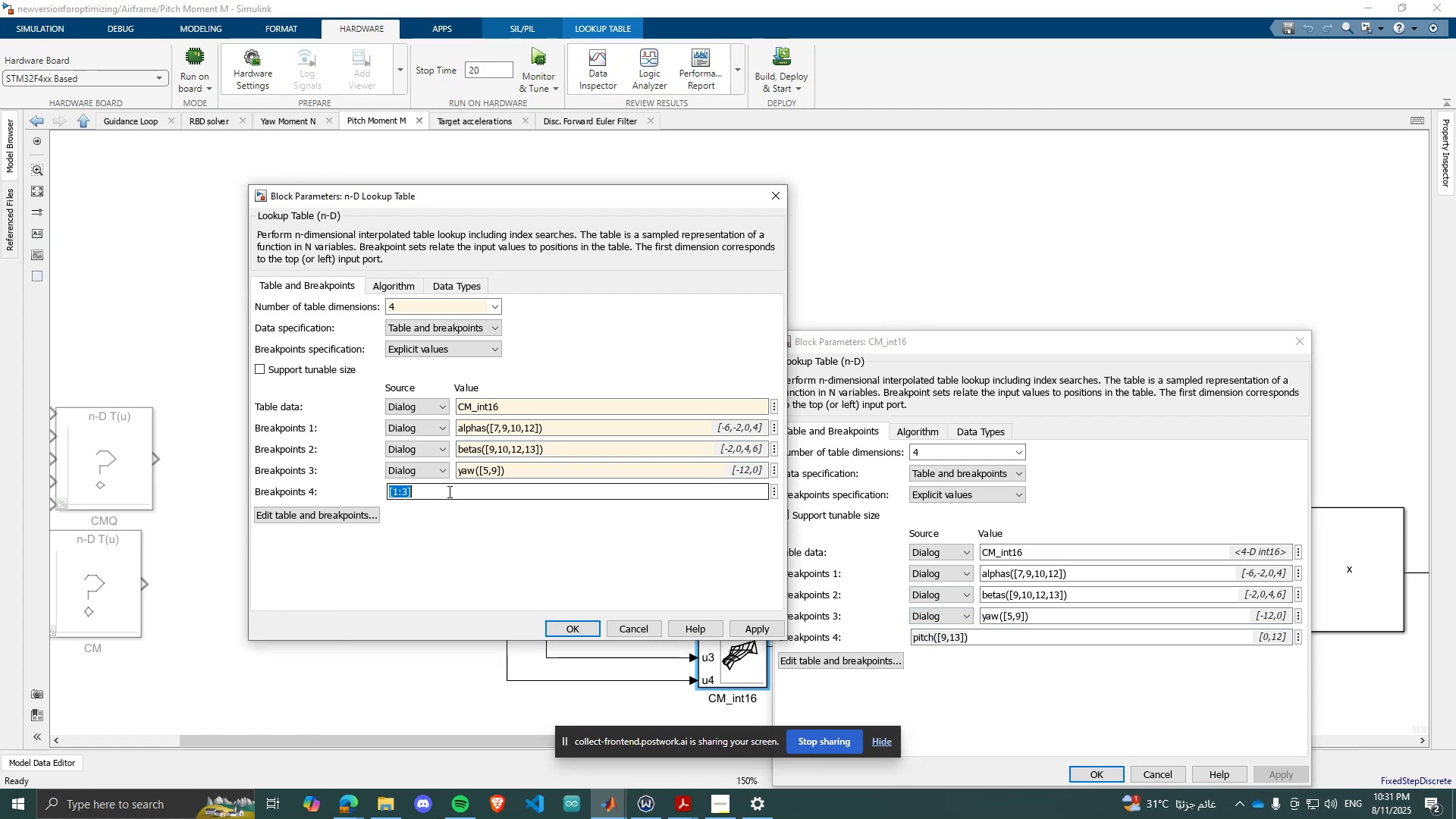 
key(Control+V)
 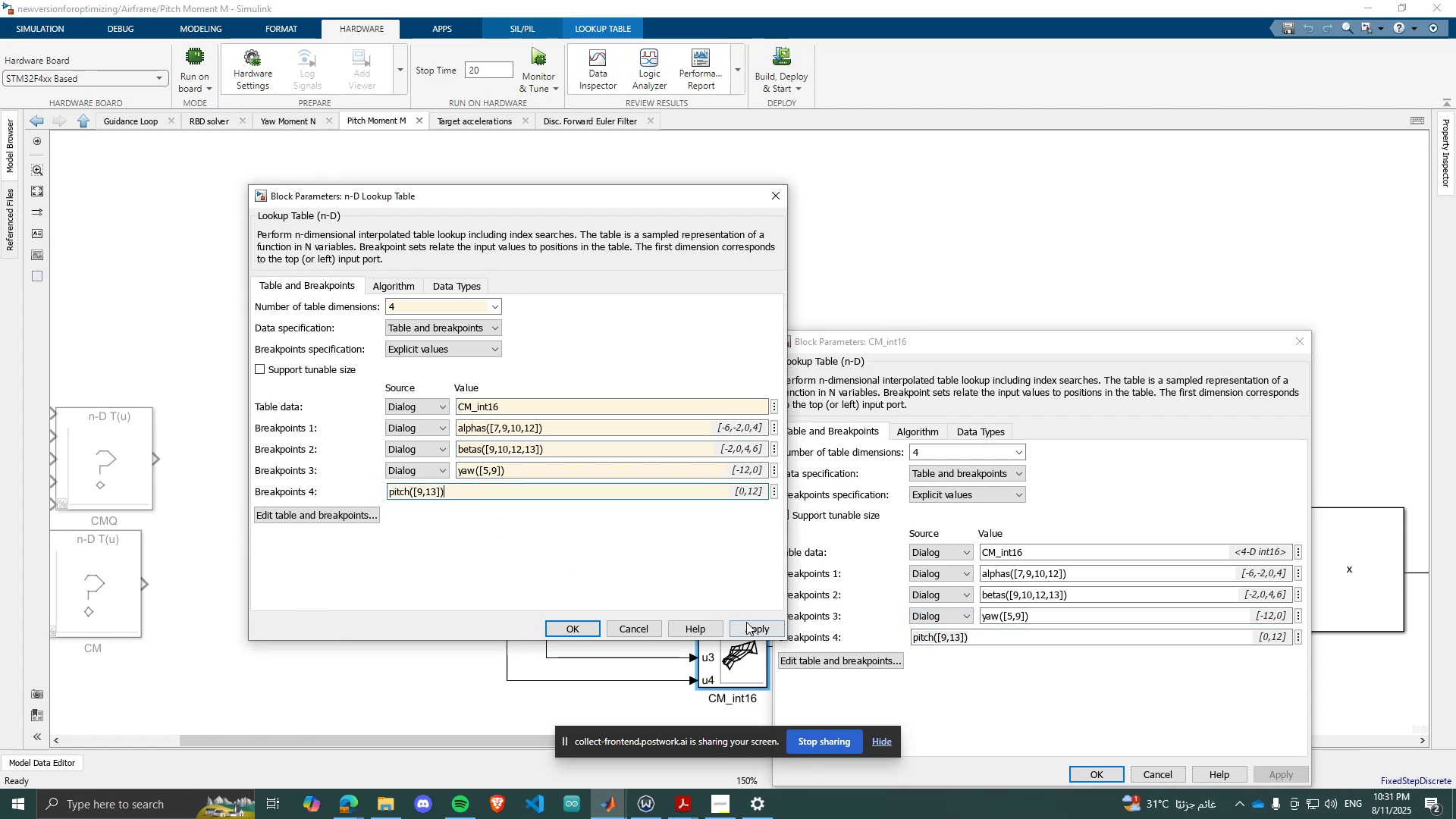 
left_click([746, 622])
 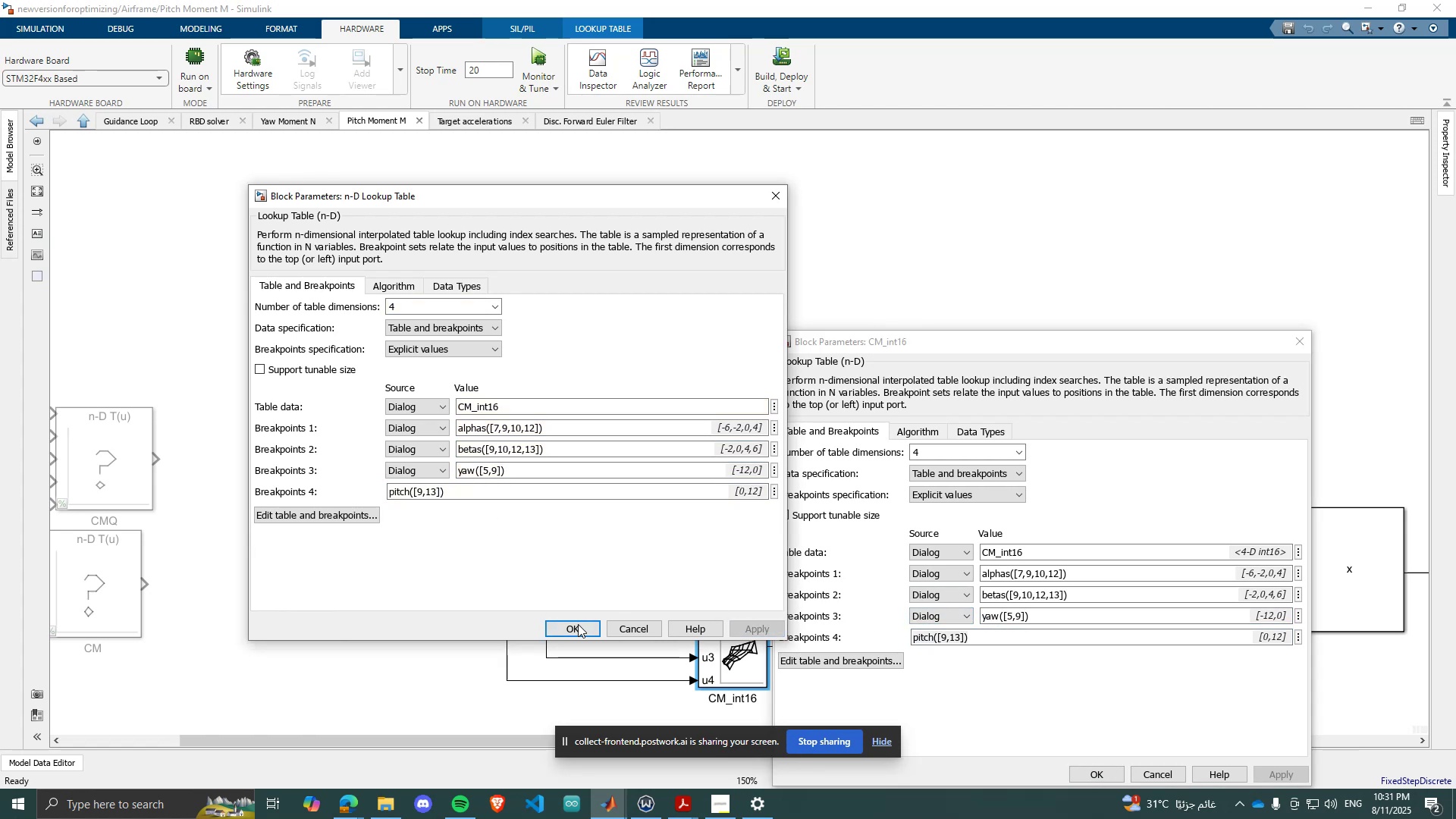 
left_click([585, 626])
 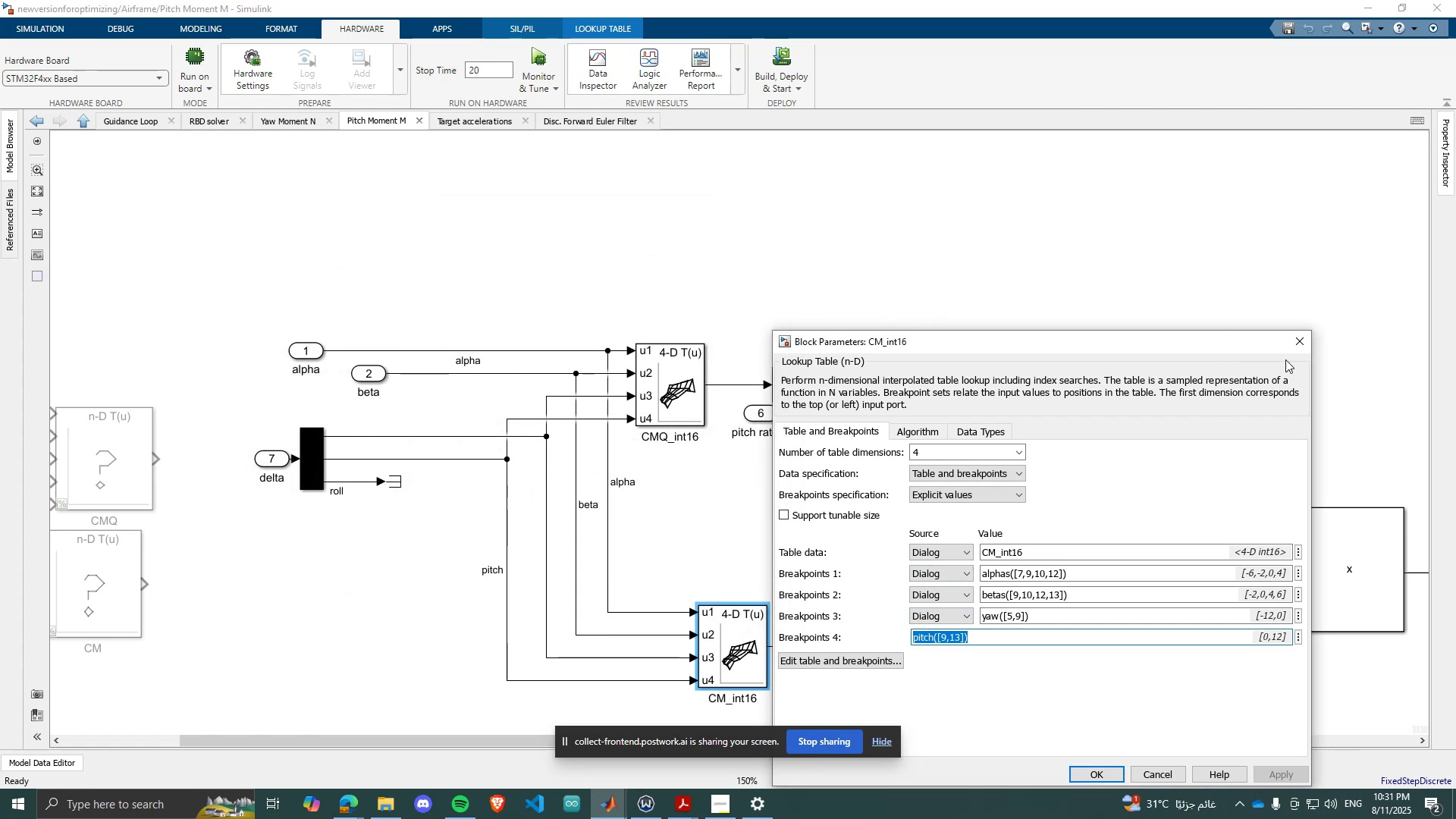 
left_click([1294, 353])
 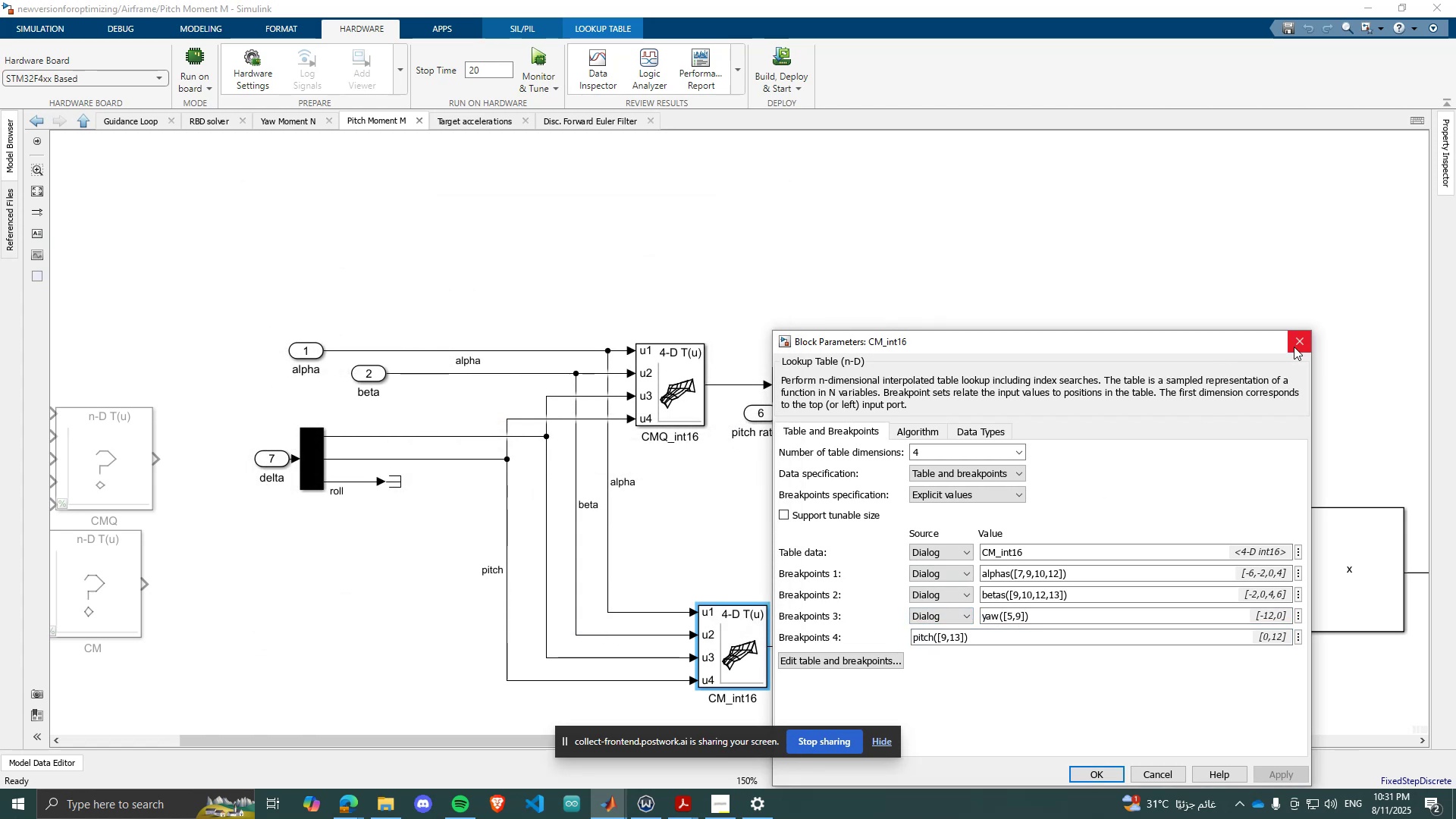 
left_click([1294, 347])
 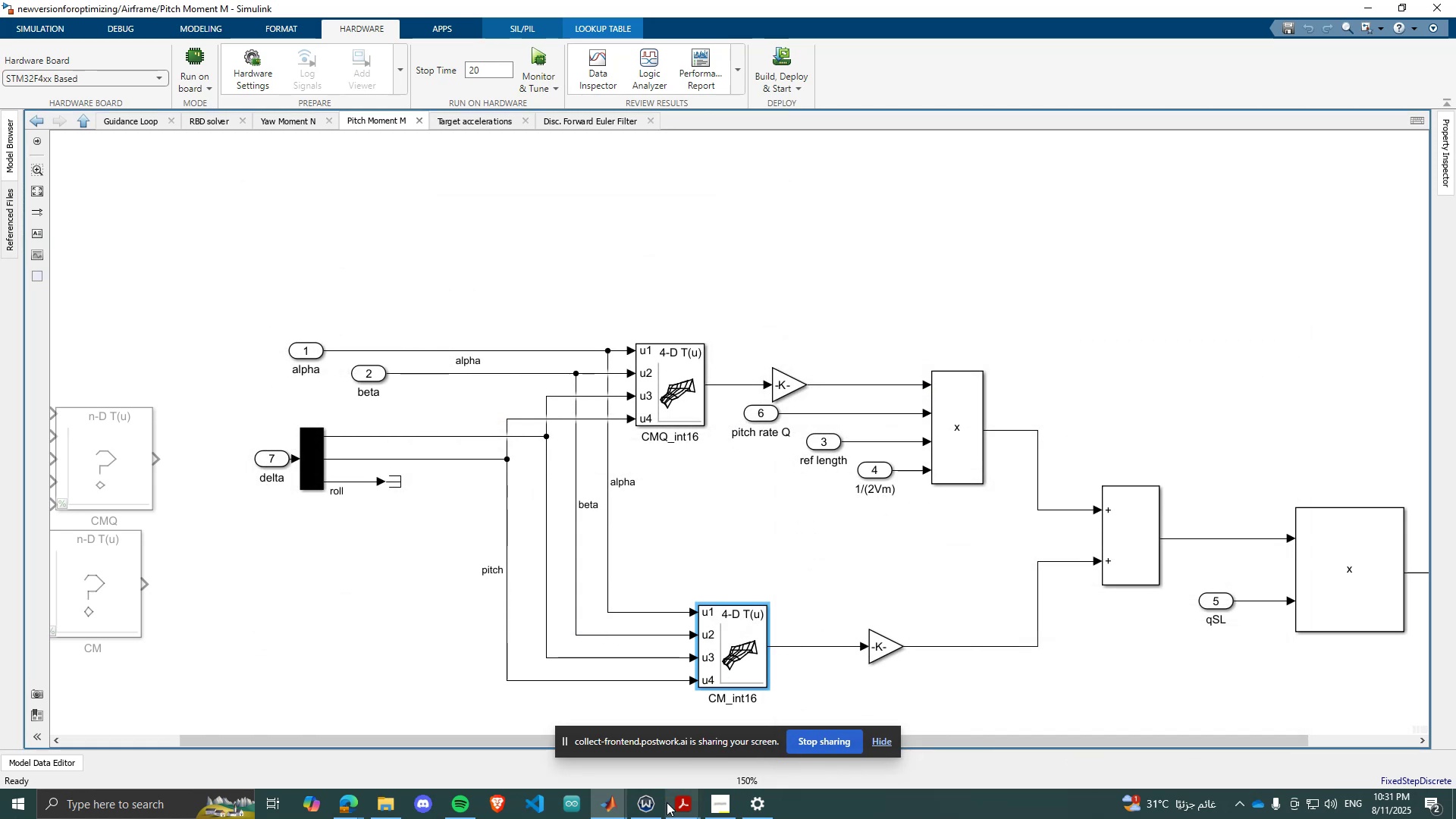 
left_click([610, 796])
 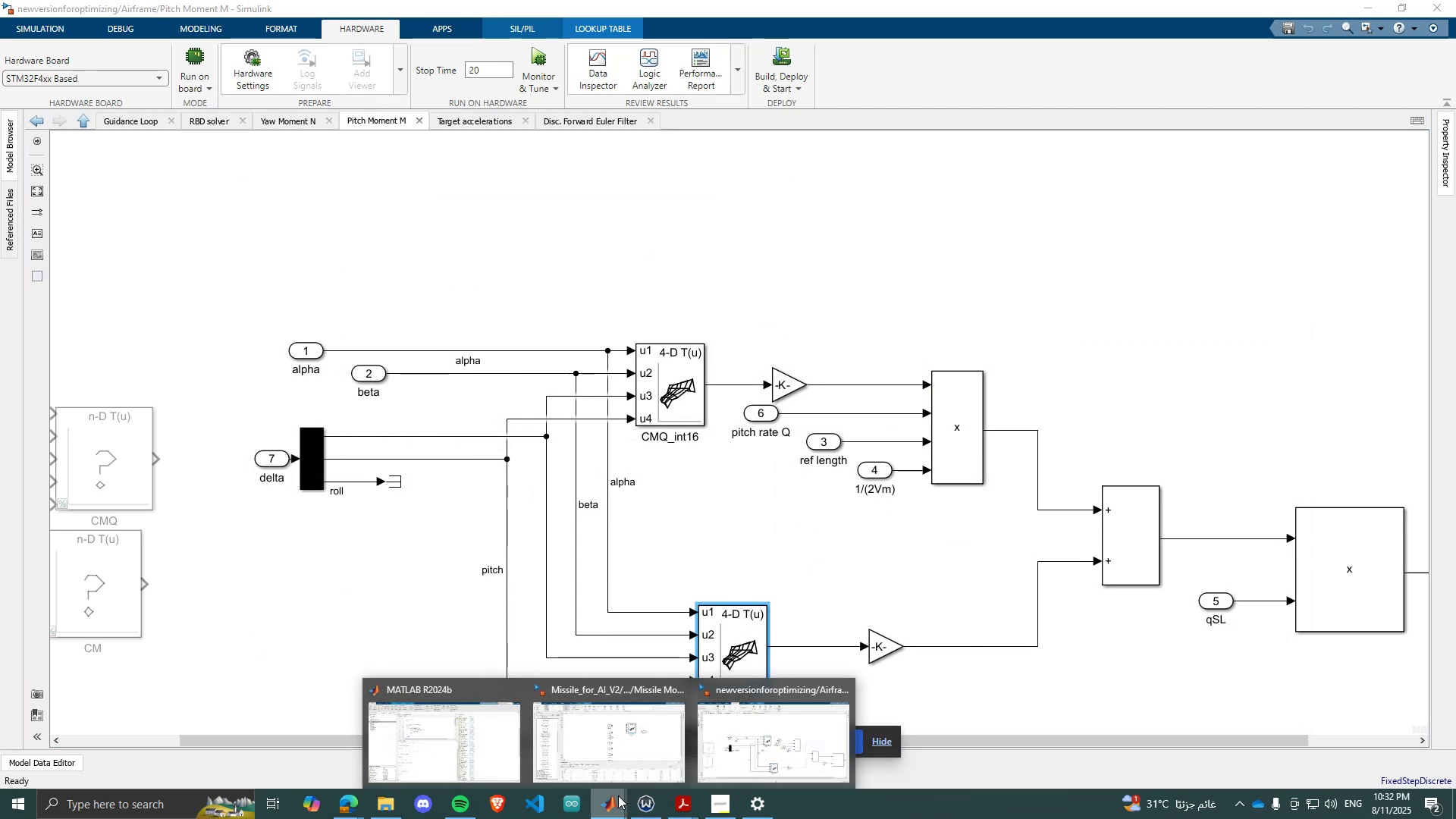 
left_click([612, 756])
 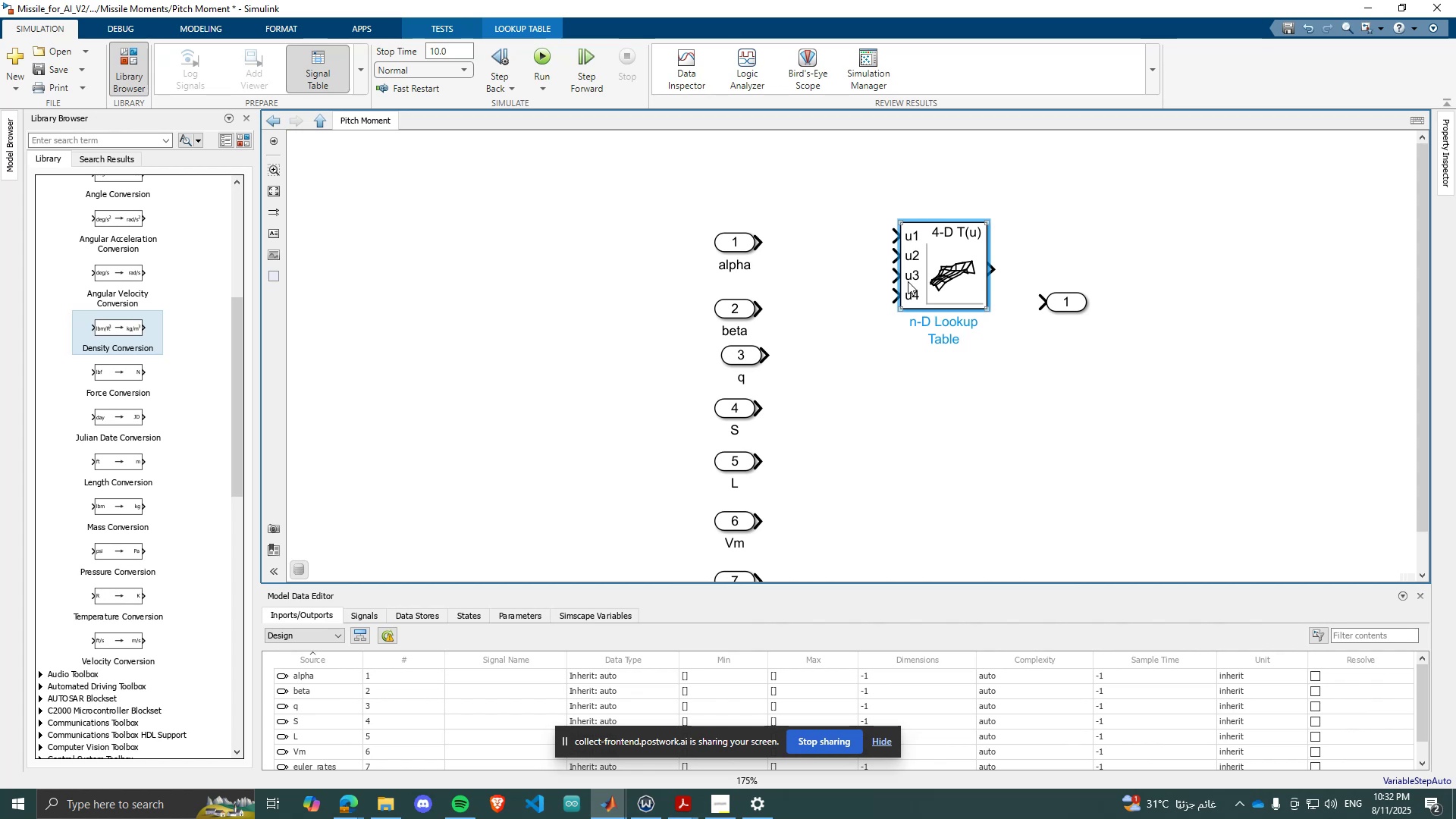 
double_click([906, 275])
 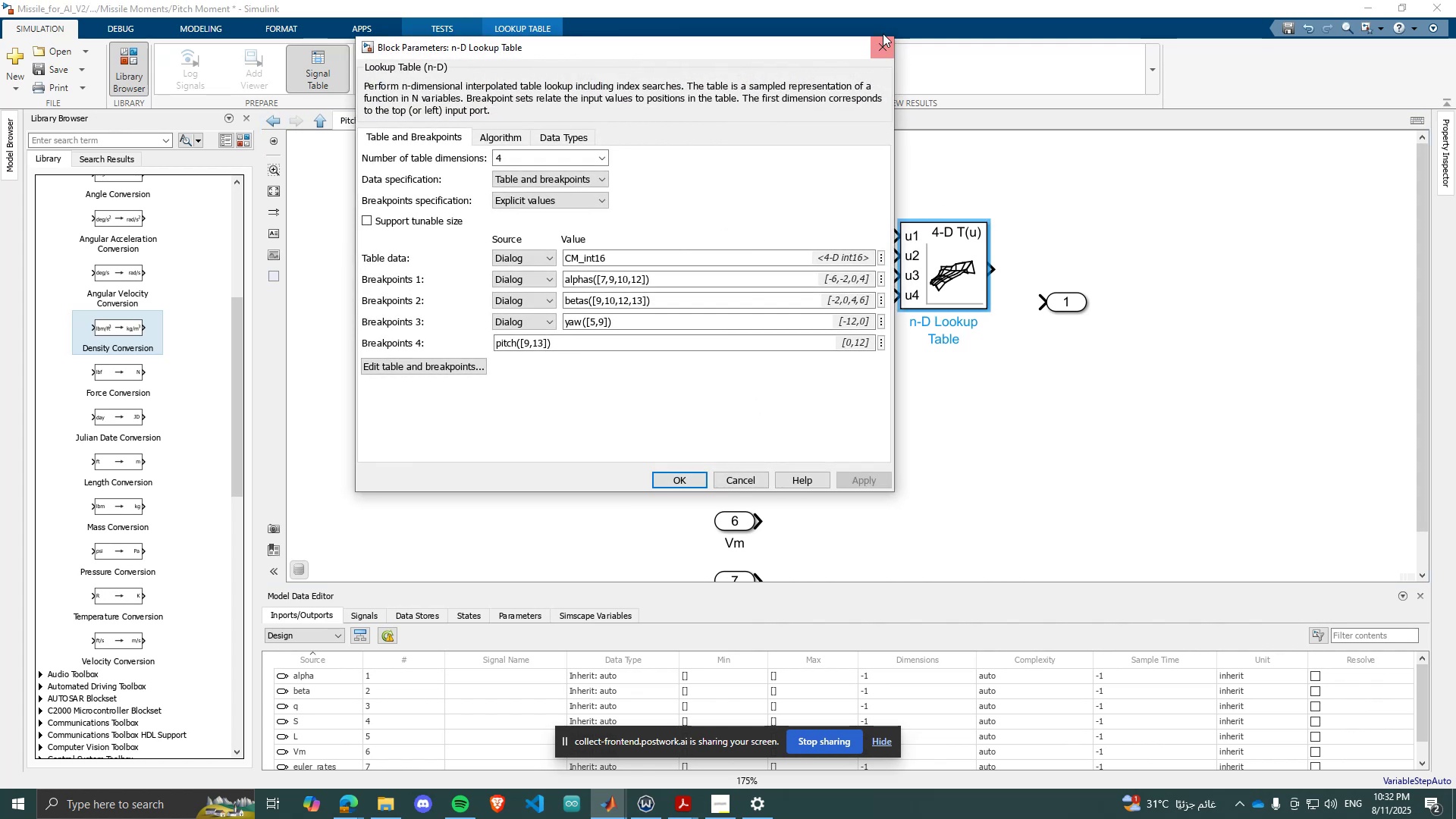 
left_click([884, 48])
 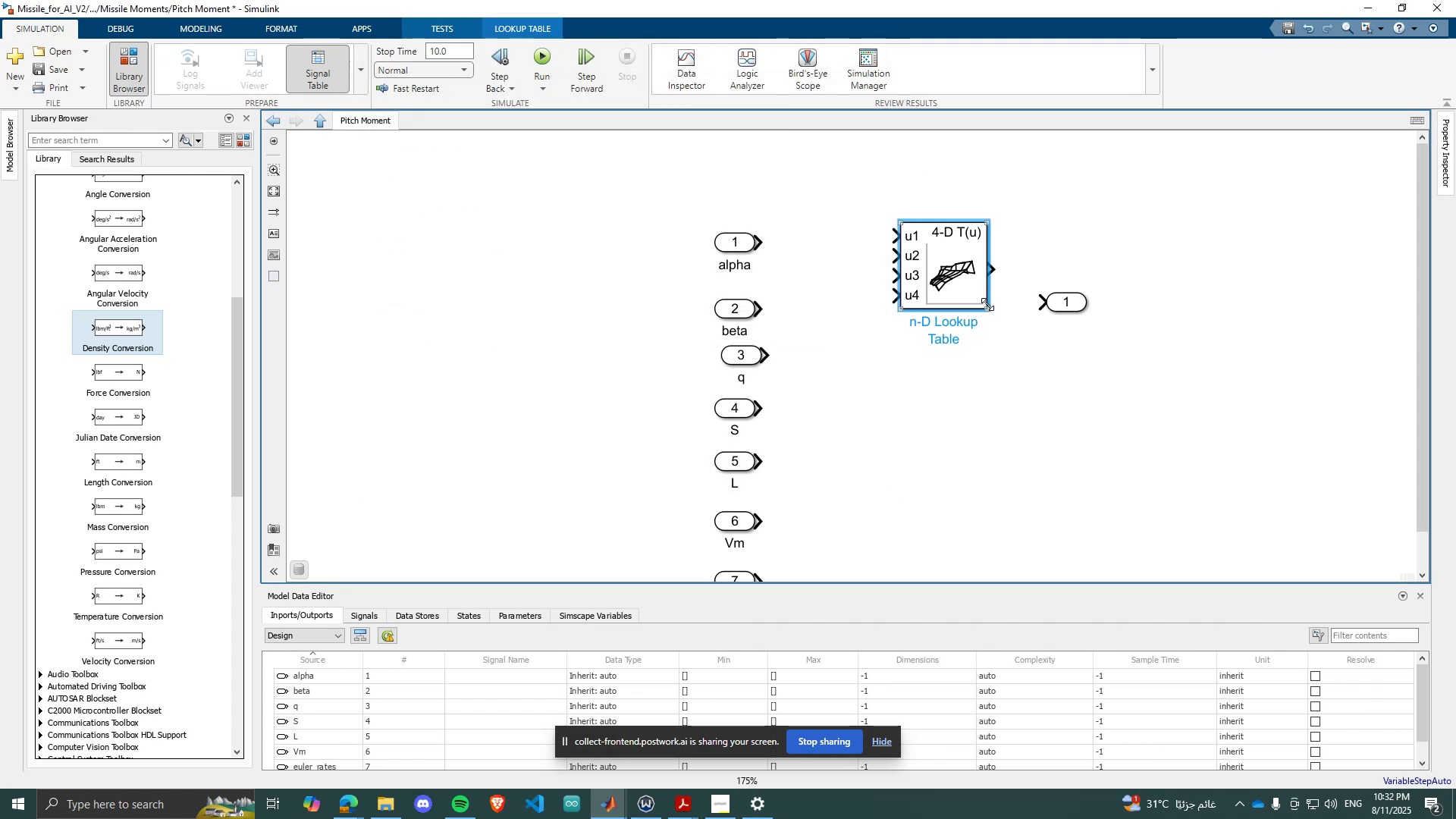 
left_click_drag(start_coordinate=[987, 311], to_coordinate=[1034, 362])
 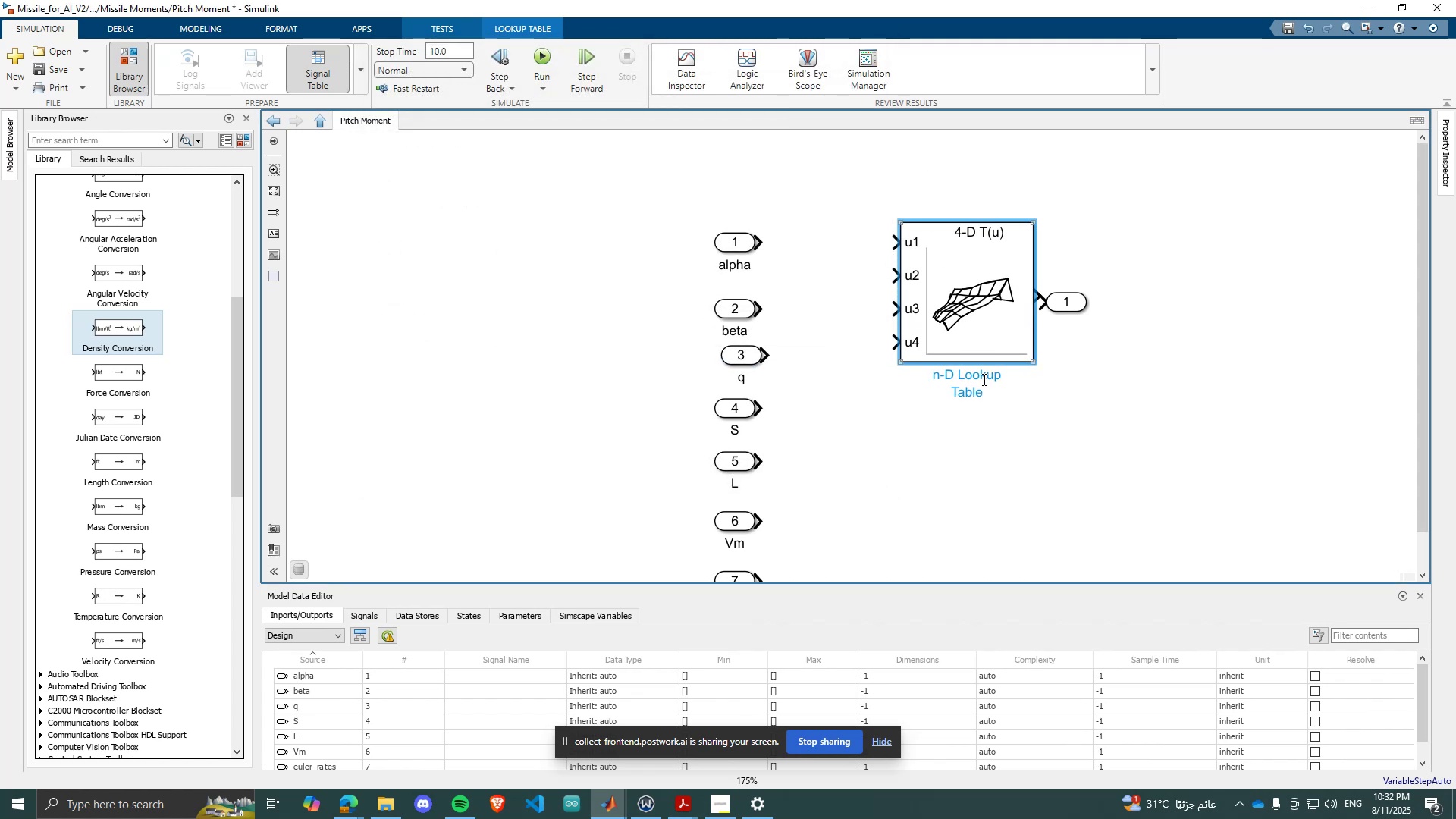 
double_click([983, 379])
 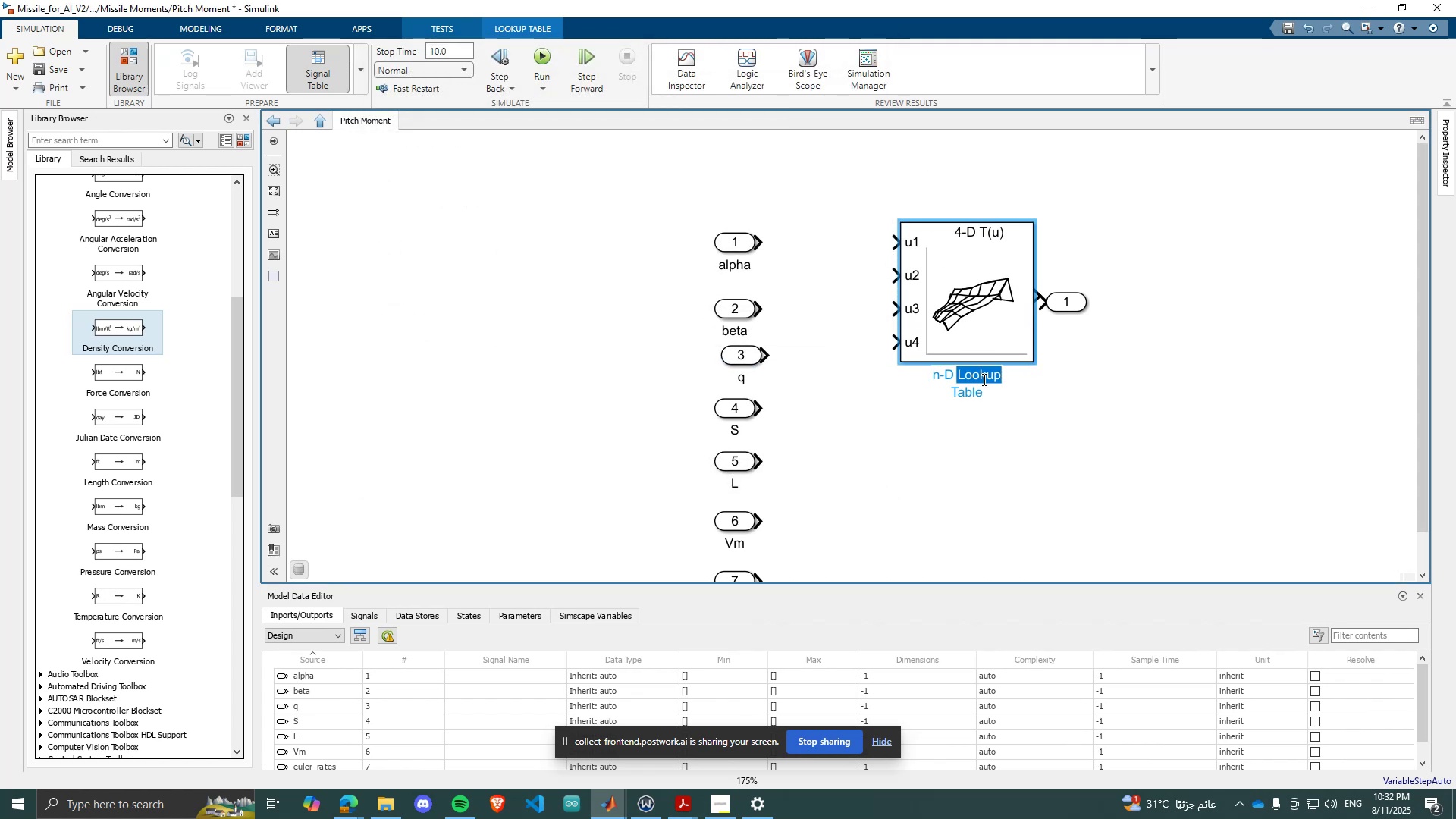 
triple_click([983, 379])
 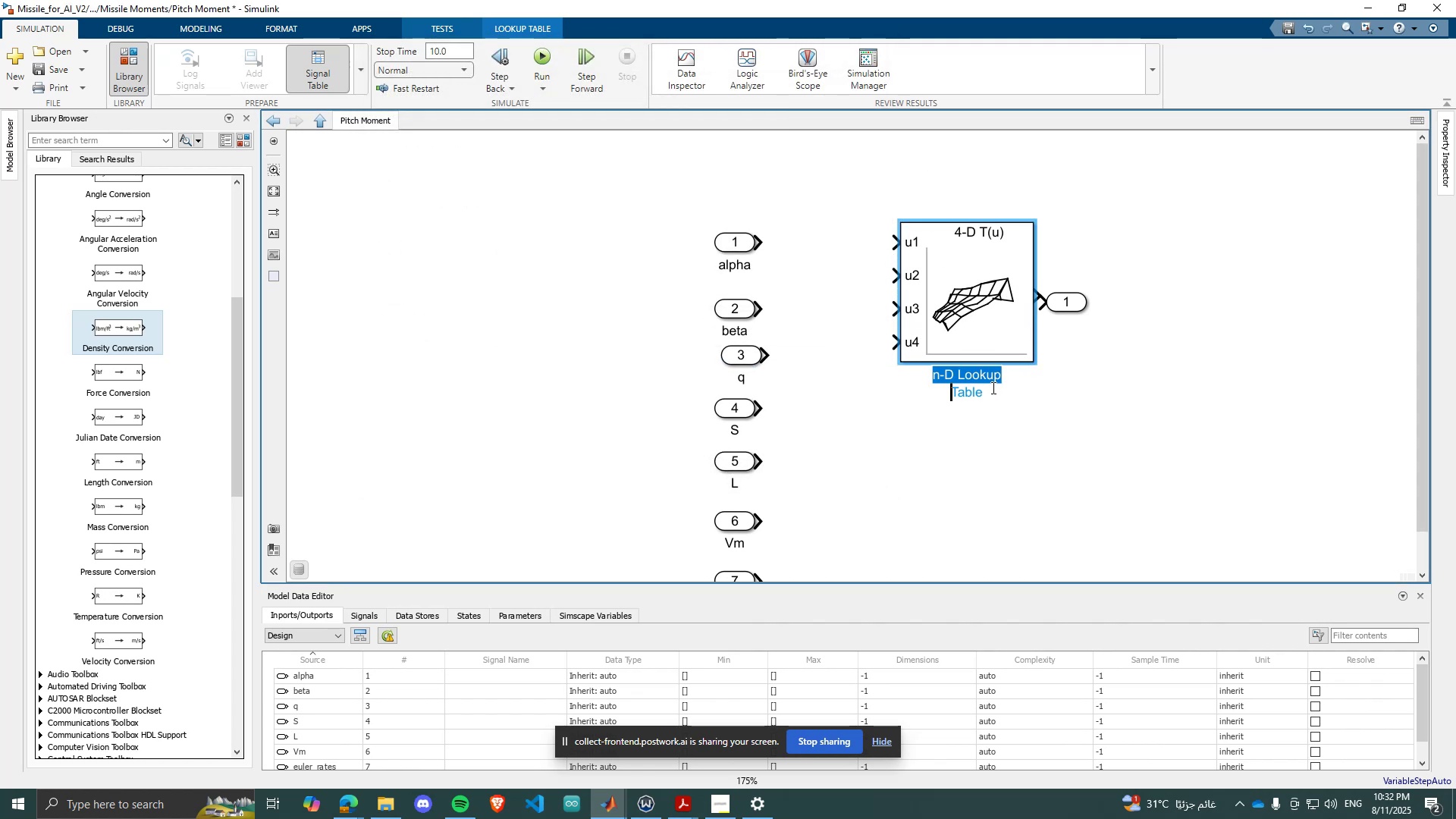 
left_click_drag(start_coordinate=[993, 391], to_coordinate=[917, 367])
 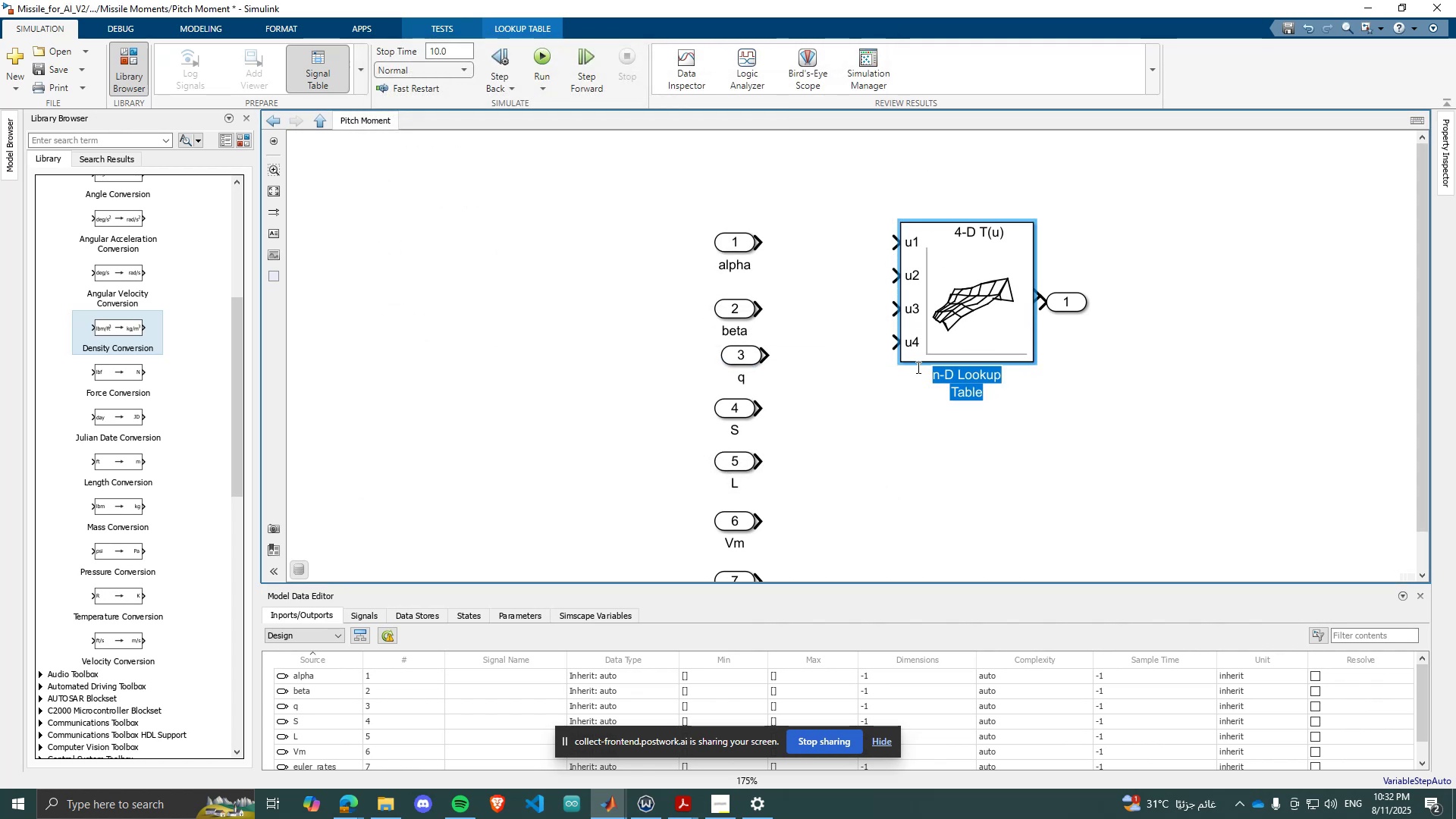 
type(CM)
 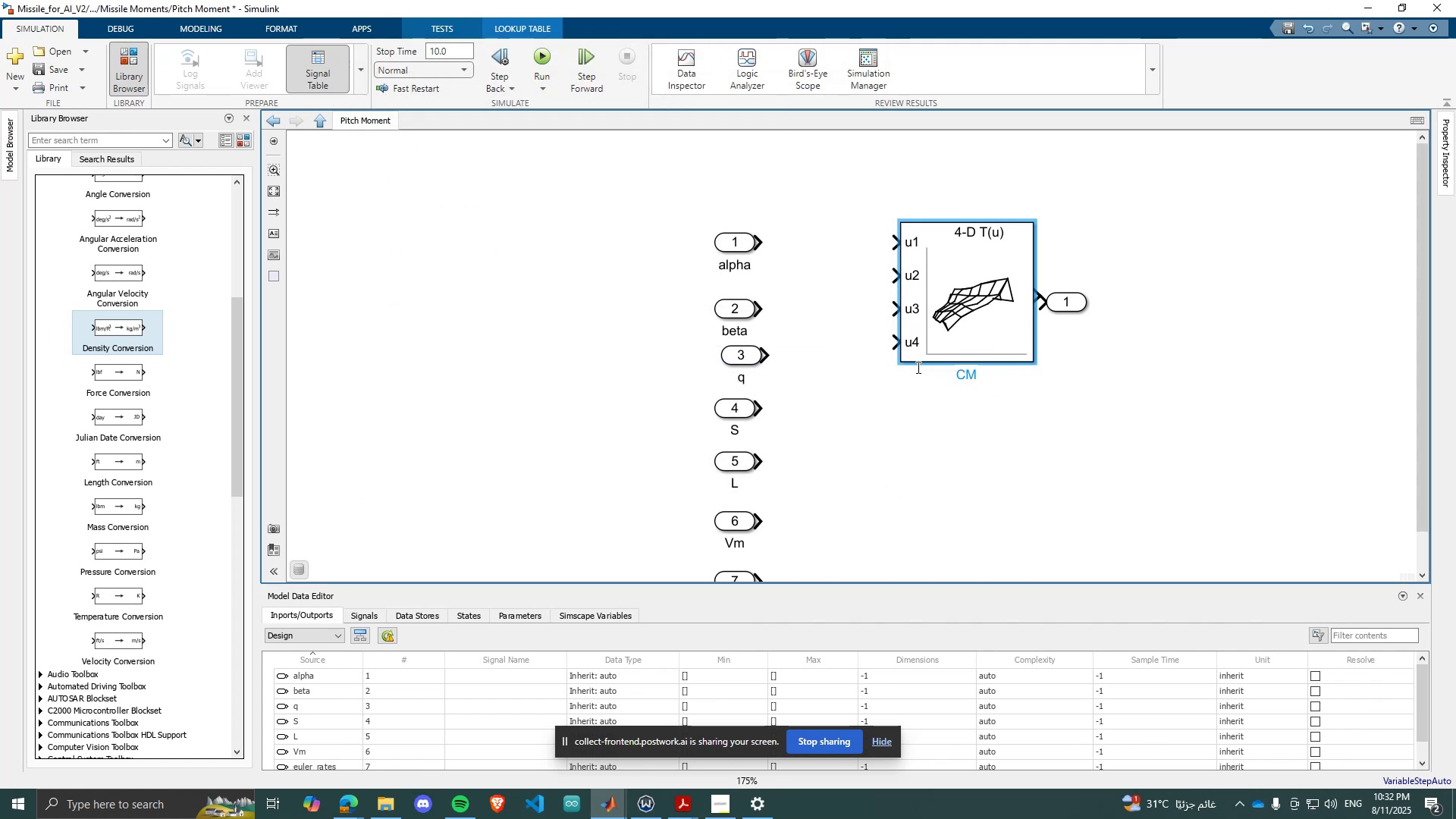 
key(Enter)
 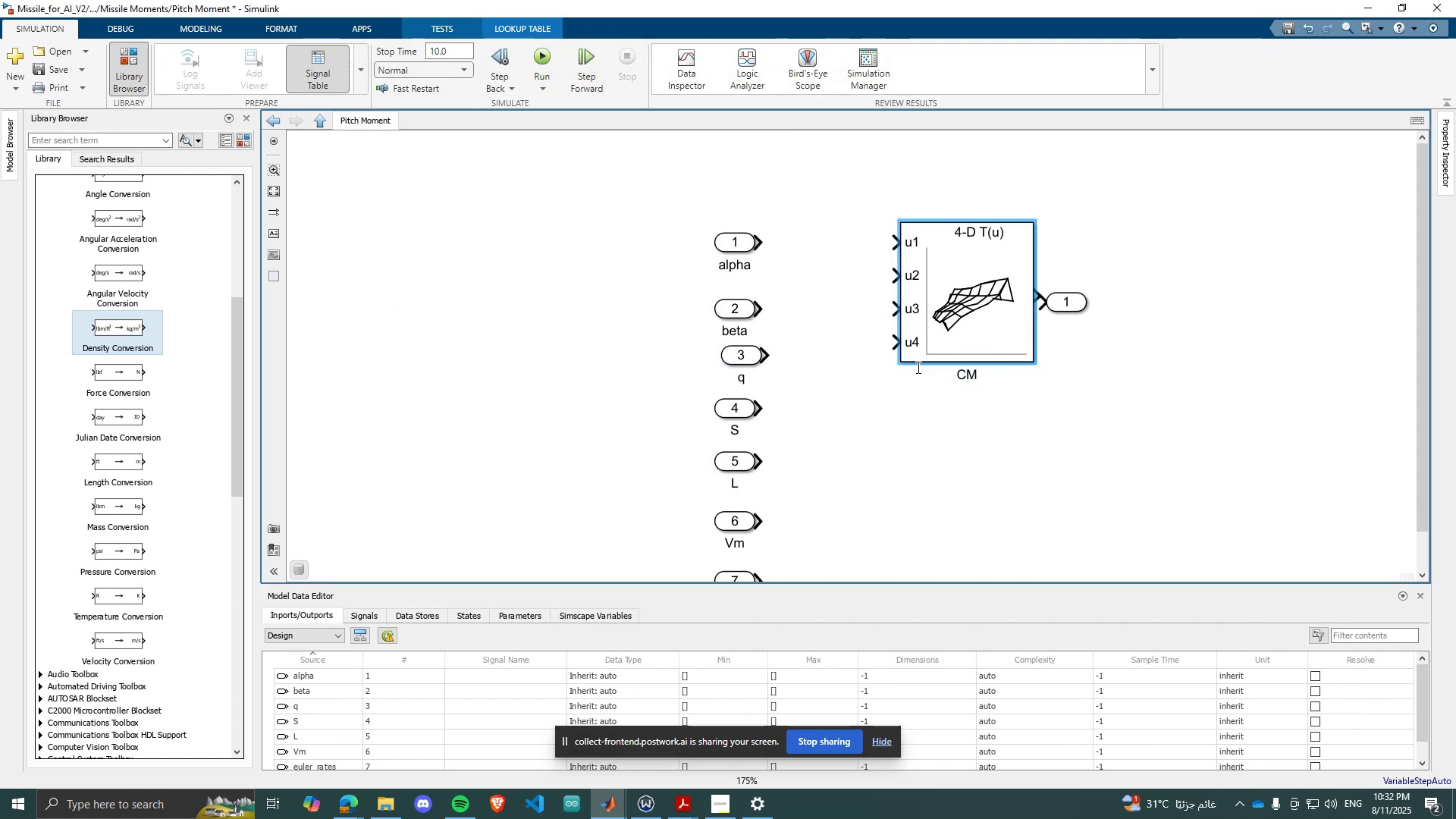 
scroll: coordinate [909, 430], scroll_direction: none, amount: 0.0
 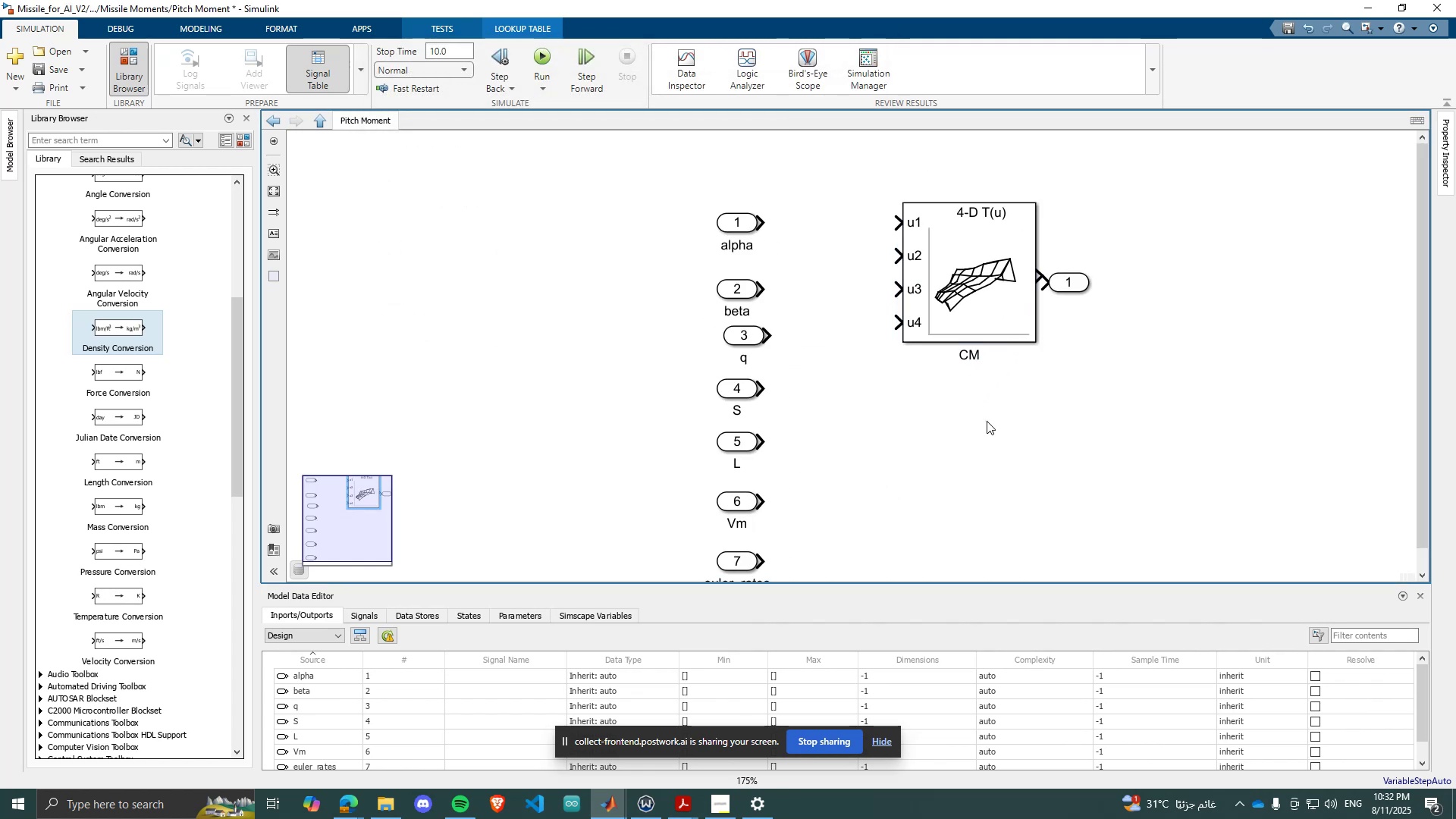 
double_click([987, 421])
 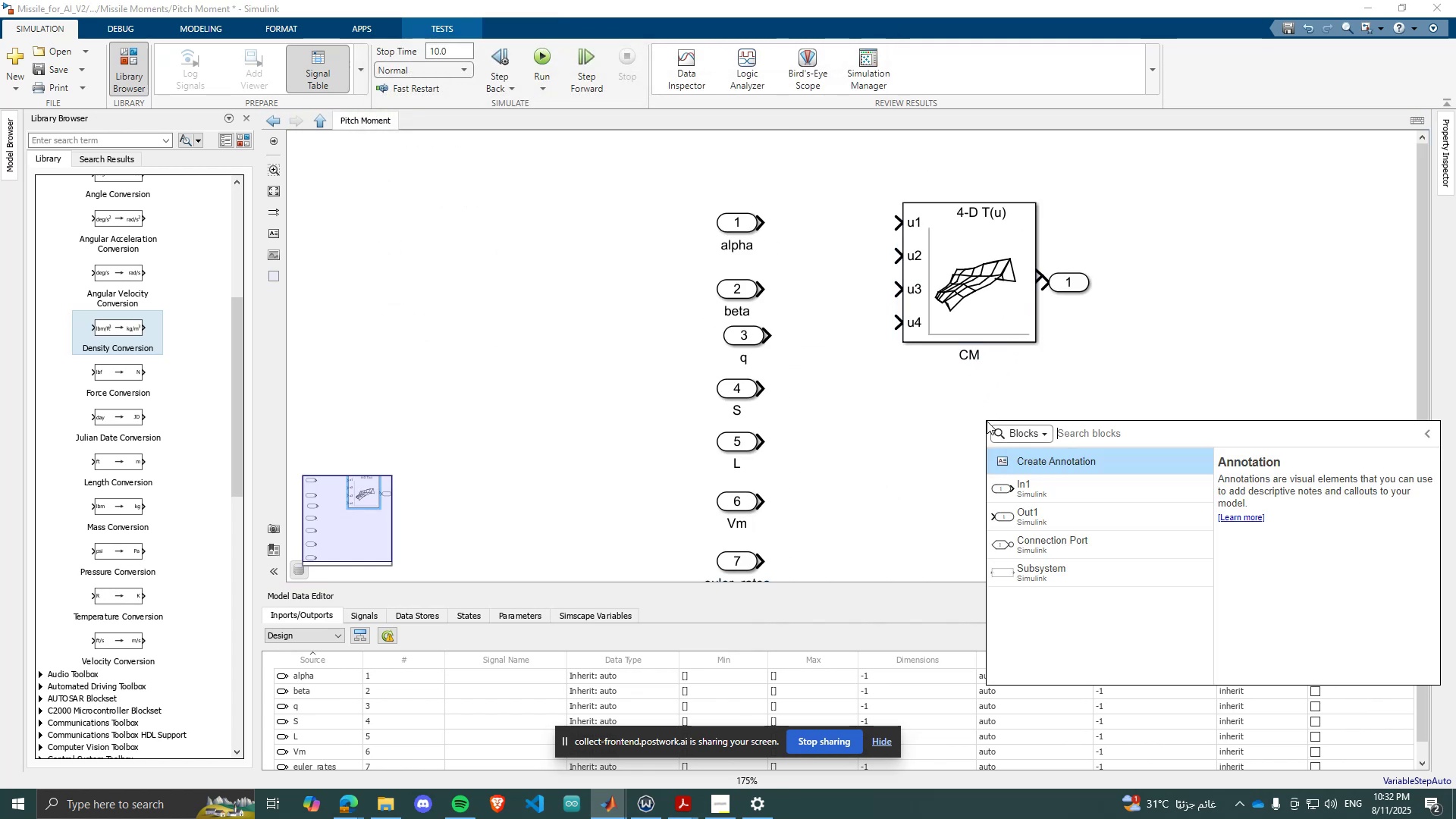 
type(looku)
 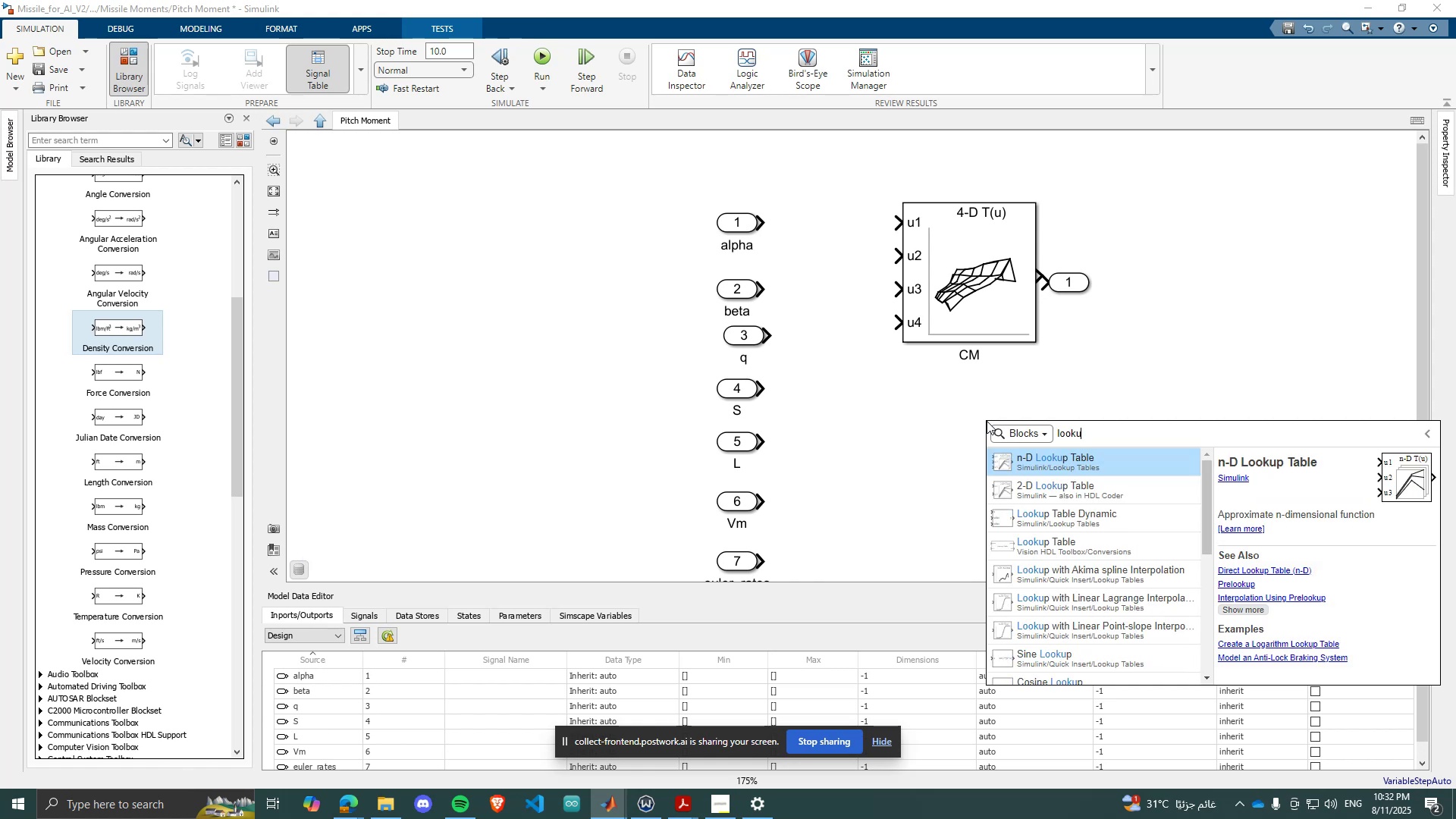 
key(Enter)
 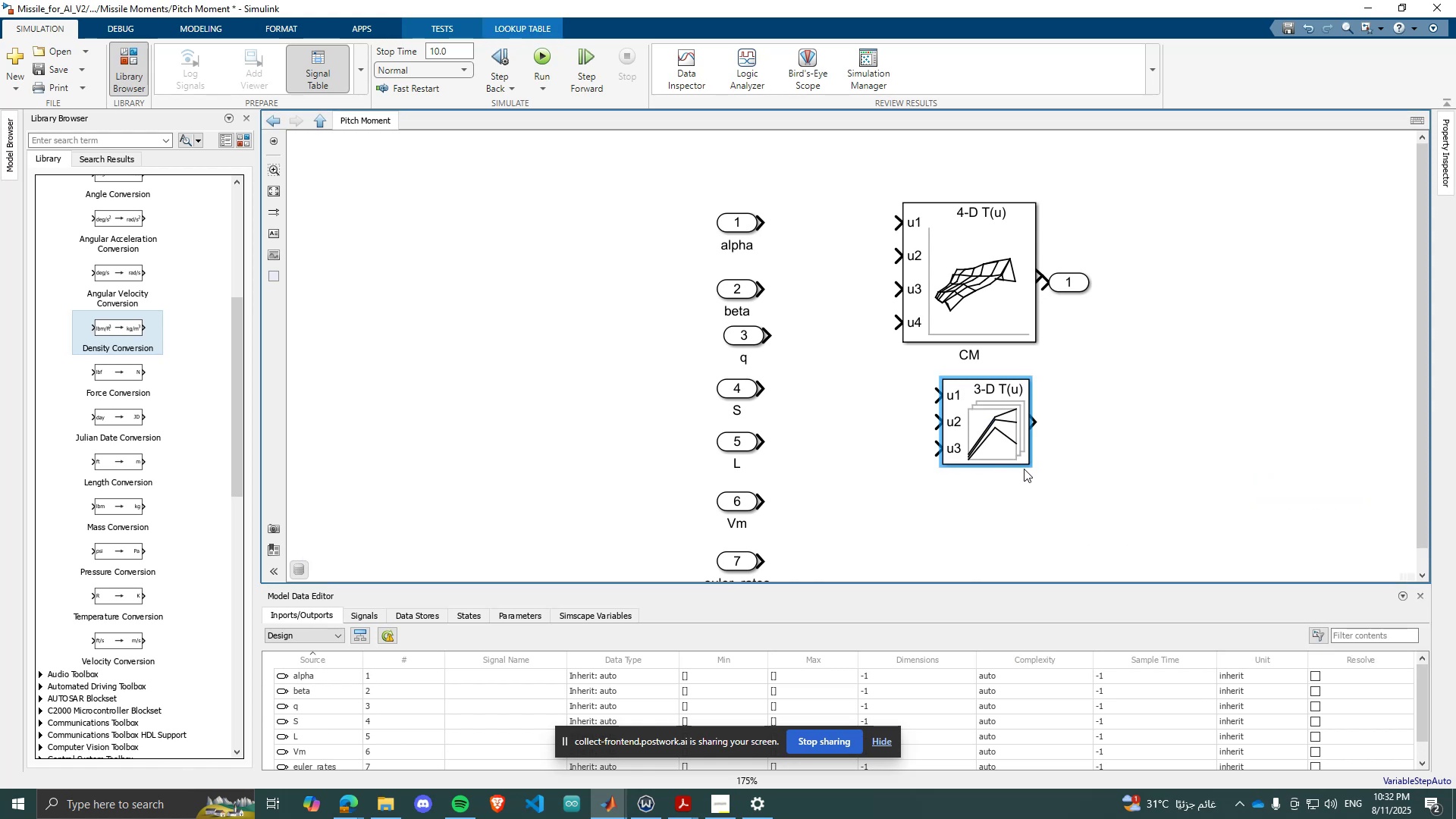 
left_click_drag(start_coordinate=[1034, 466], to_coordinate=[1059, 503])
 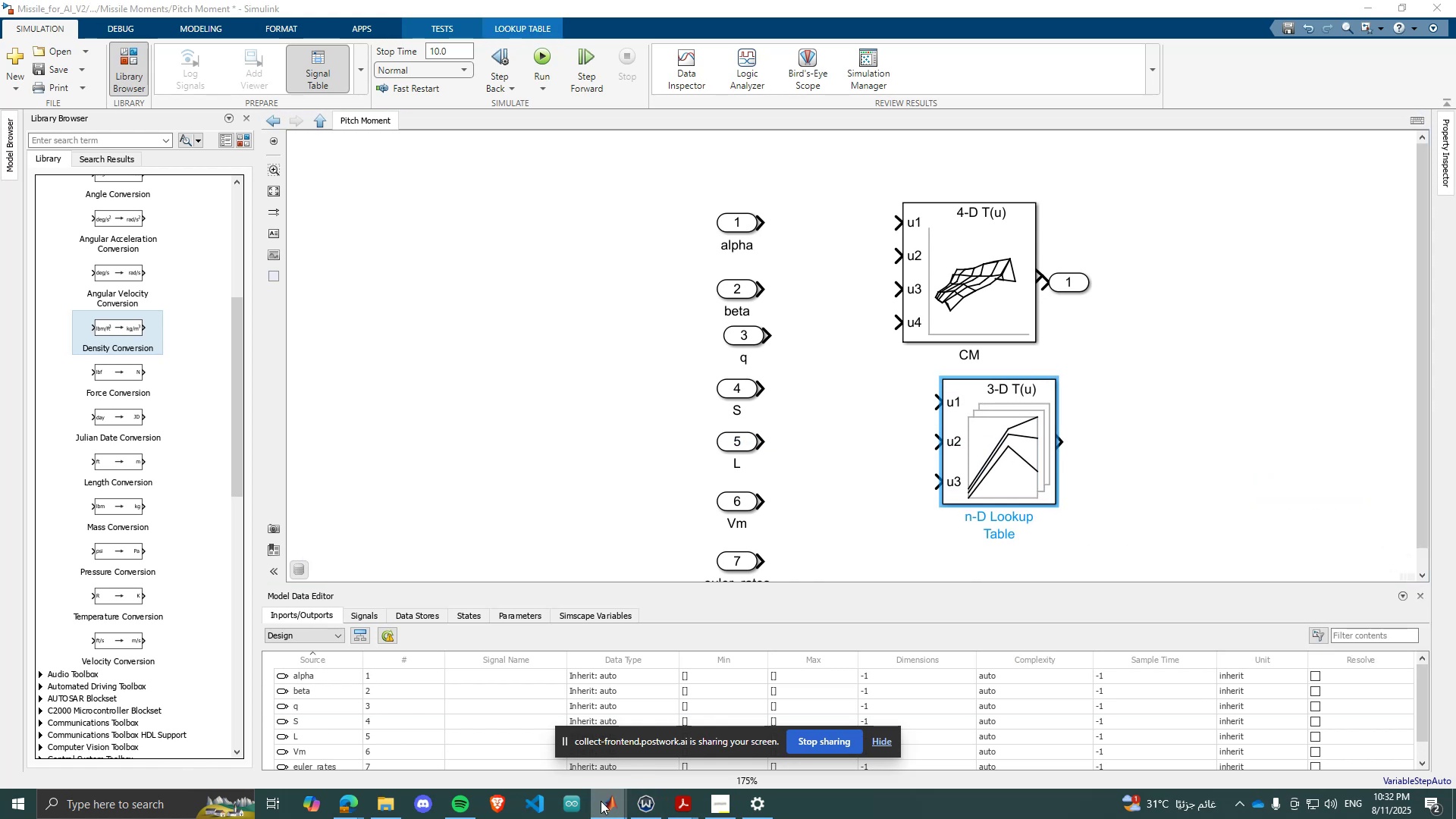 
double_click([454, 750])
 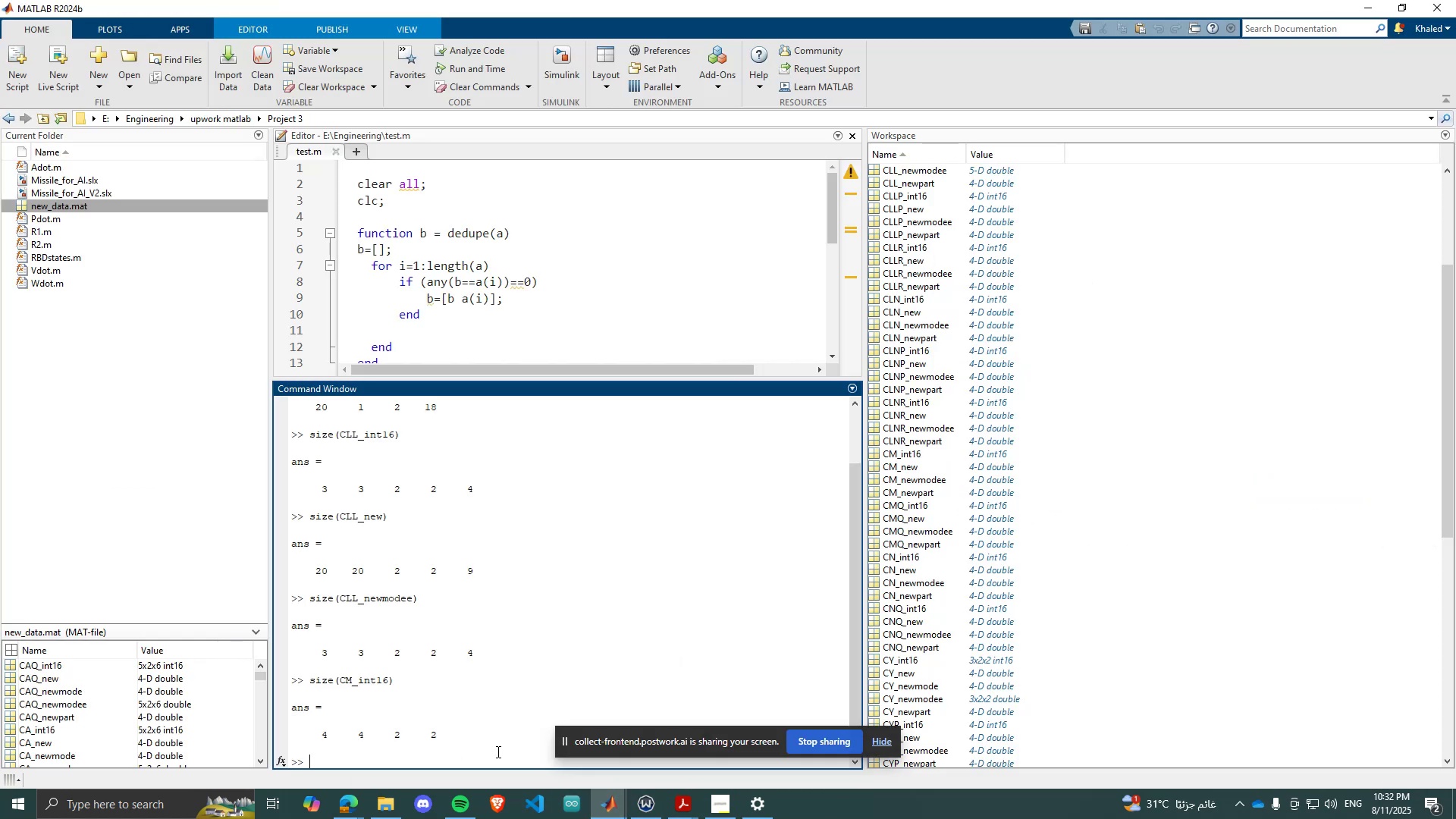 
triple_click([497, 752])
 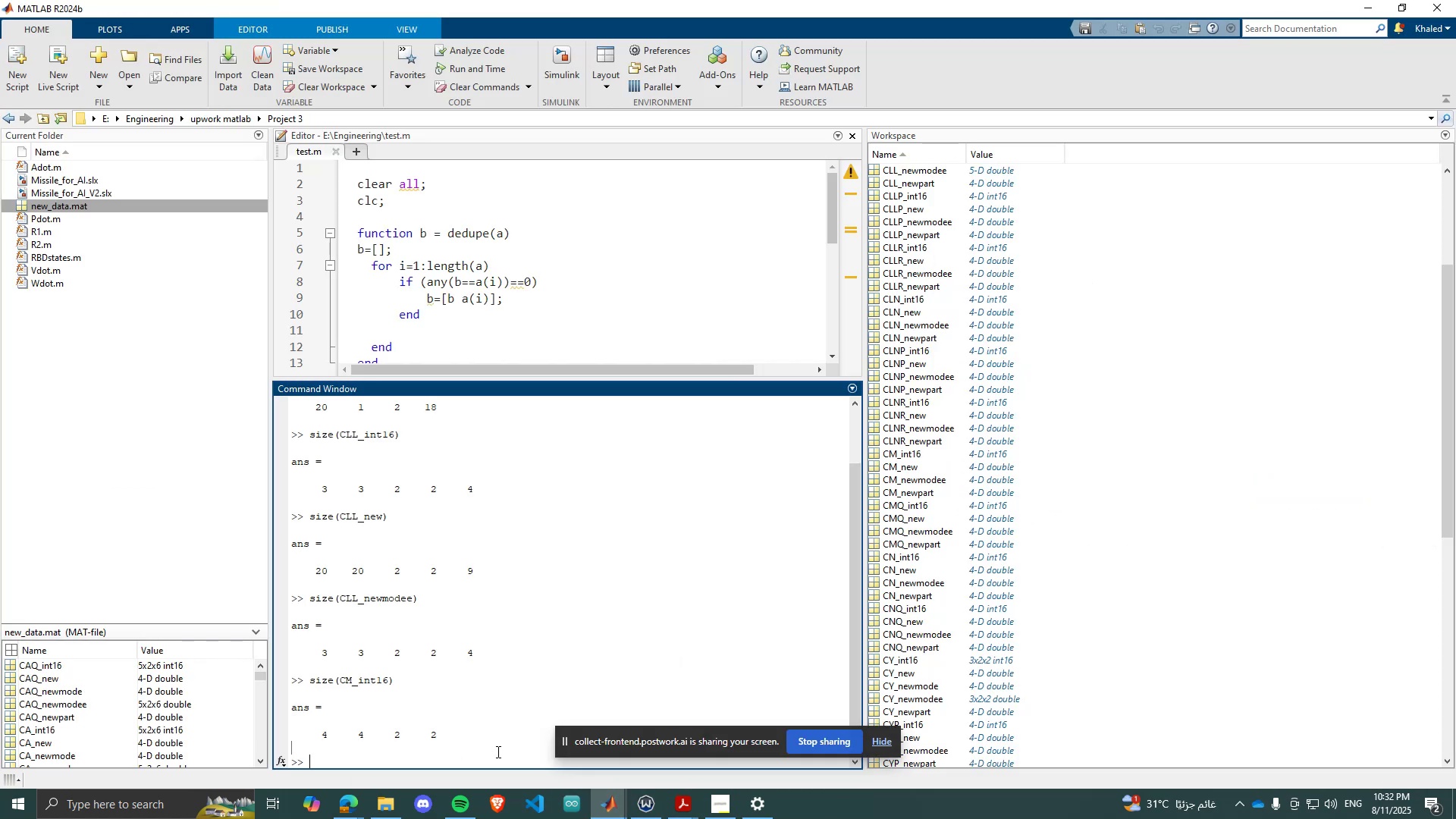 
key(ArrowUp)
 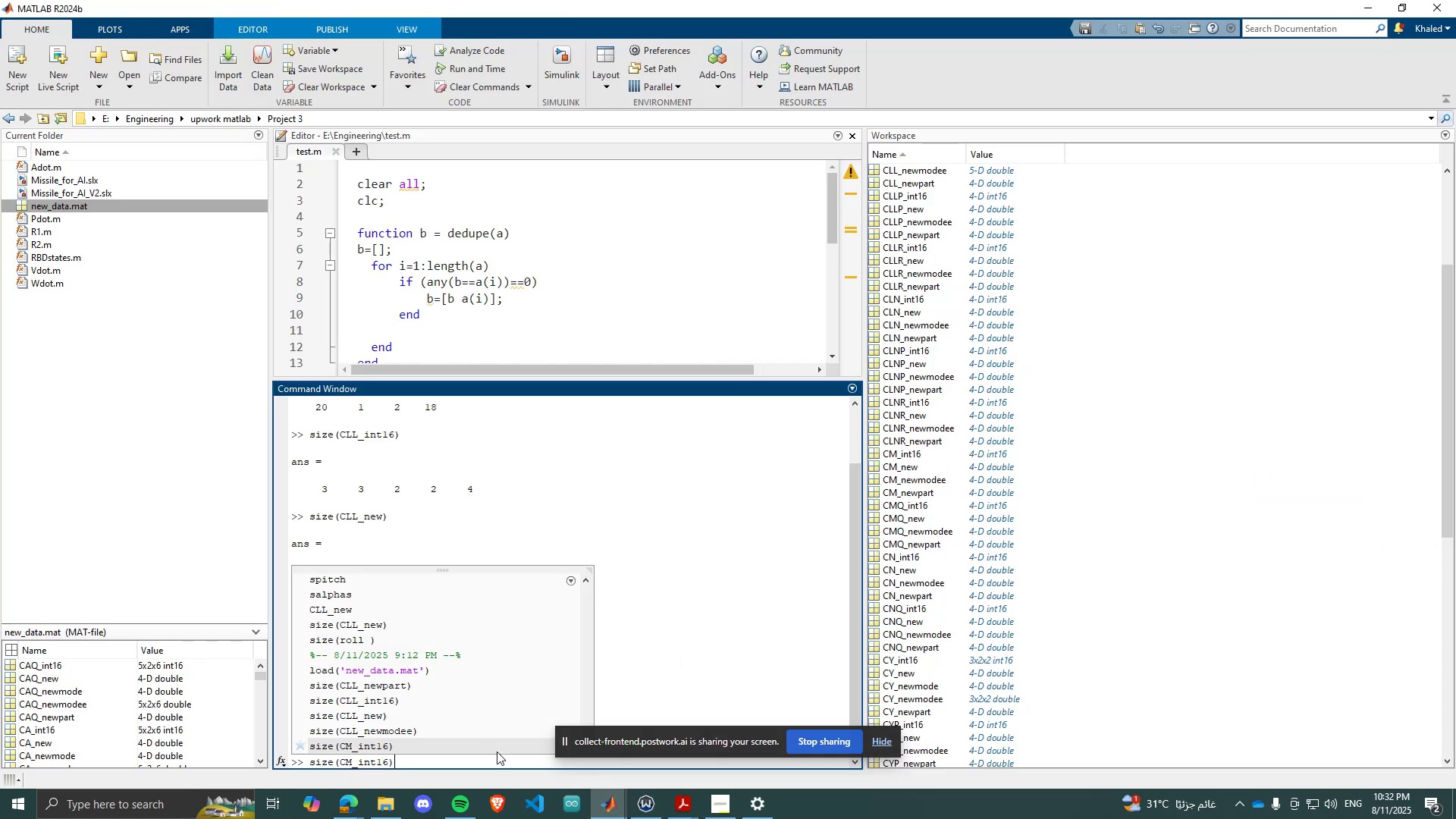 
hold_key(key=ArrowLeft, duration=0.6)
 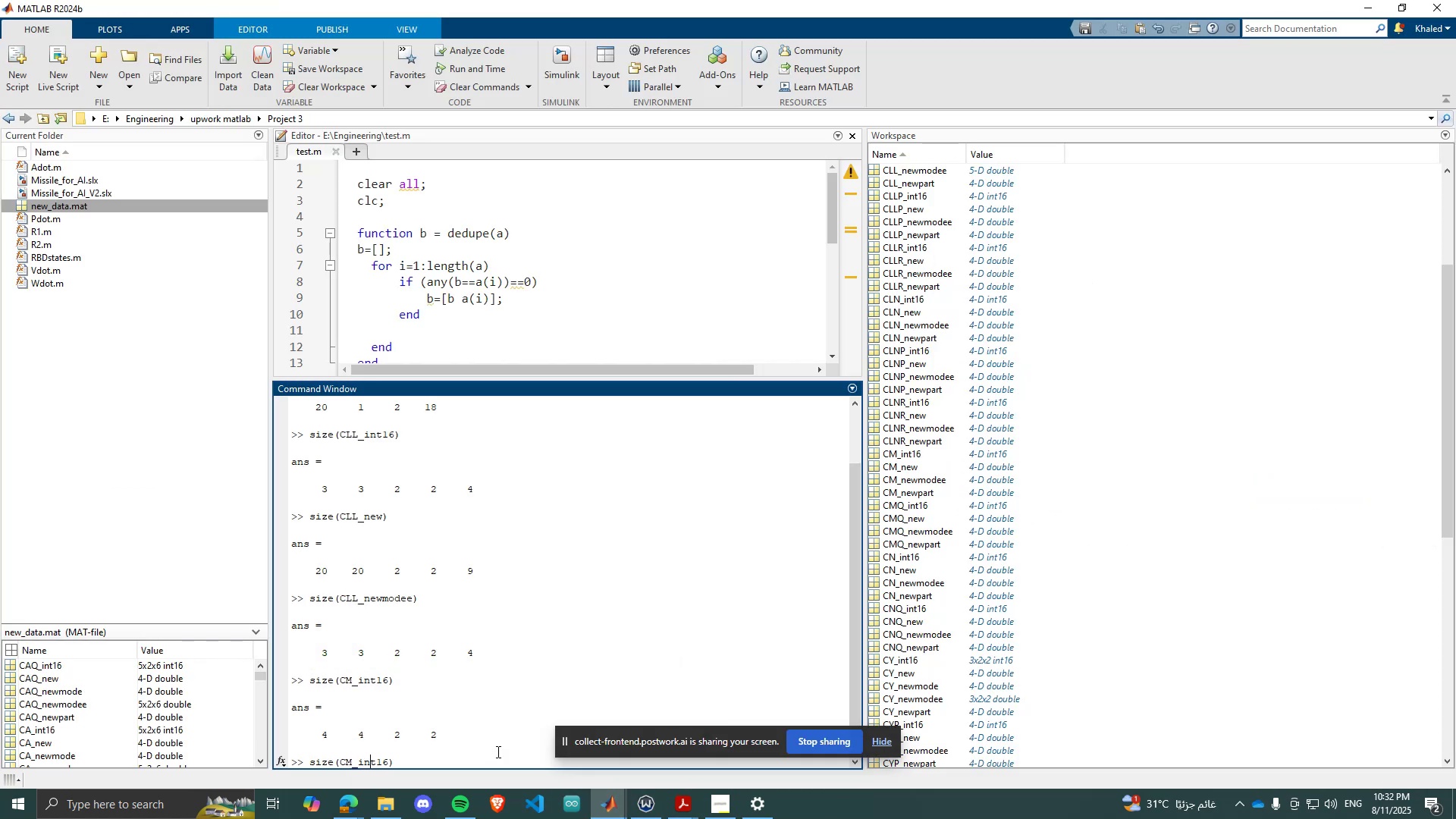 
key(ArrowLeft)
 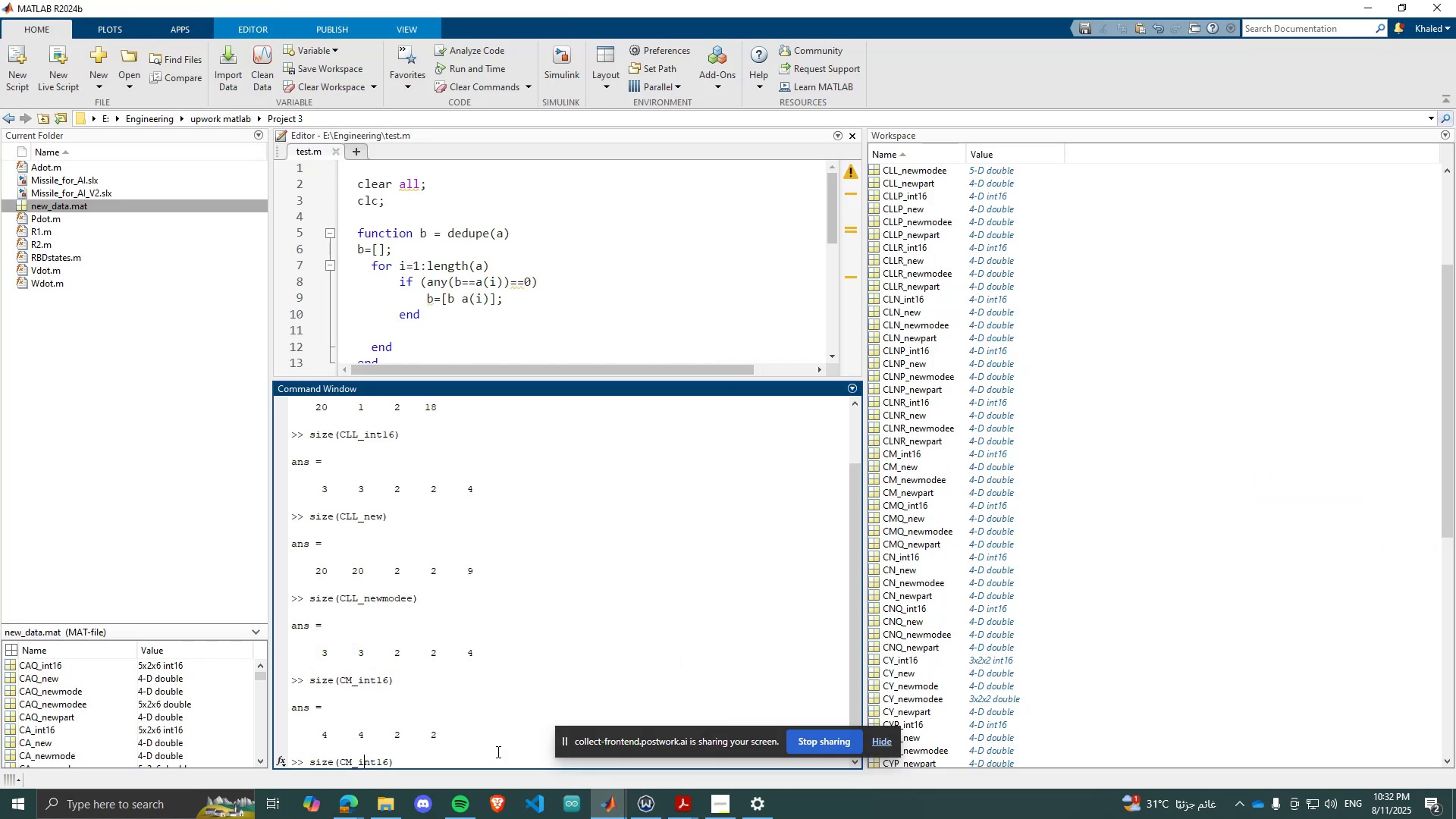 
key(ArrowLeft)
 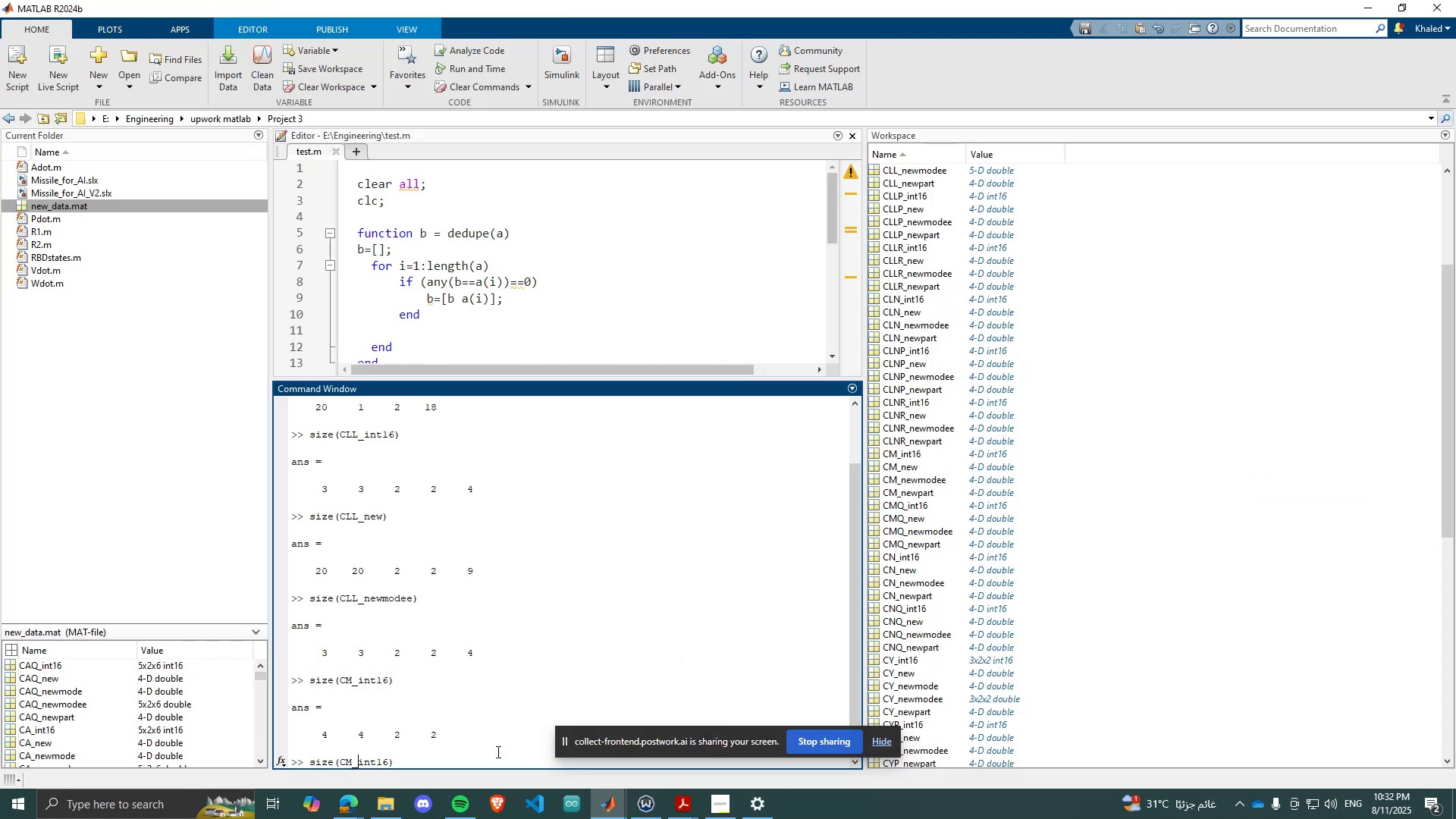 
key(ArrowLeft)
 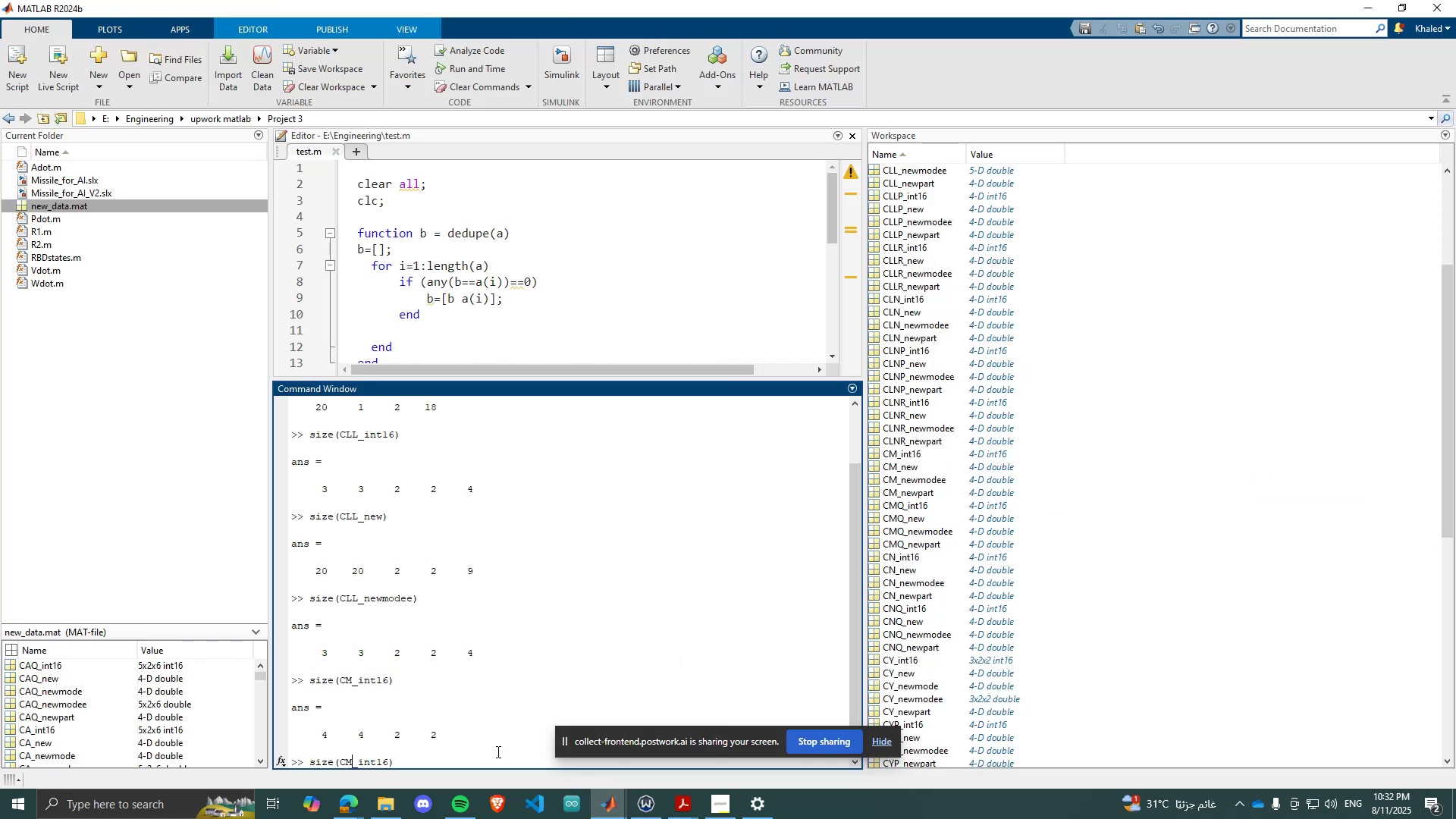 
key(CapsLock)
 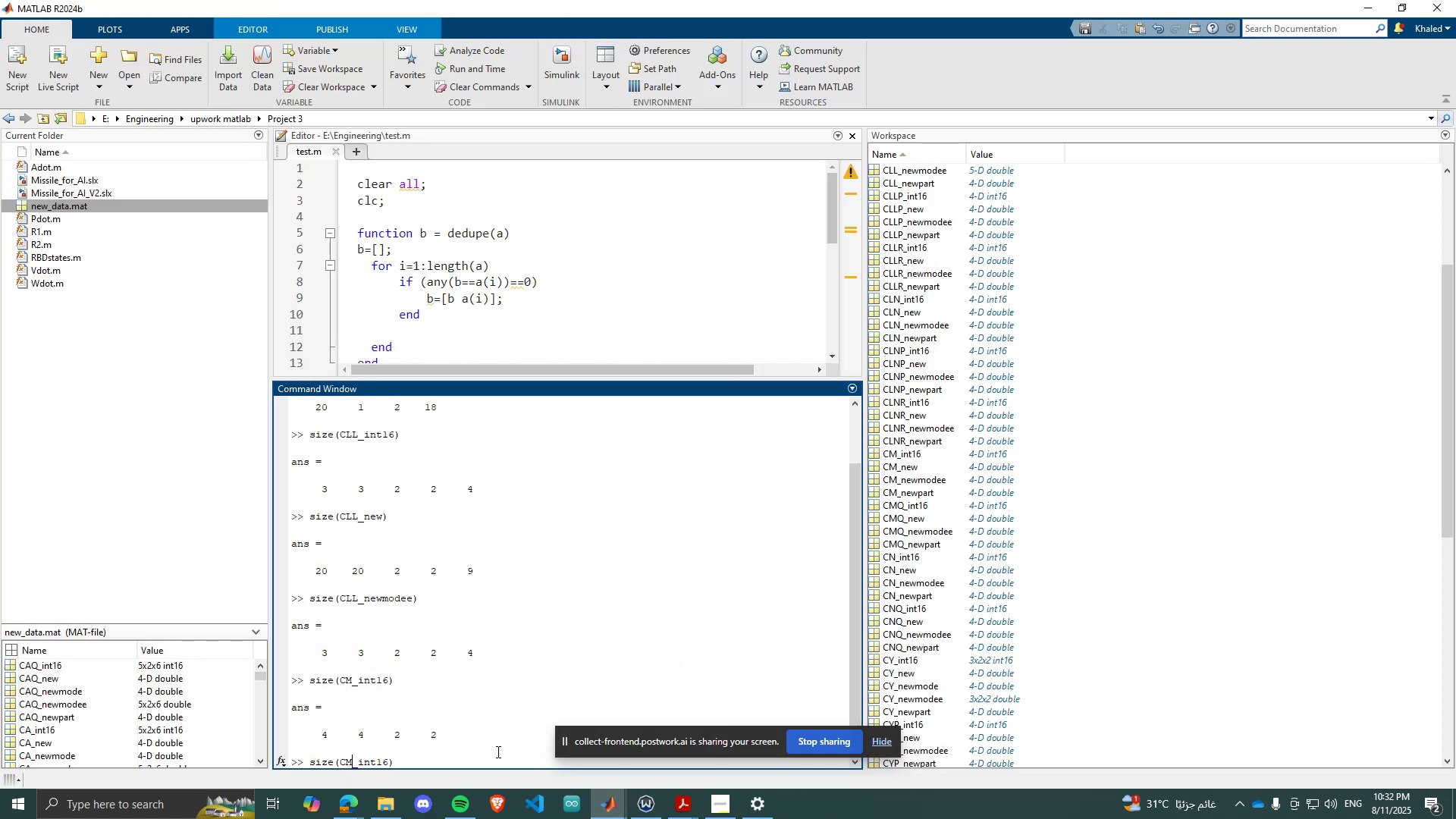 
key(Q)
 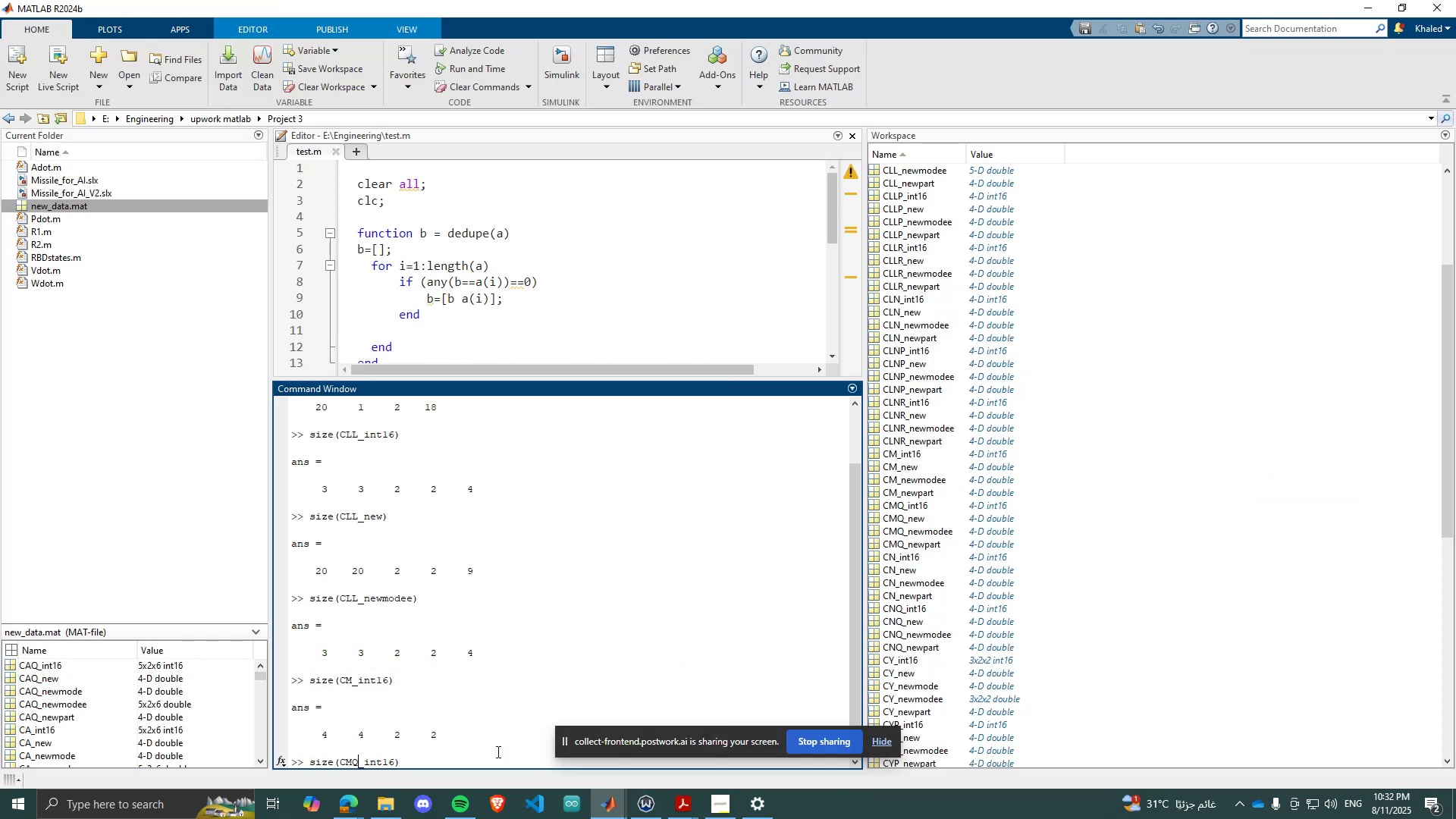 
key(Enter)
 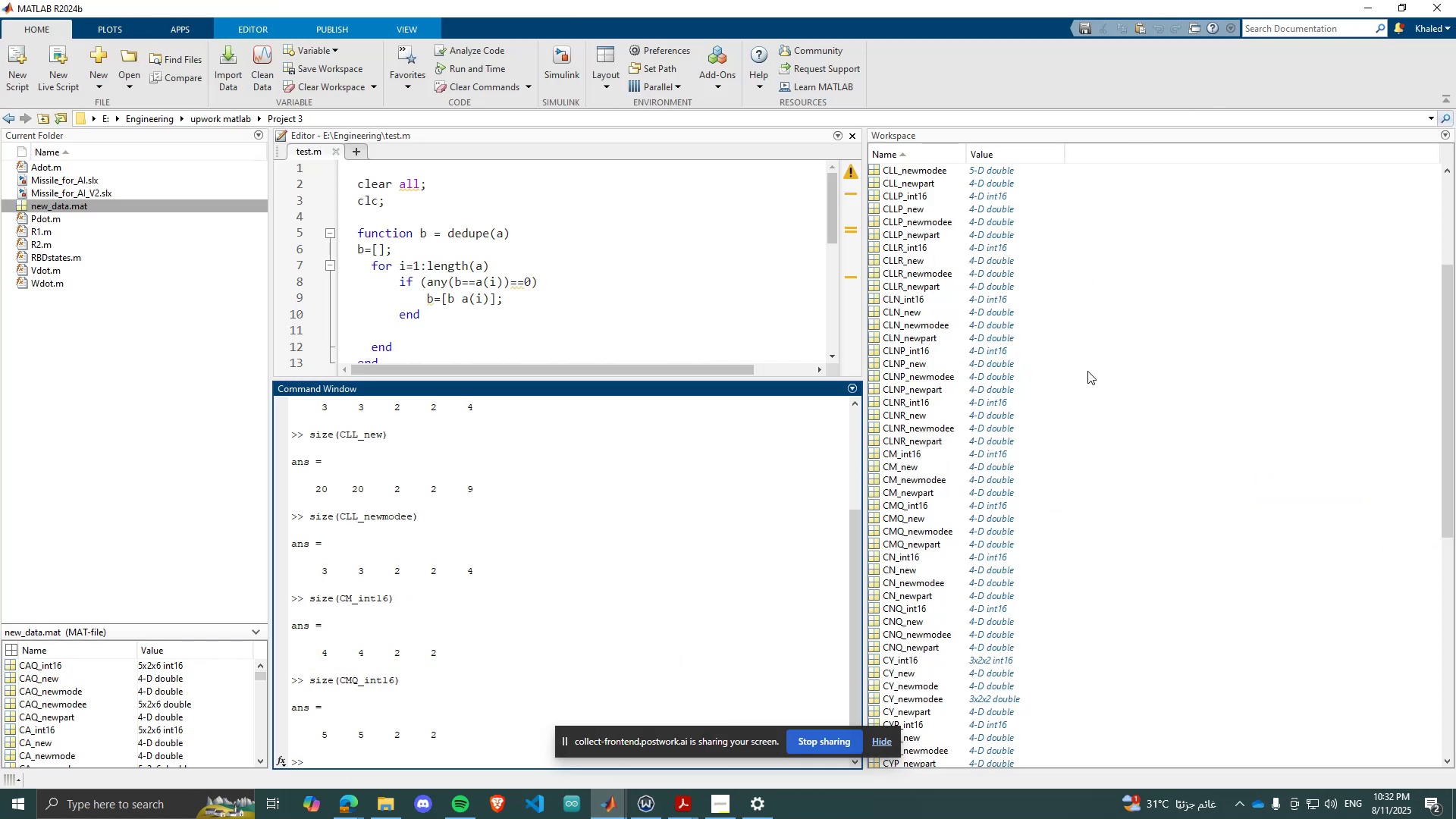 
left_click([600, 814])
 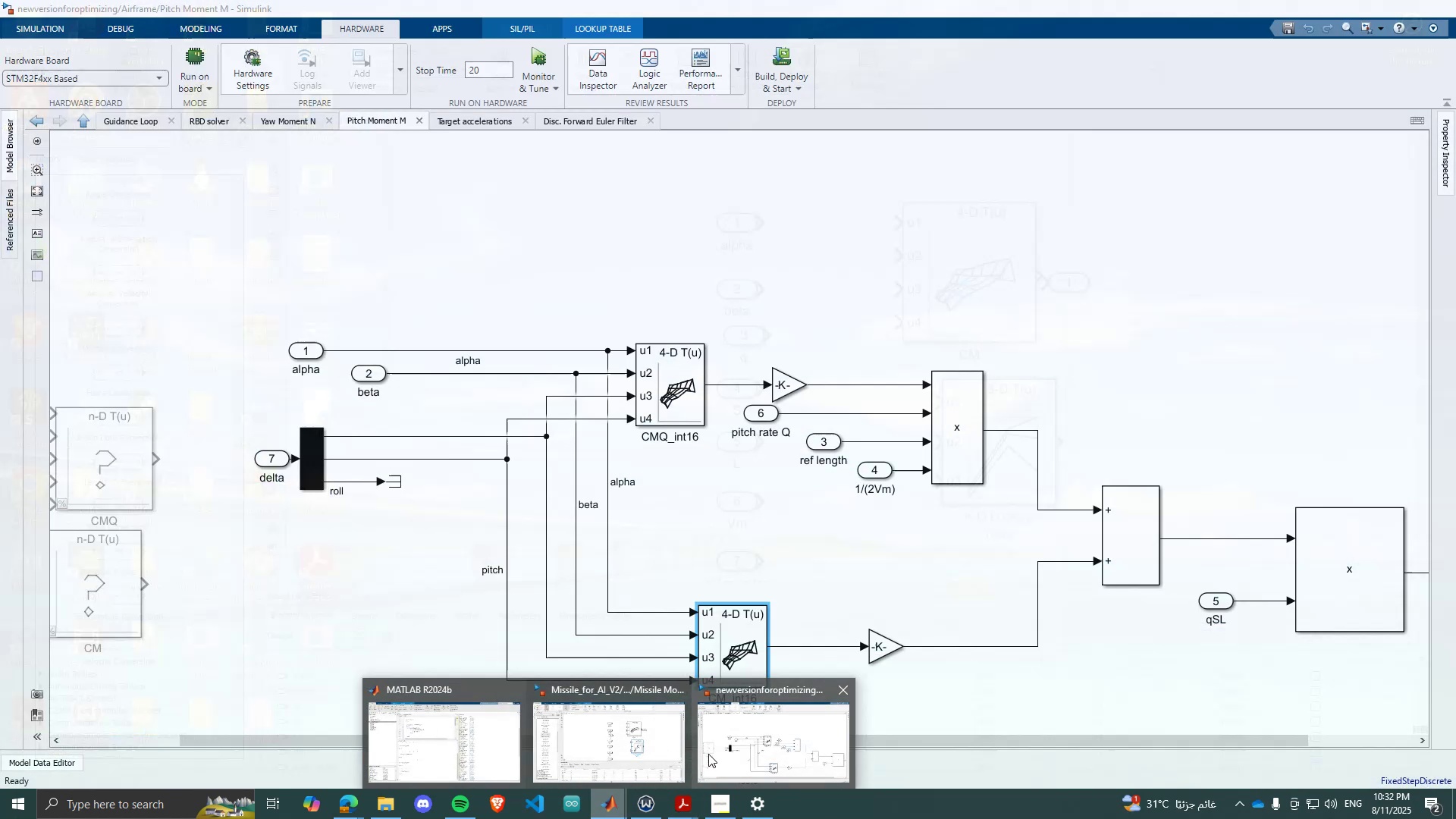 
left_click([708, 754])
 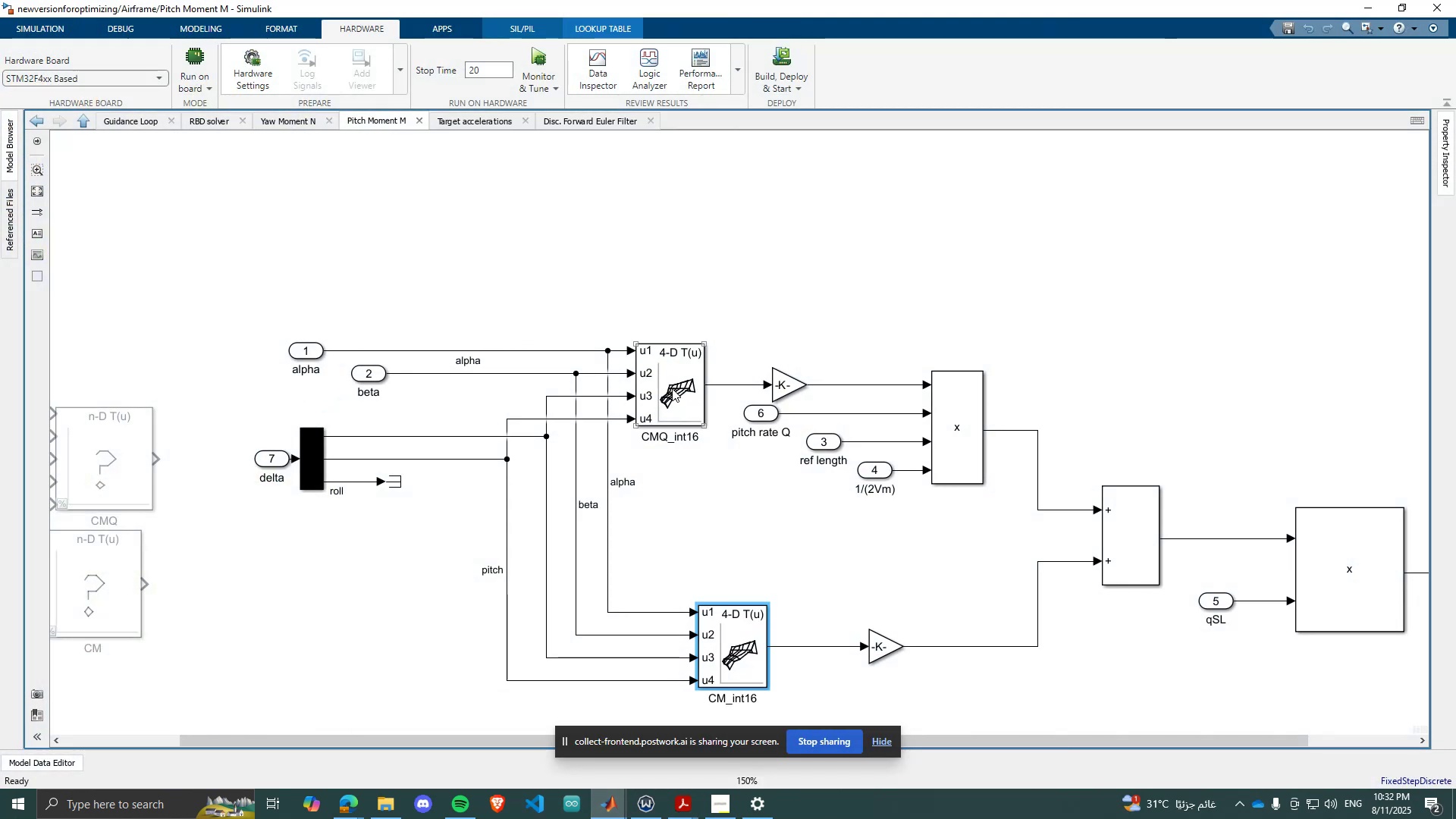 
double_click([672, 388])
 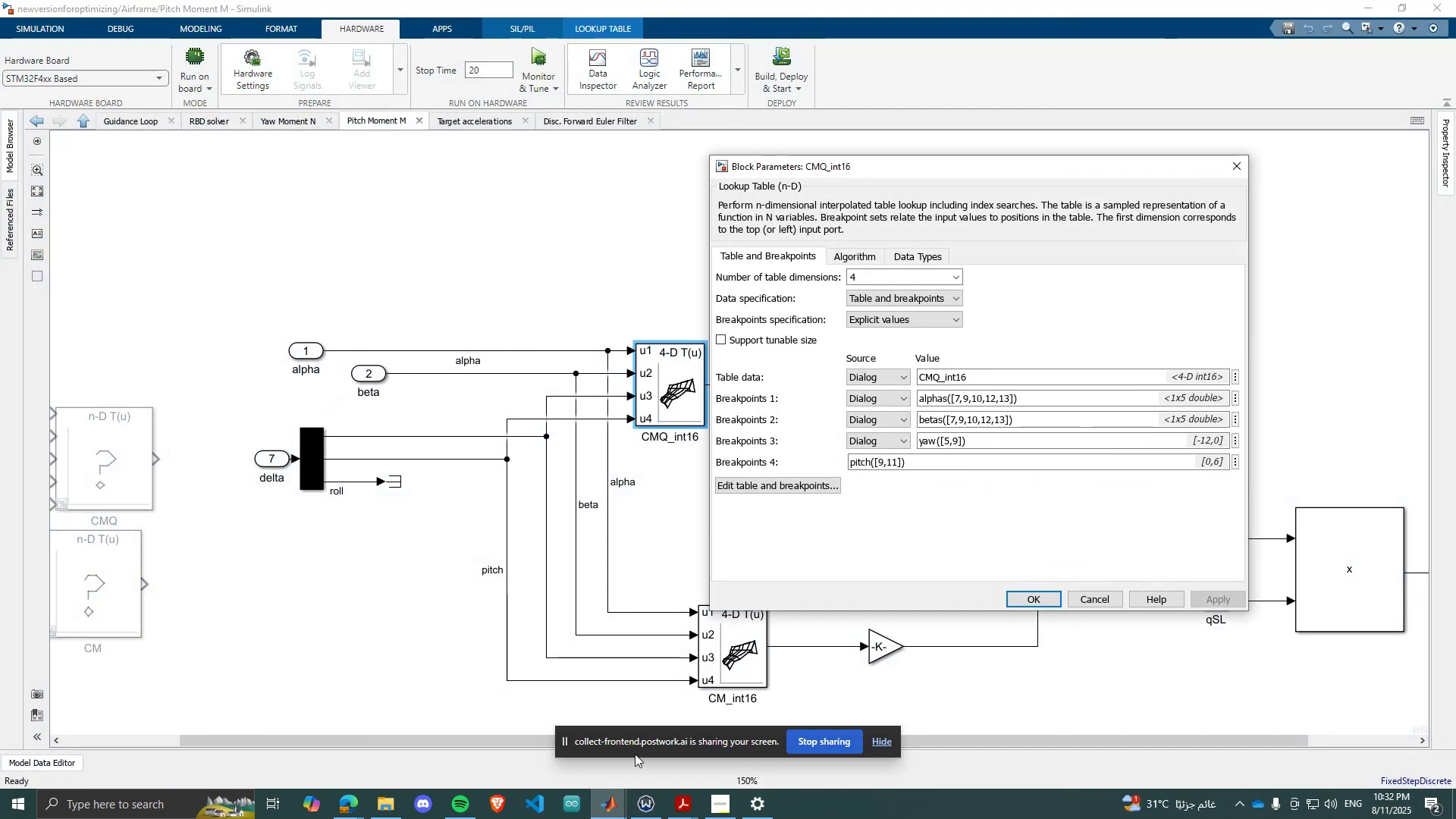 
left_click([606, 799])
 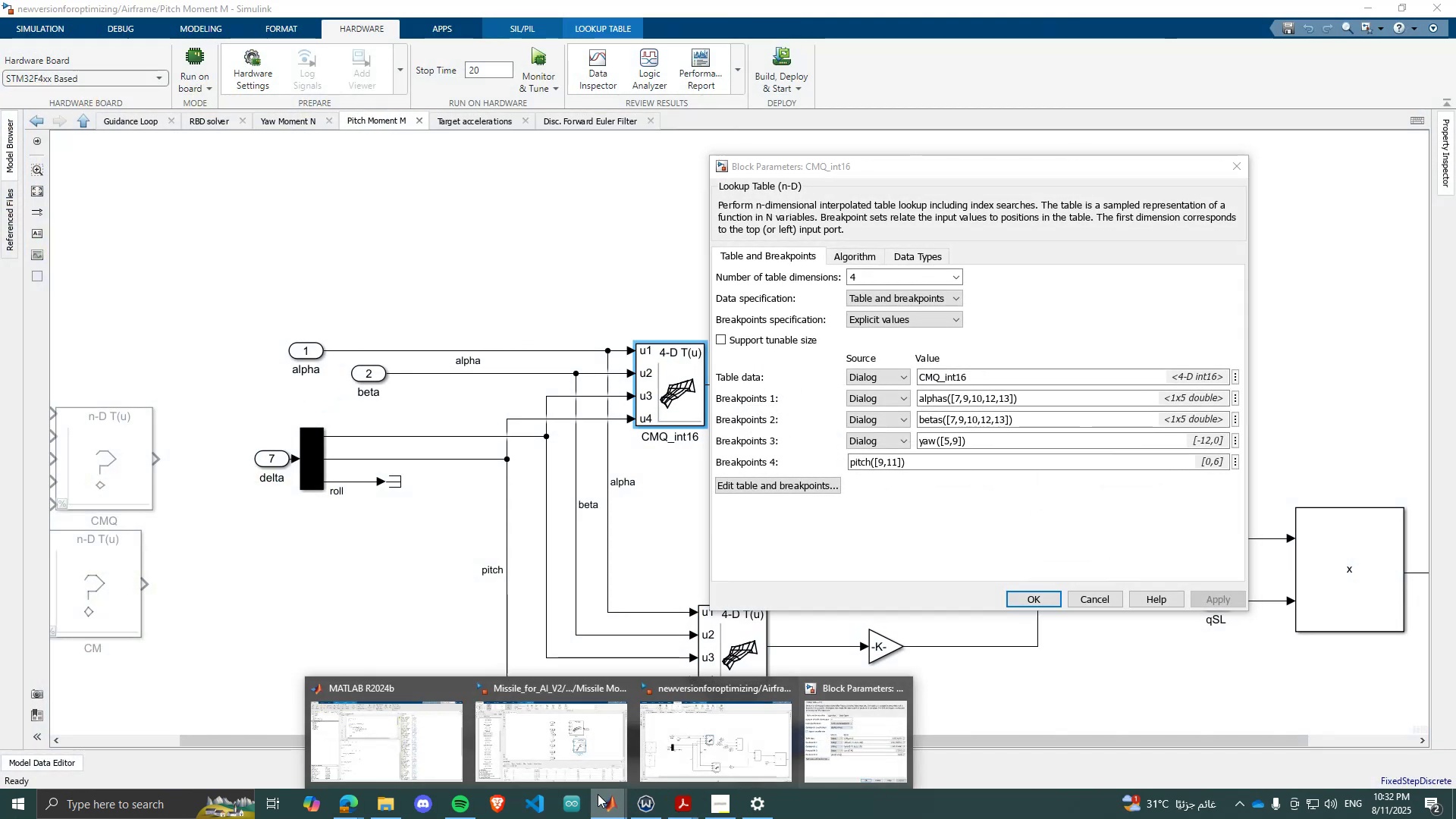 
left_click([577, 761])
 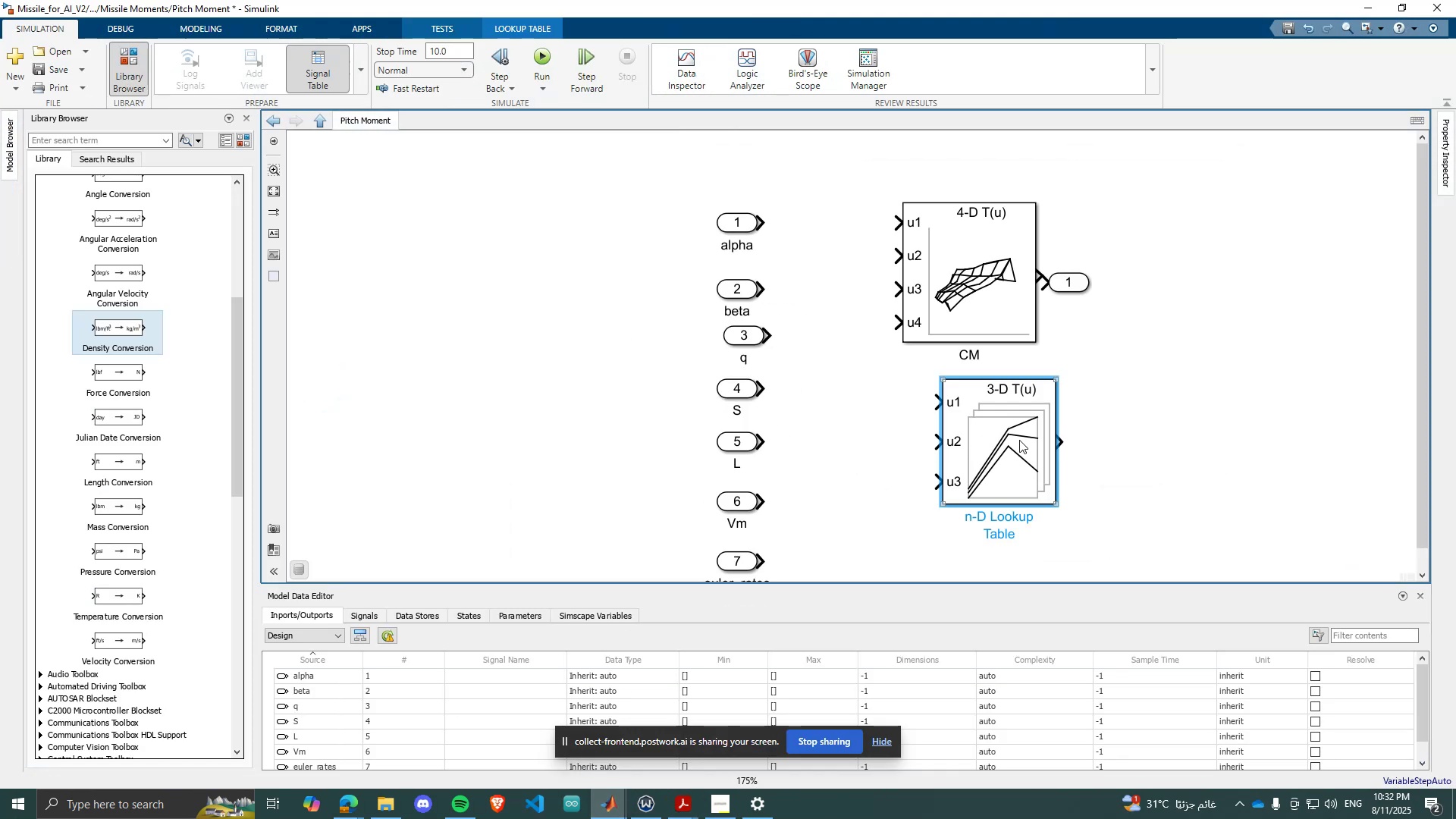 
double_click([1020, 440])
 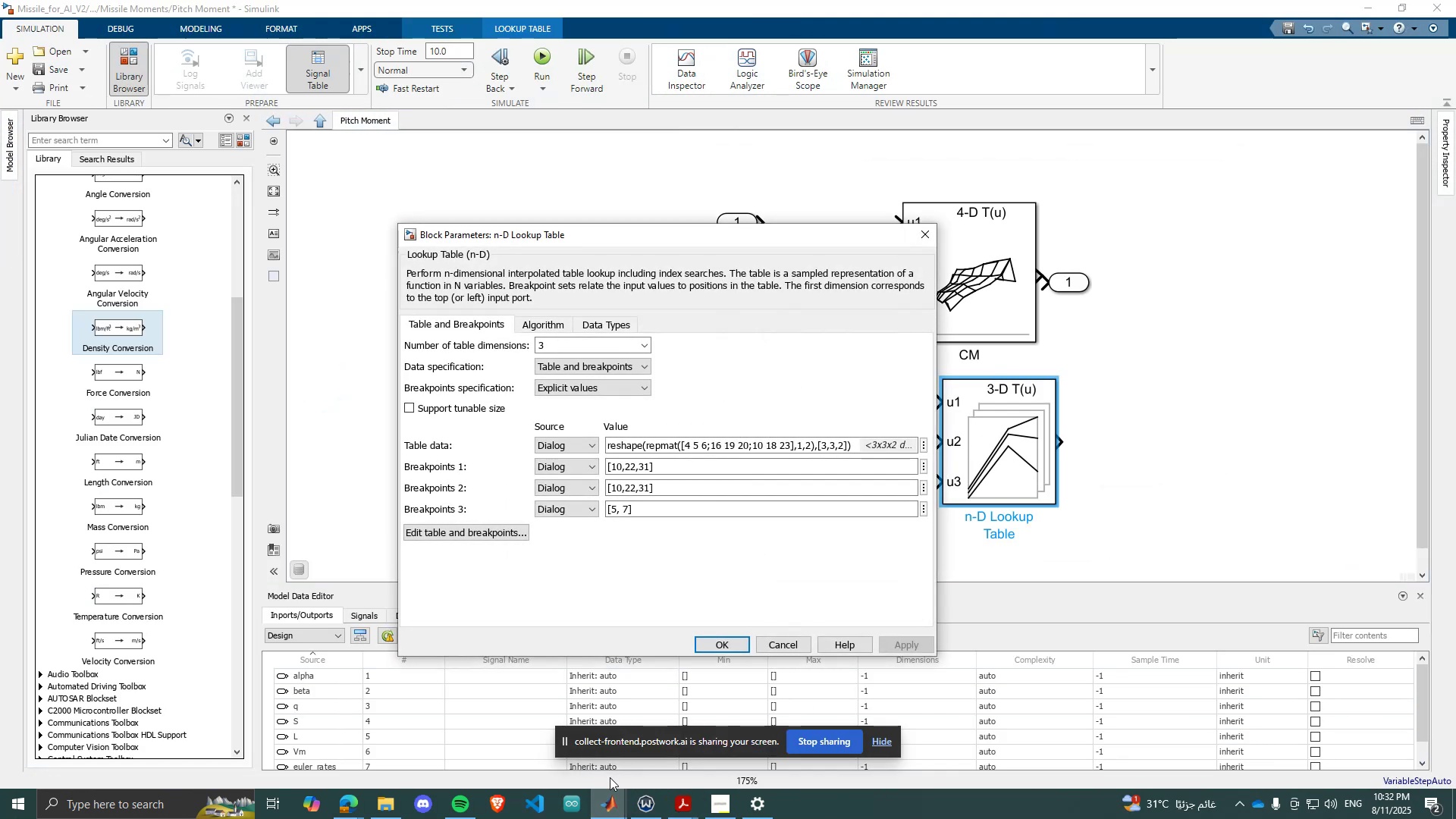 
left_click([609, 816])
 